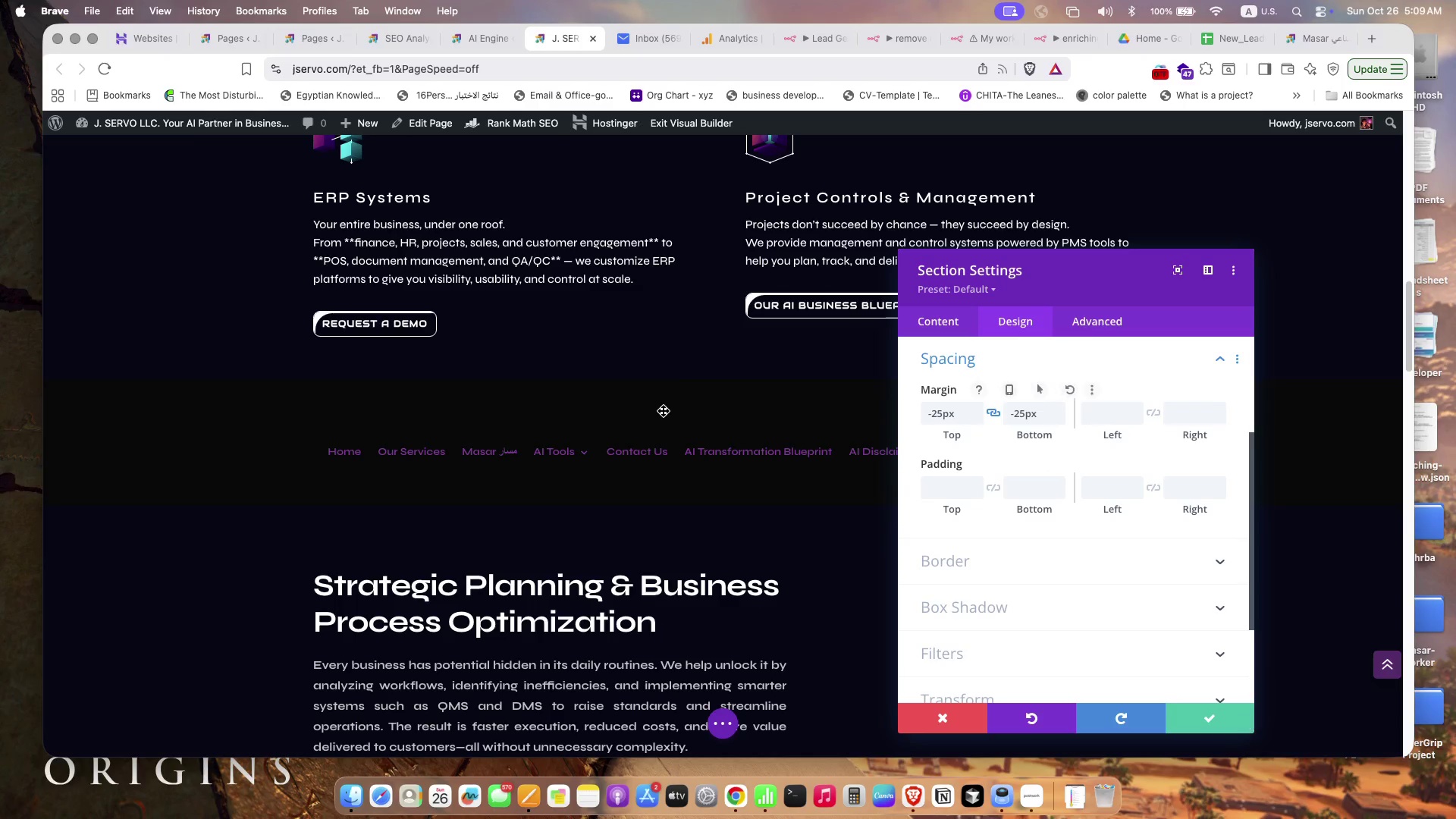 
mouse_move([944, 475])
 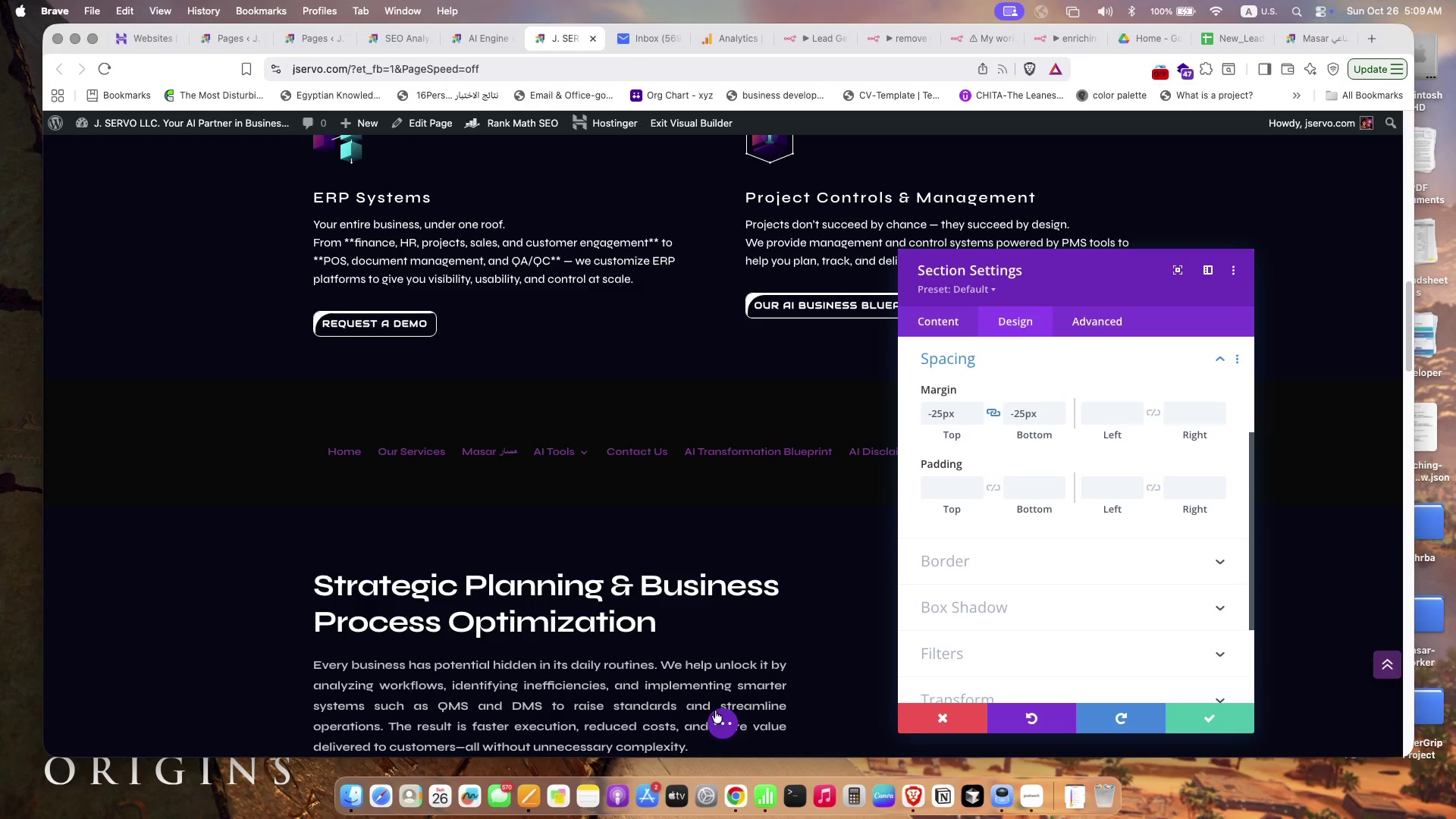 
left_click([731, 725])
 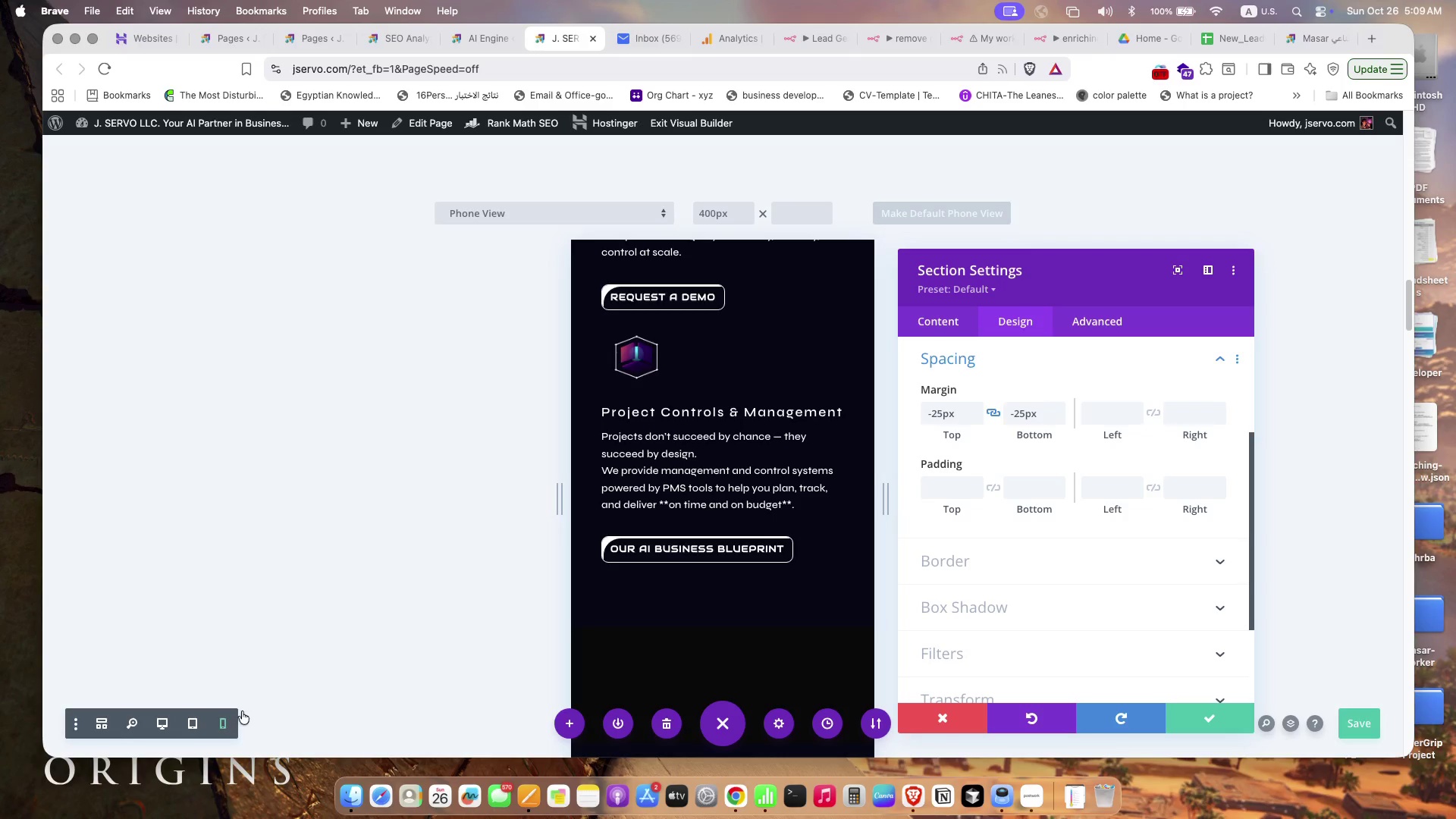 
scroll: coordinate [770, 541], scroll_direction: down, amount: 10.0
 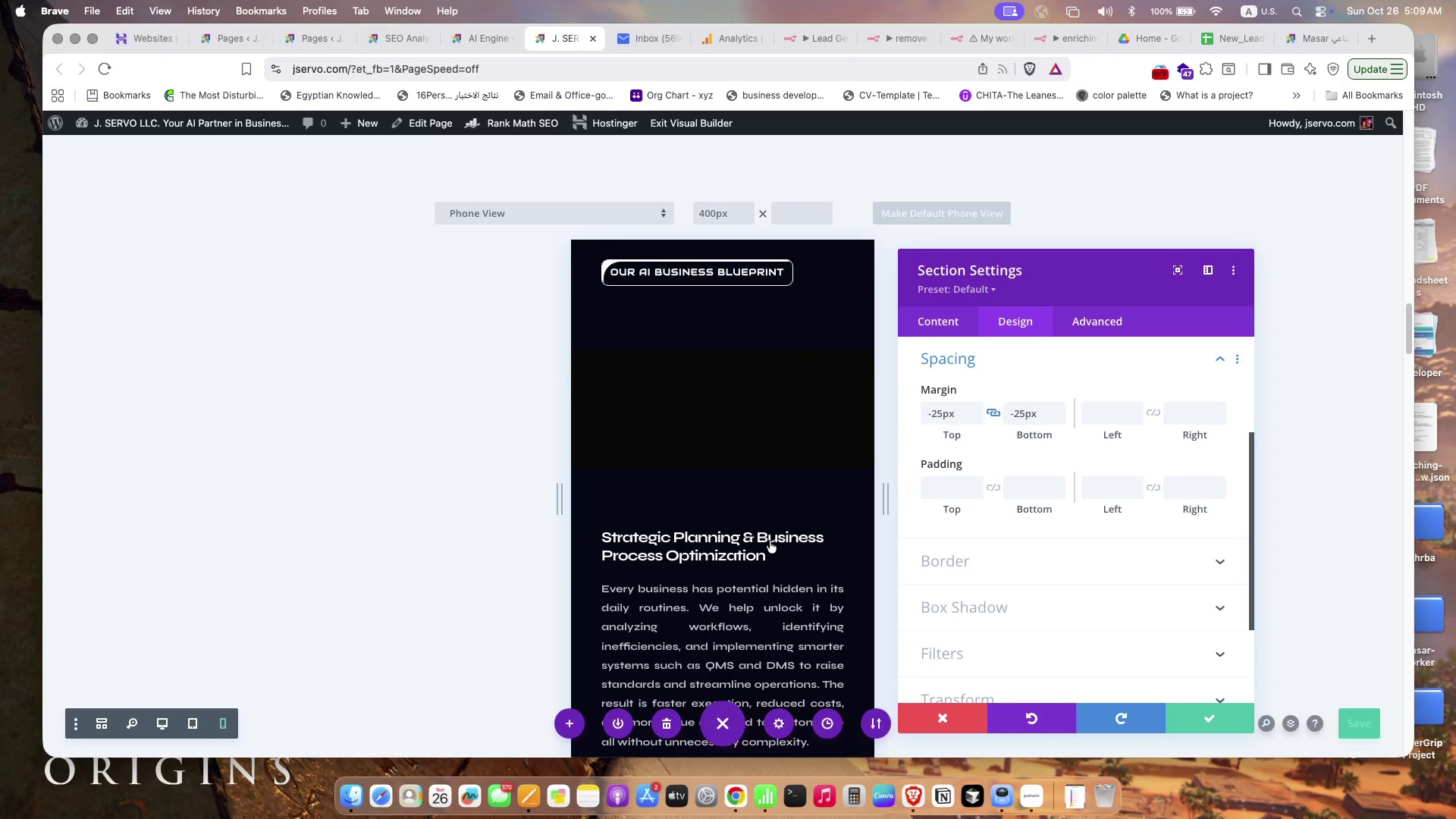 
scroll: coordinate [770, 541], scroll_direction: up, amount: 4.0
 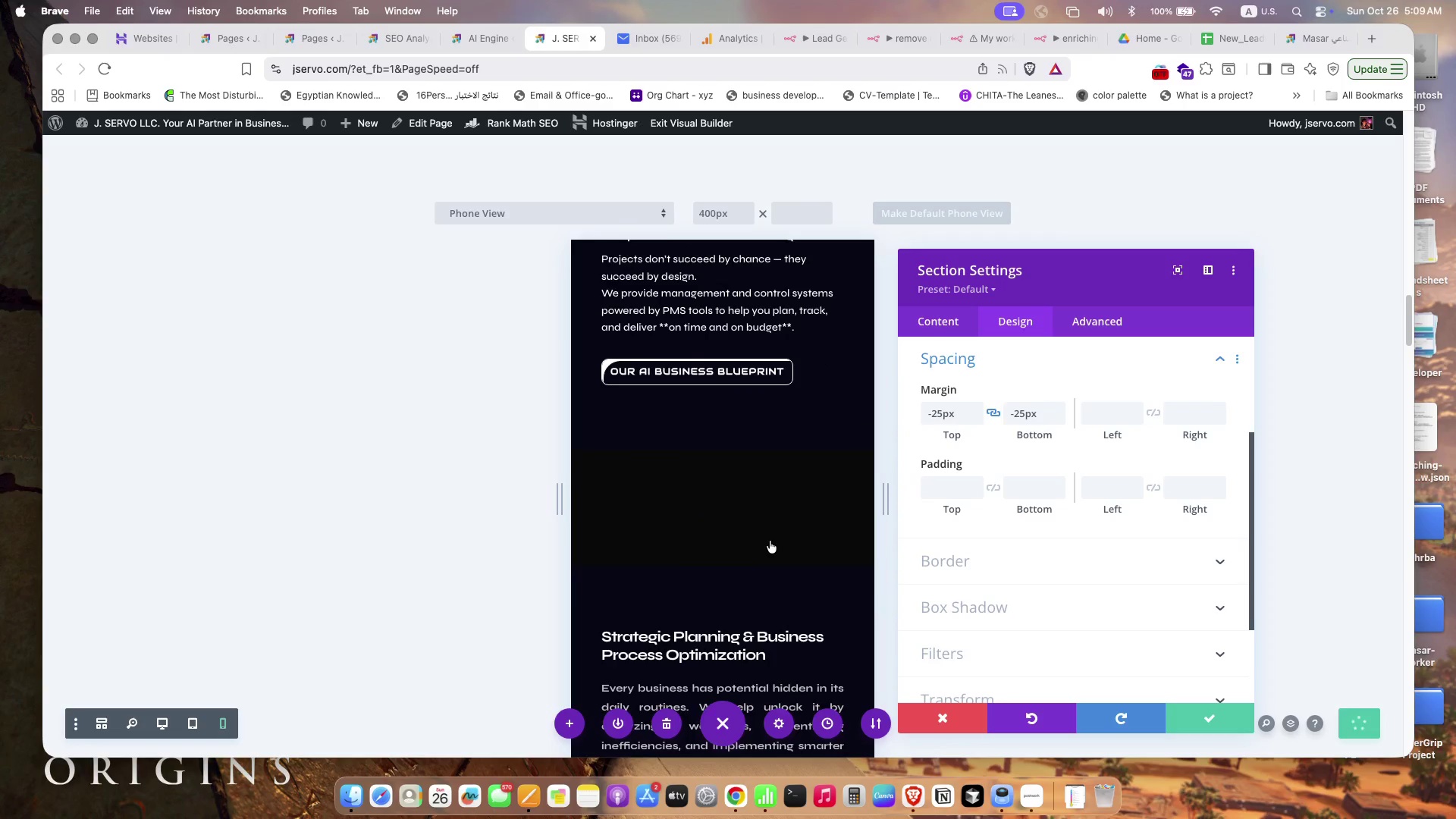 
scroll: coordinate [770, 535], scroll_direction: down, amount: 30.0
 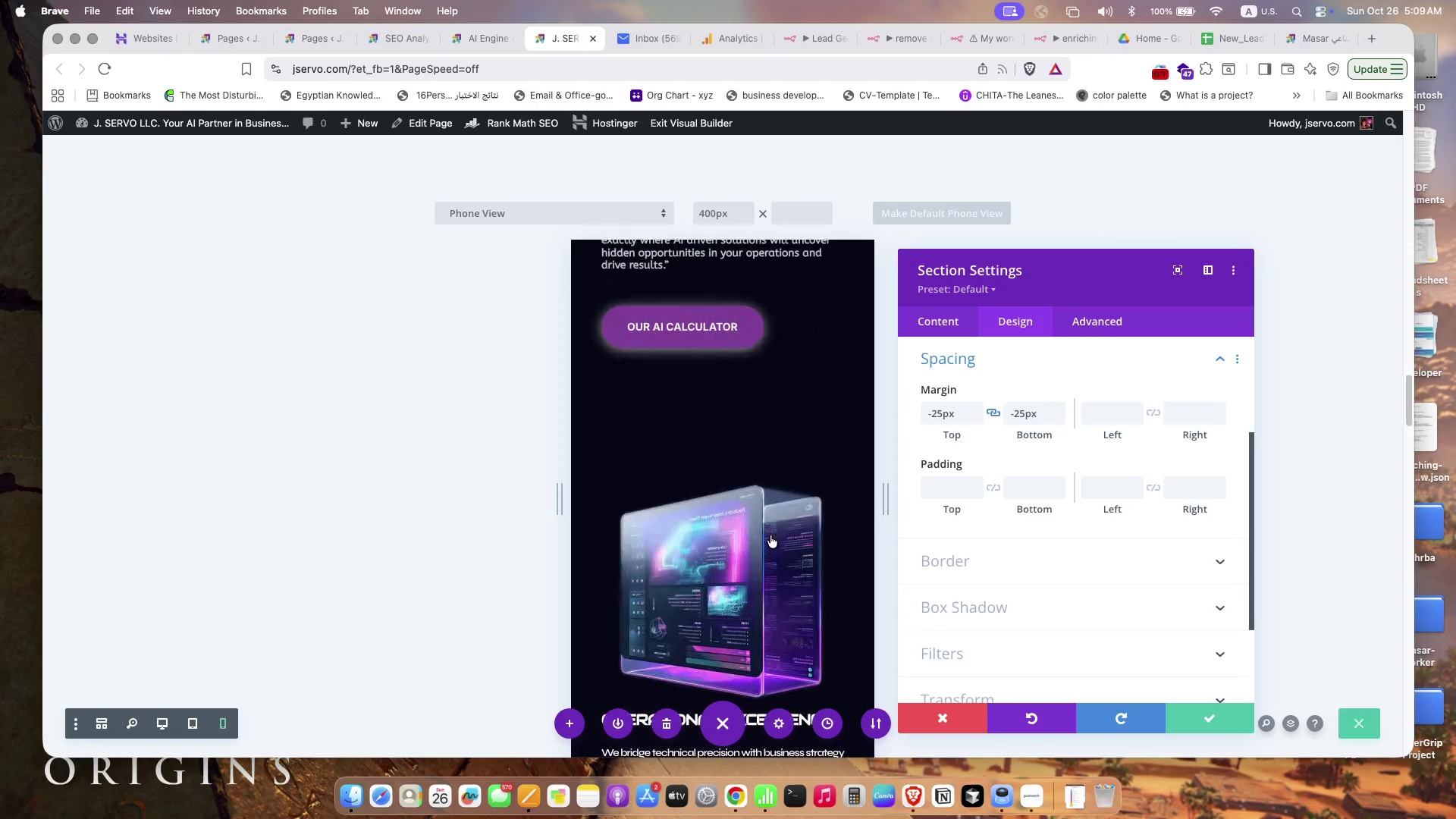 
scroll: coordinate [770, 535], scroll_direction: up, amount: 36.0
 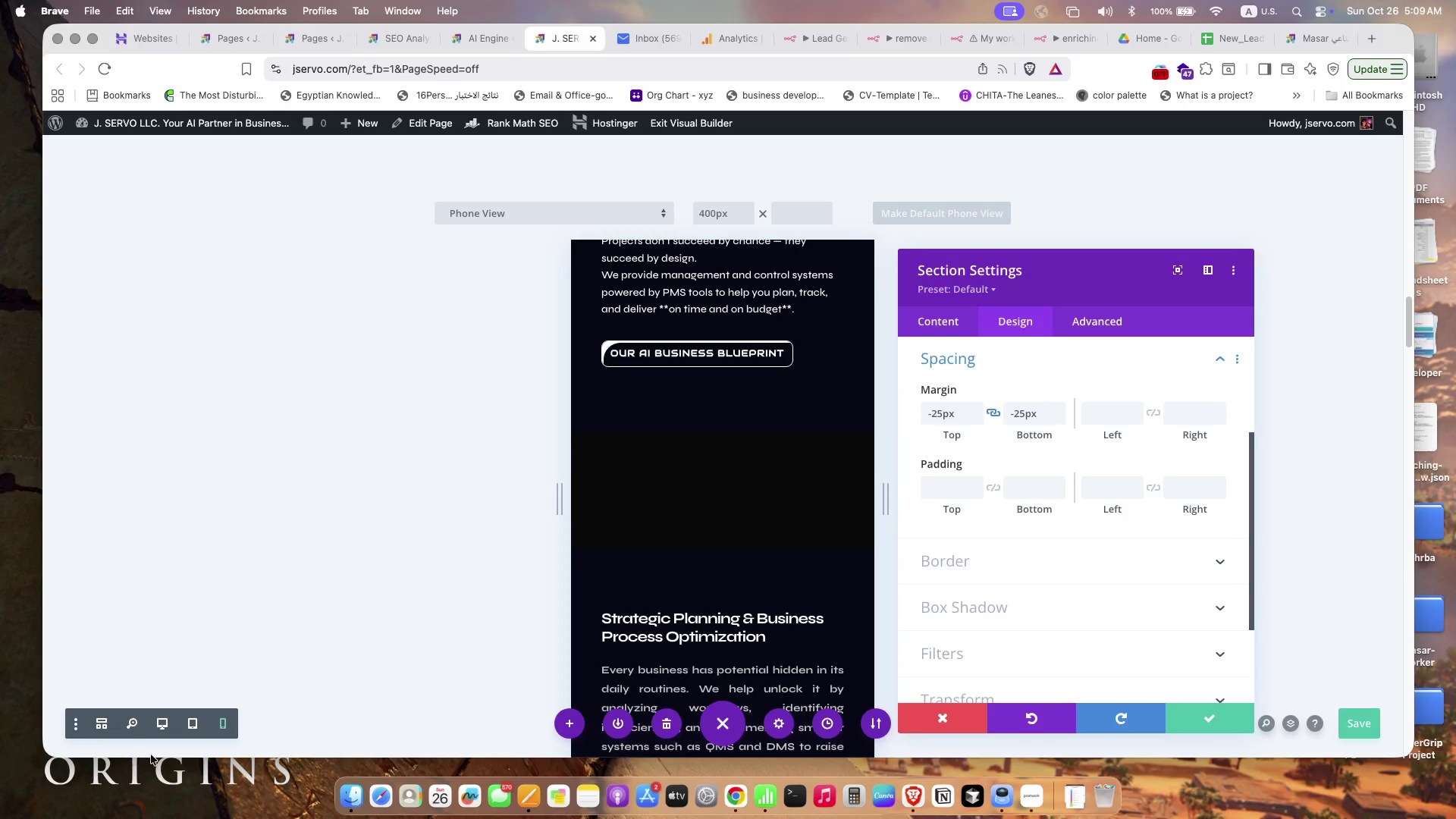 
left_click([158, 721])
 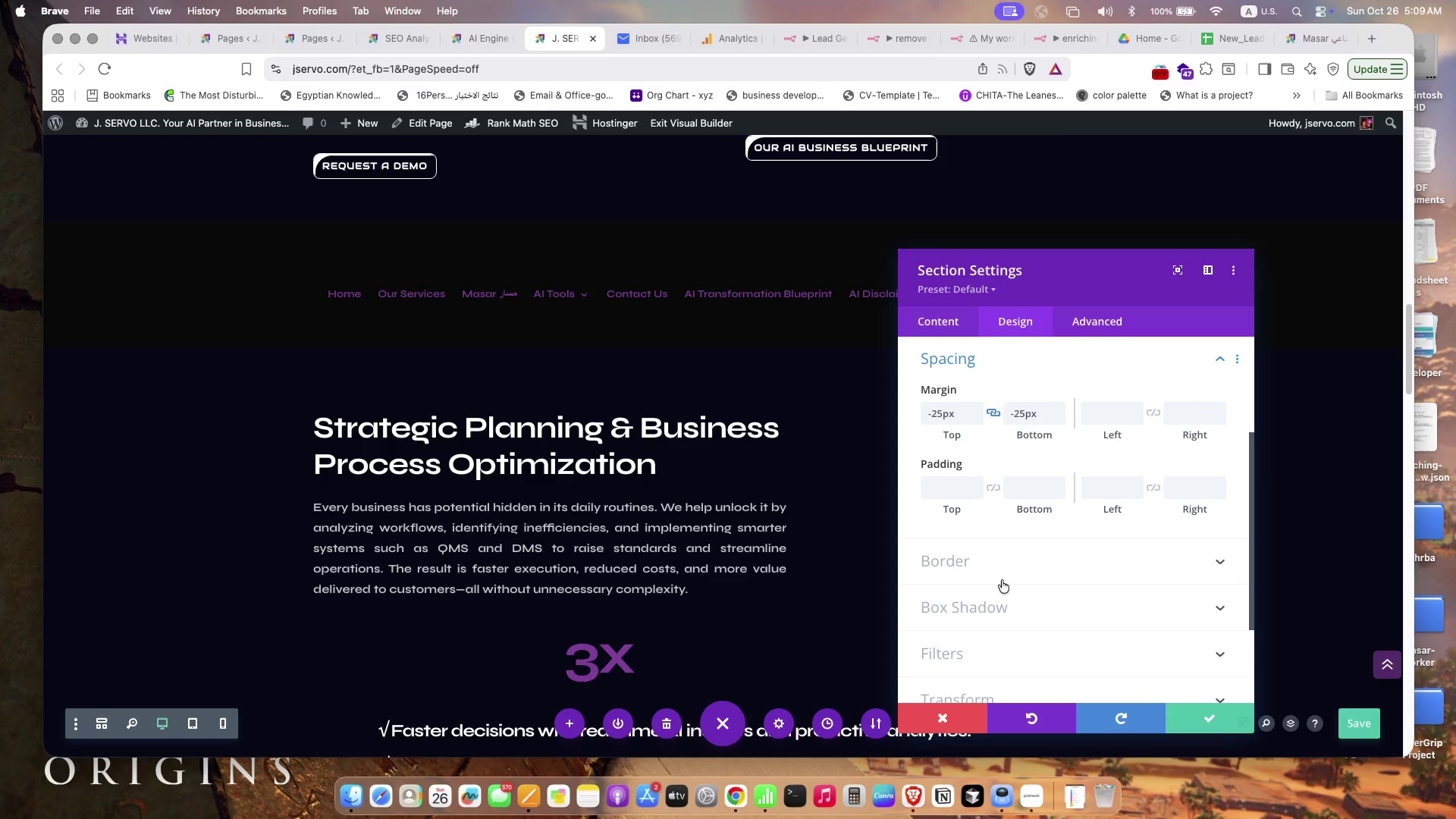 
scroll: coordinate [1141, 625], scroll_direction: up, amount: 23.0
 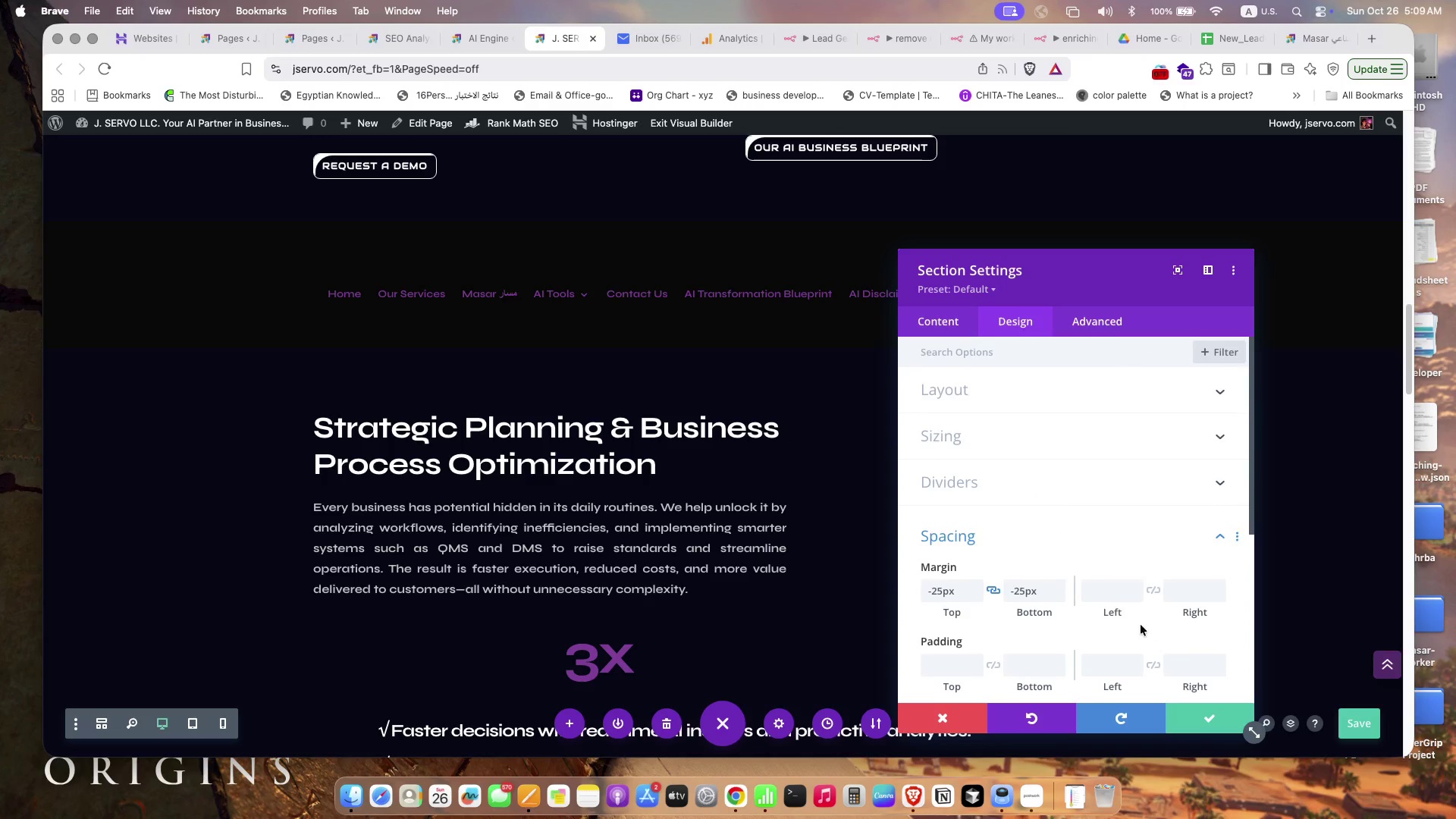 
scroll: coordinate [1141, 625], scroll_direction: down, amount: 2.0
 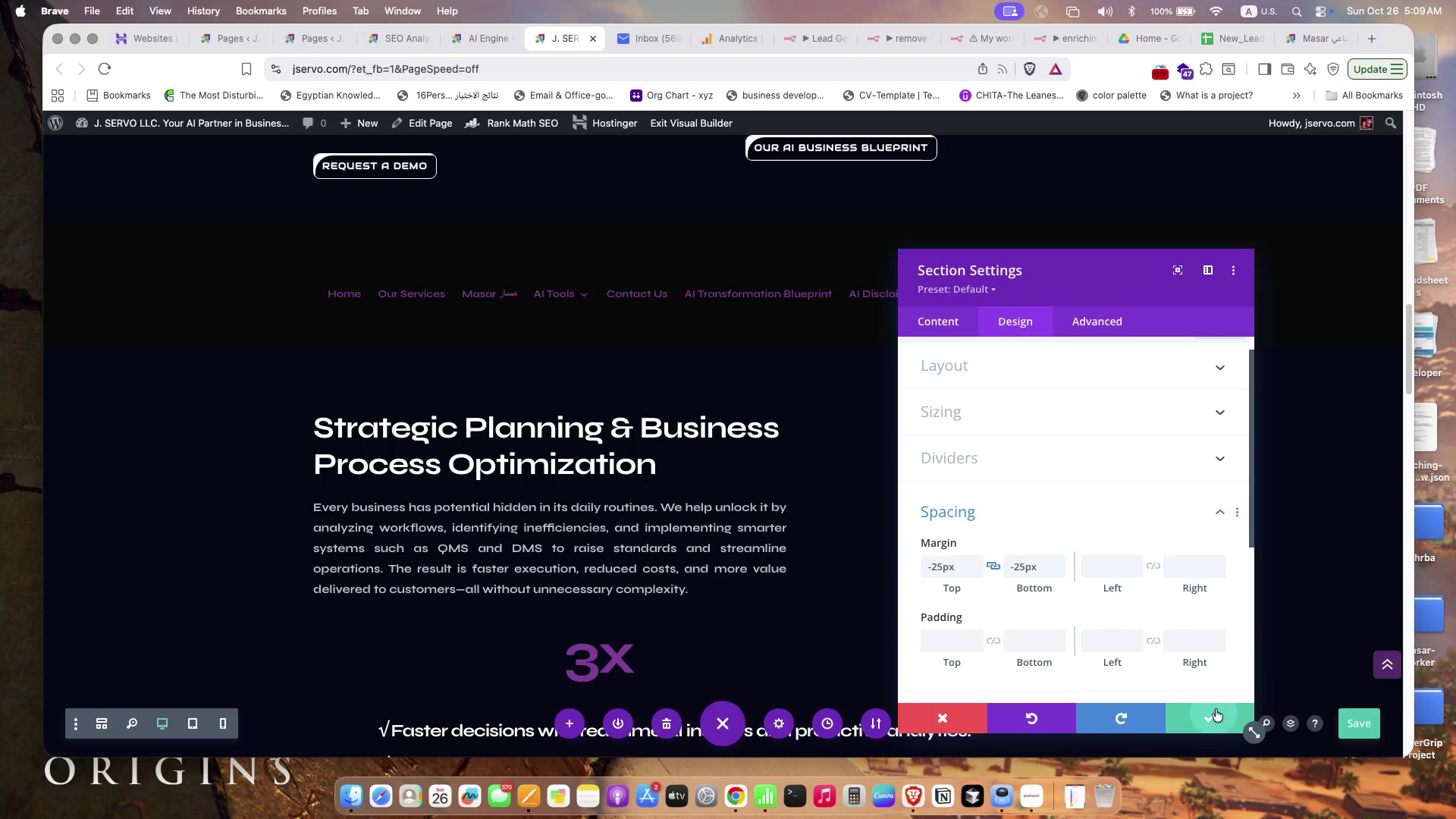 
left_click([1216, 709])
 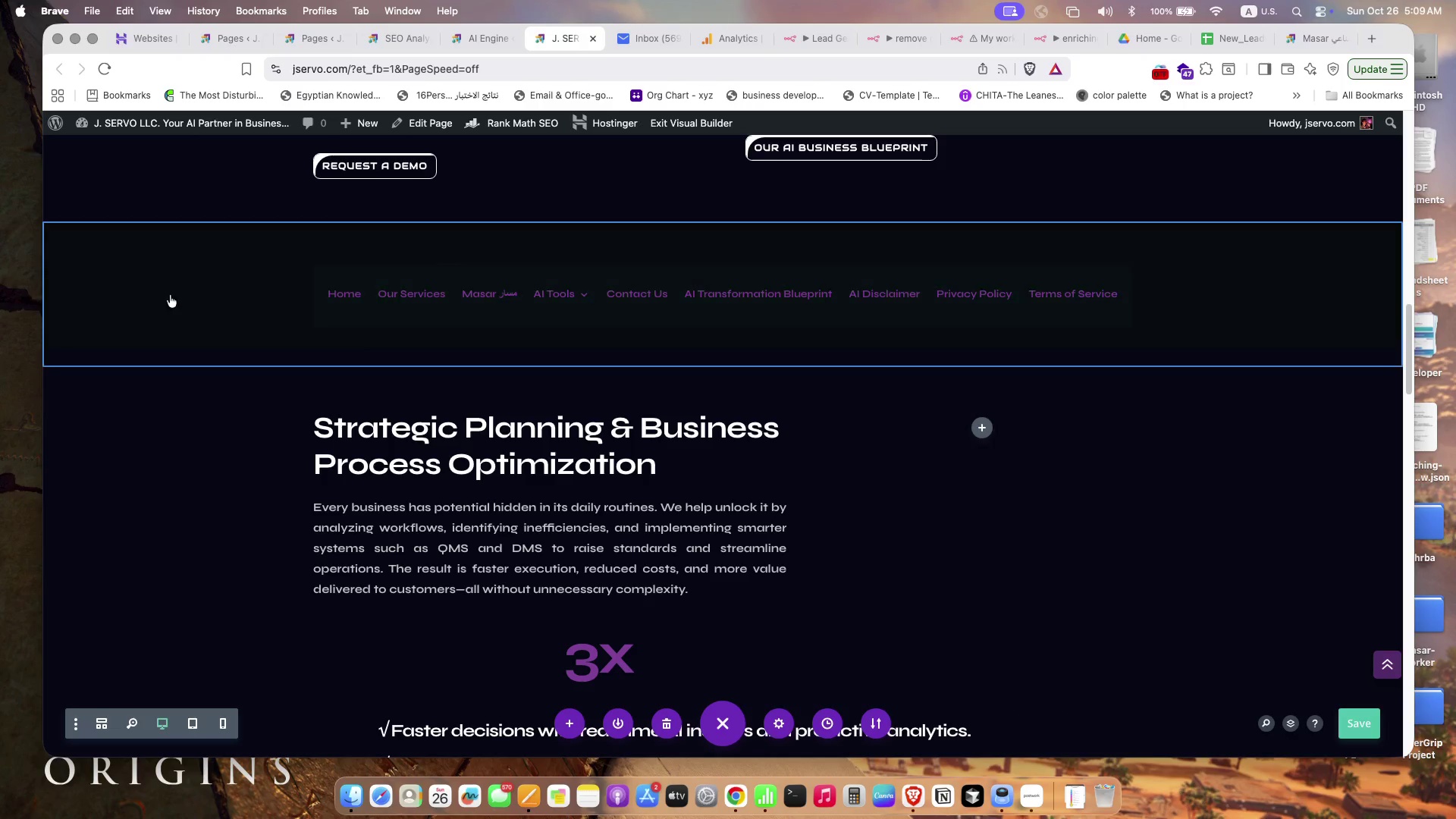 
left_click([138, 291])
 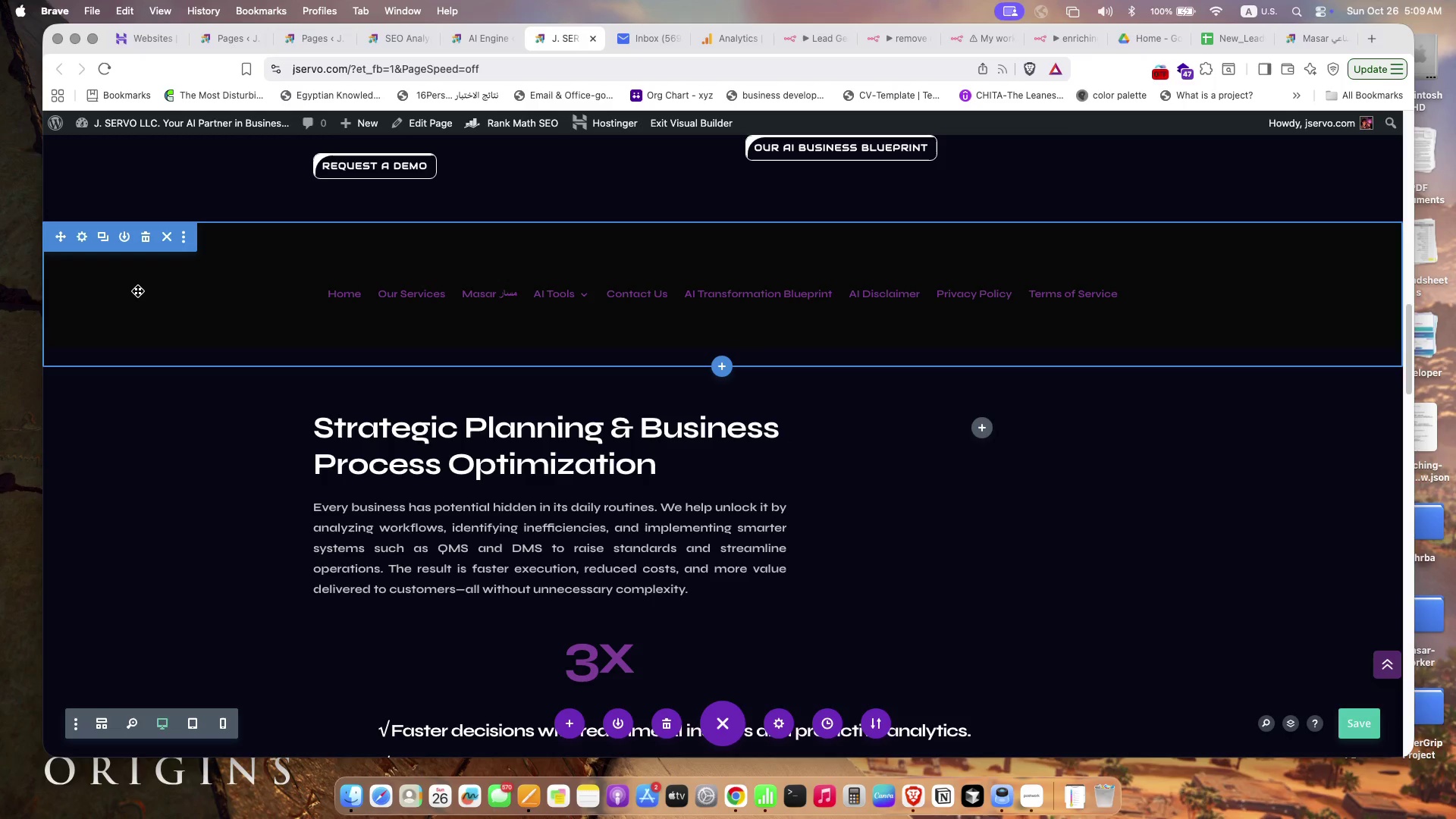 
left_click([138, 291])
 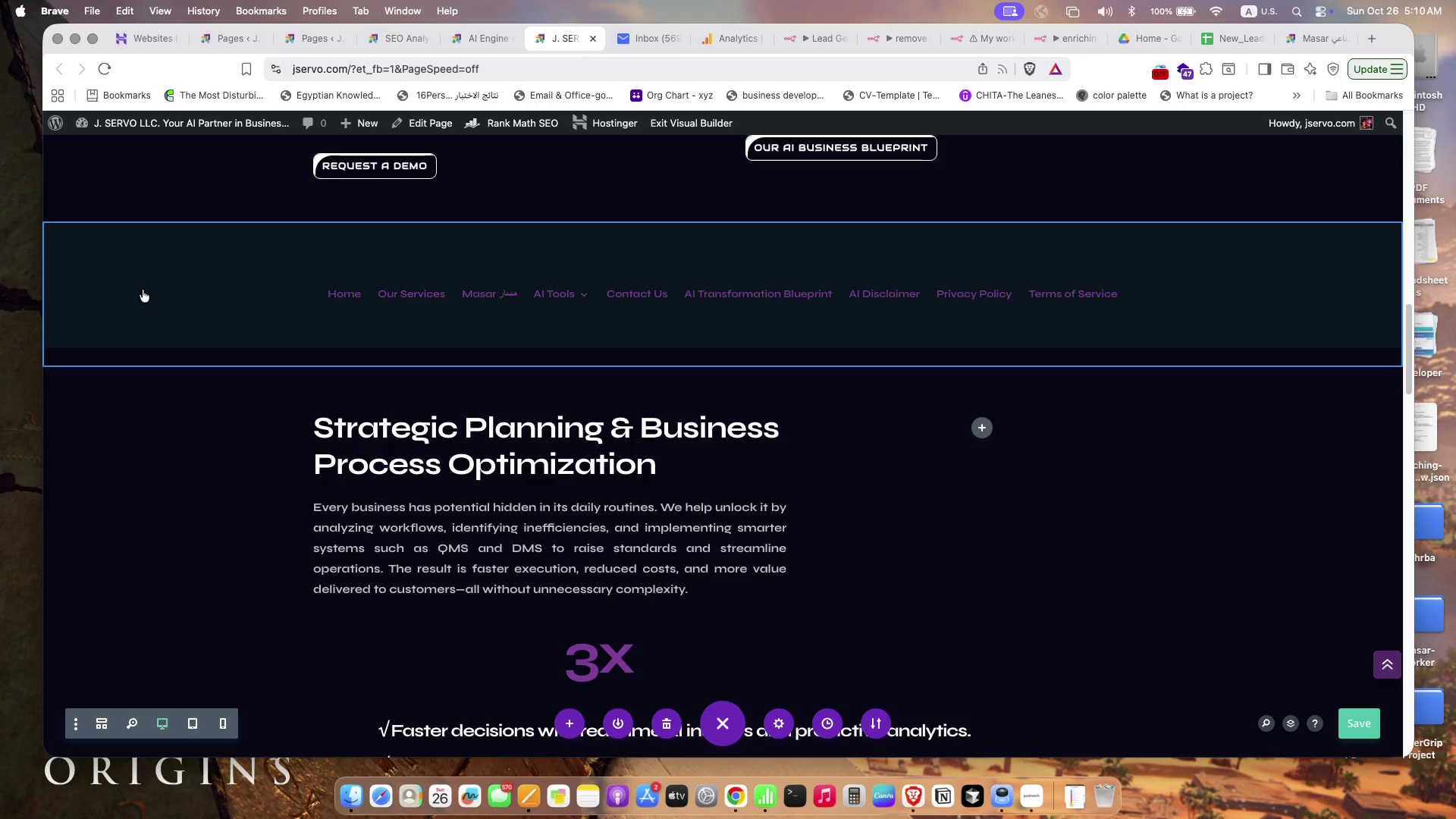 
scroll: coordinate [143, 297], scroll_direction: up, amount: 6.0
 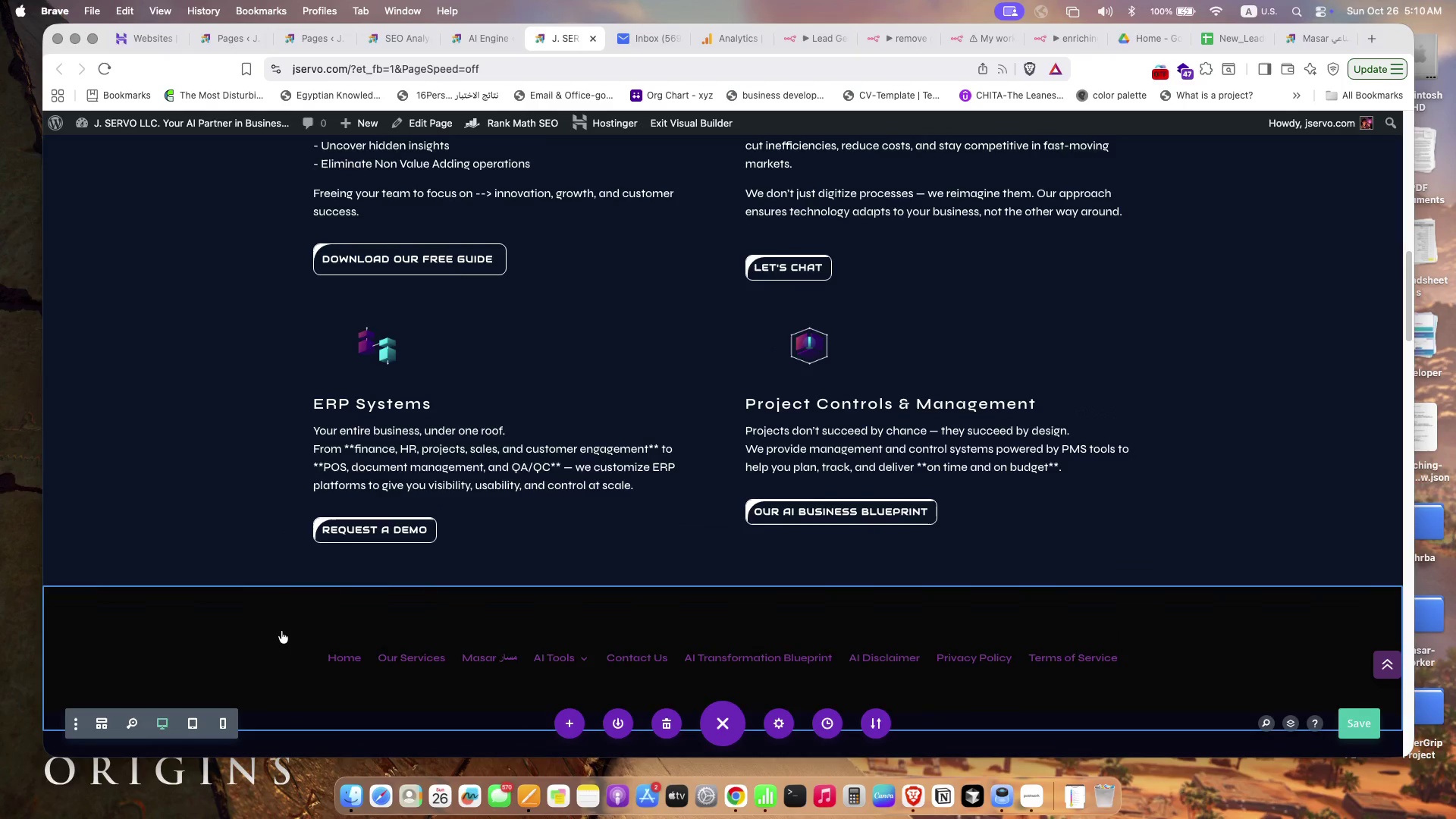 
scroll: coordinate [278, 626], scroll_direction: down, amount: 5.0
 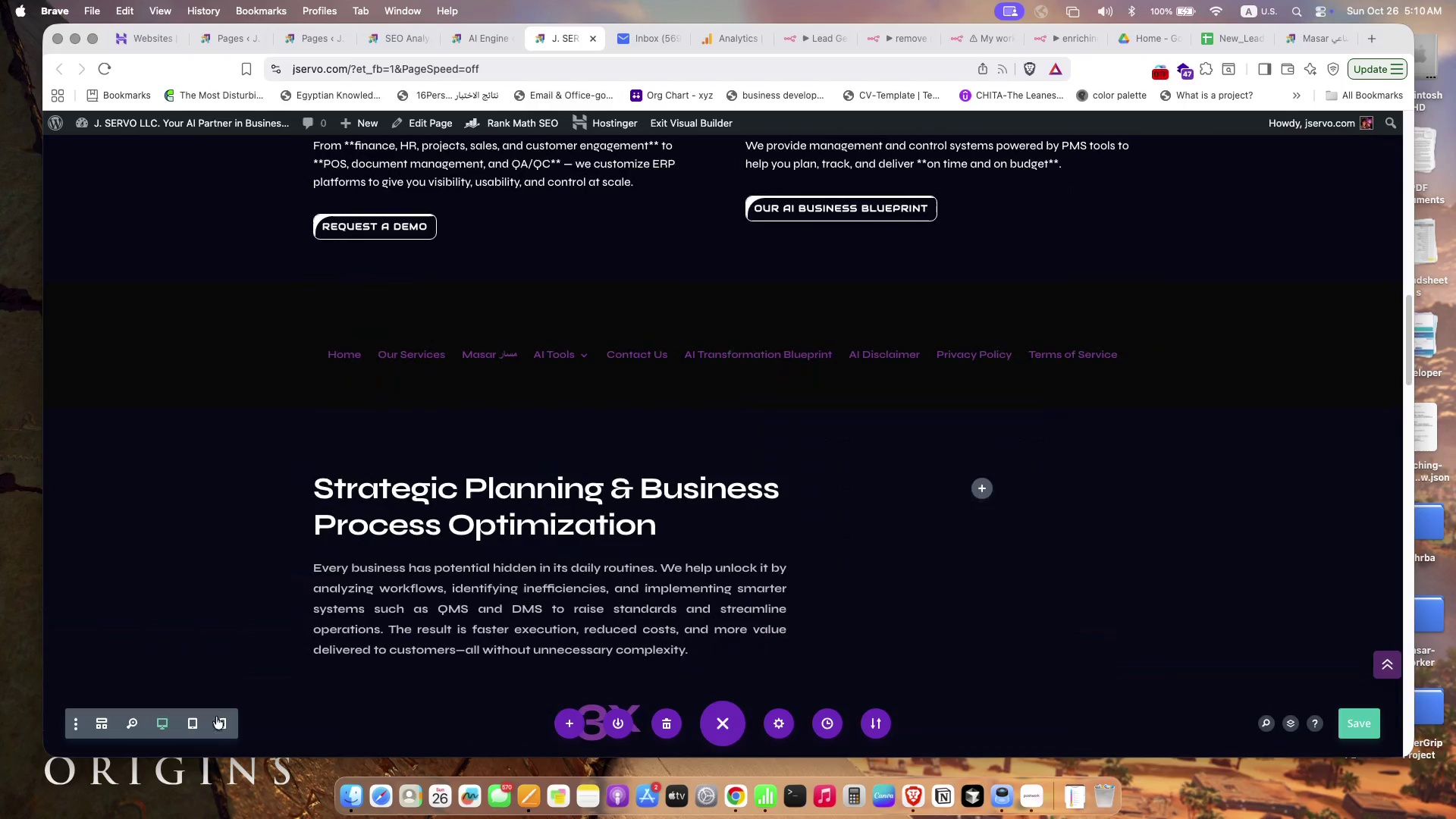 
left_click([222, 722])
 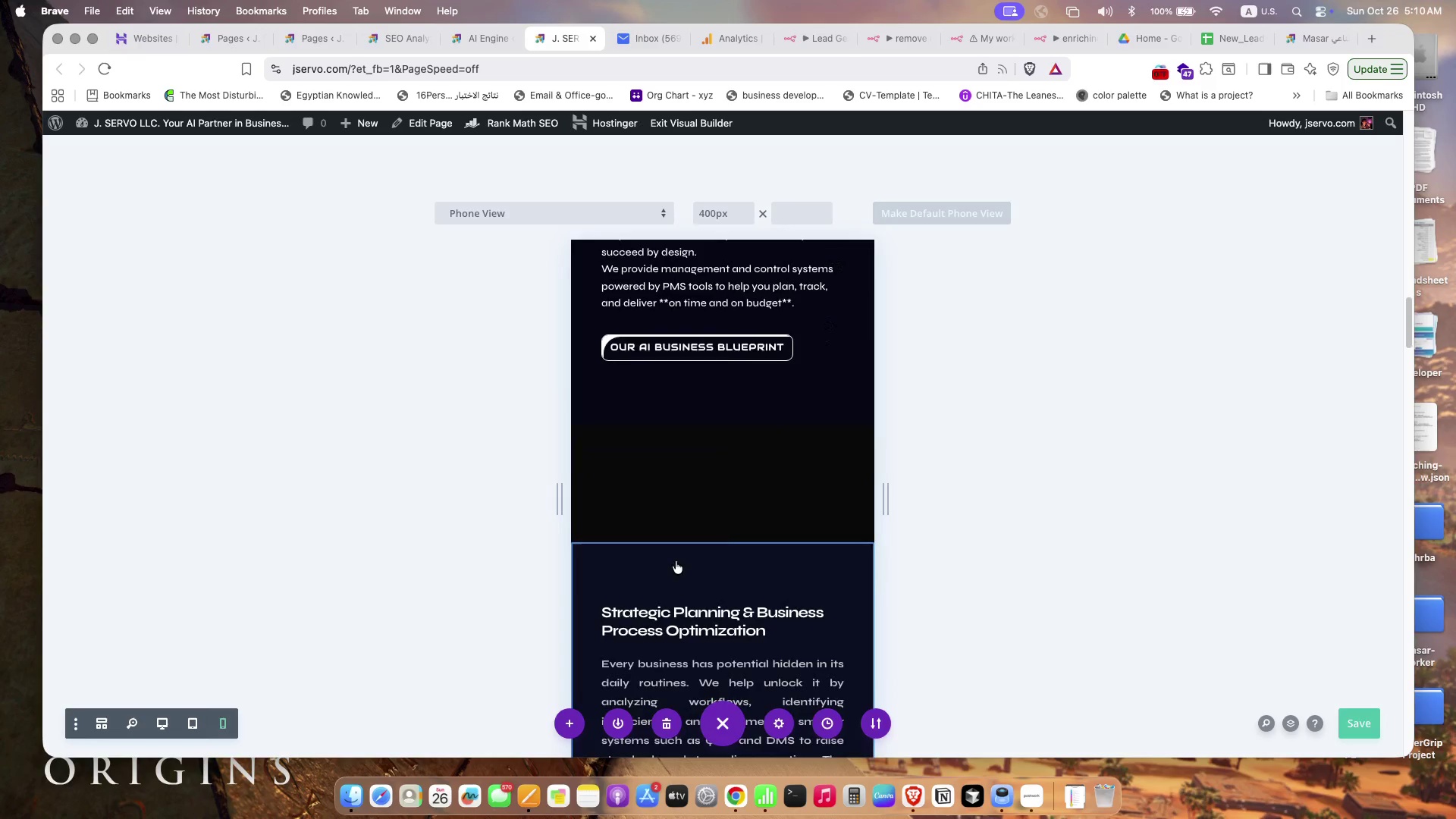 
scroll: coordinate [676, 561], scroll_direction: down, amount: 3.0
 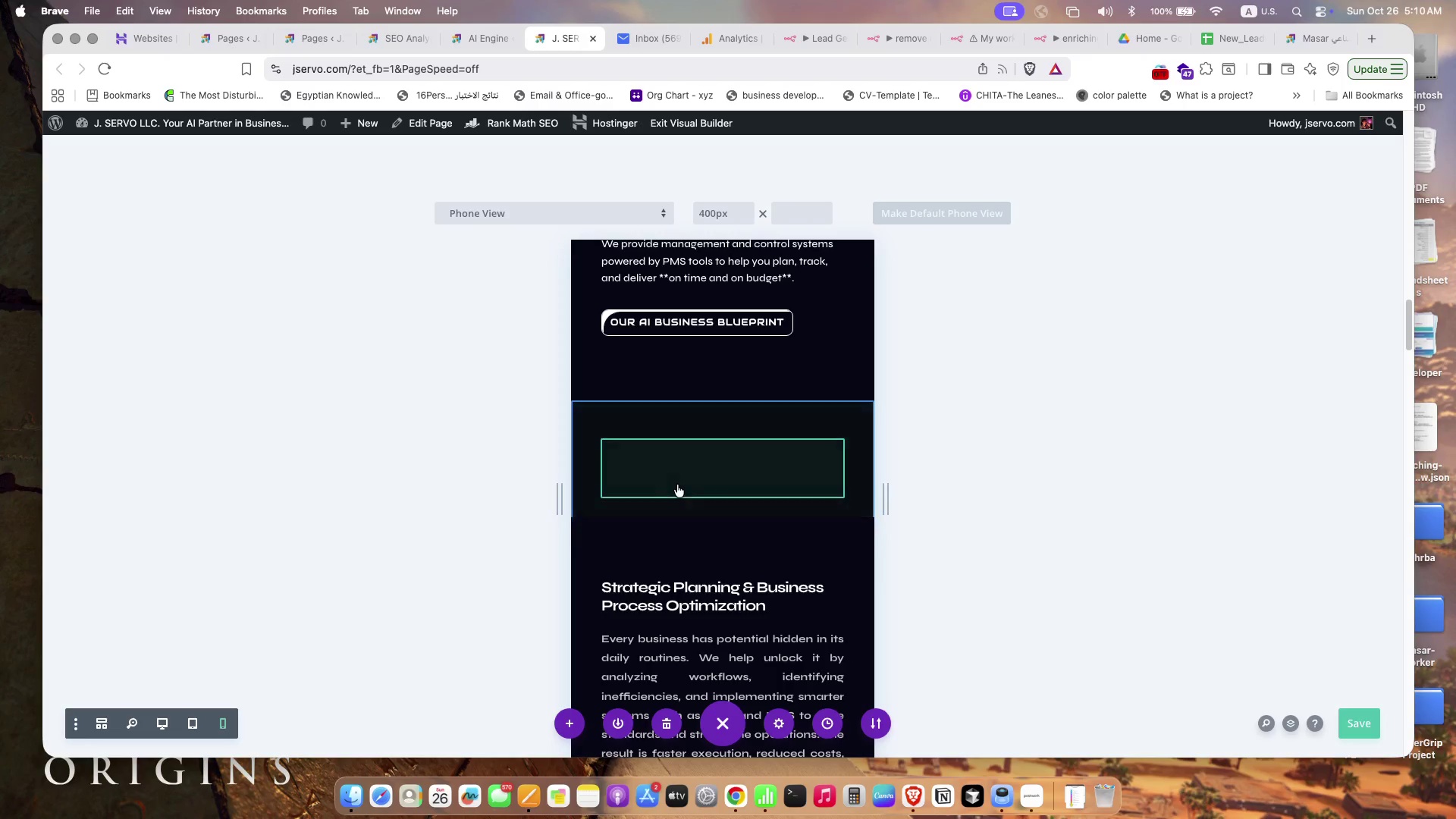 
left_click([677, 485])
 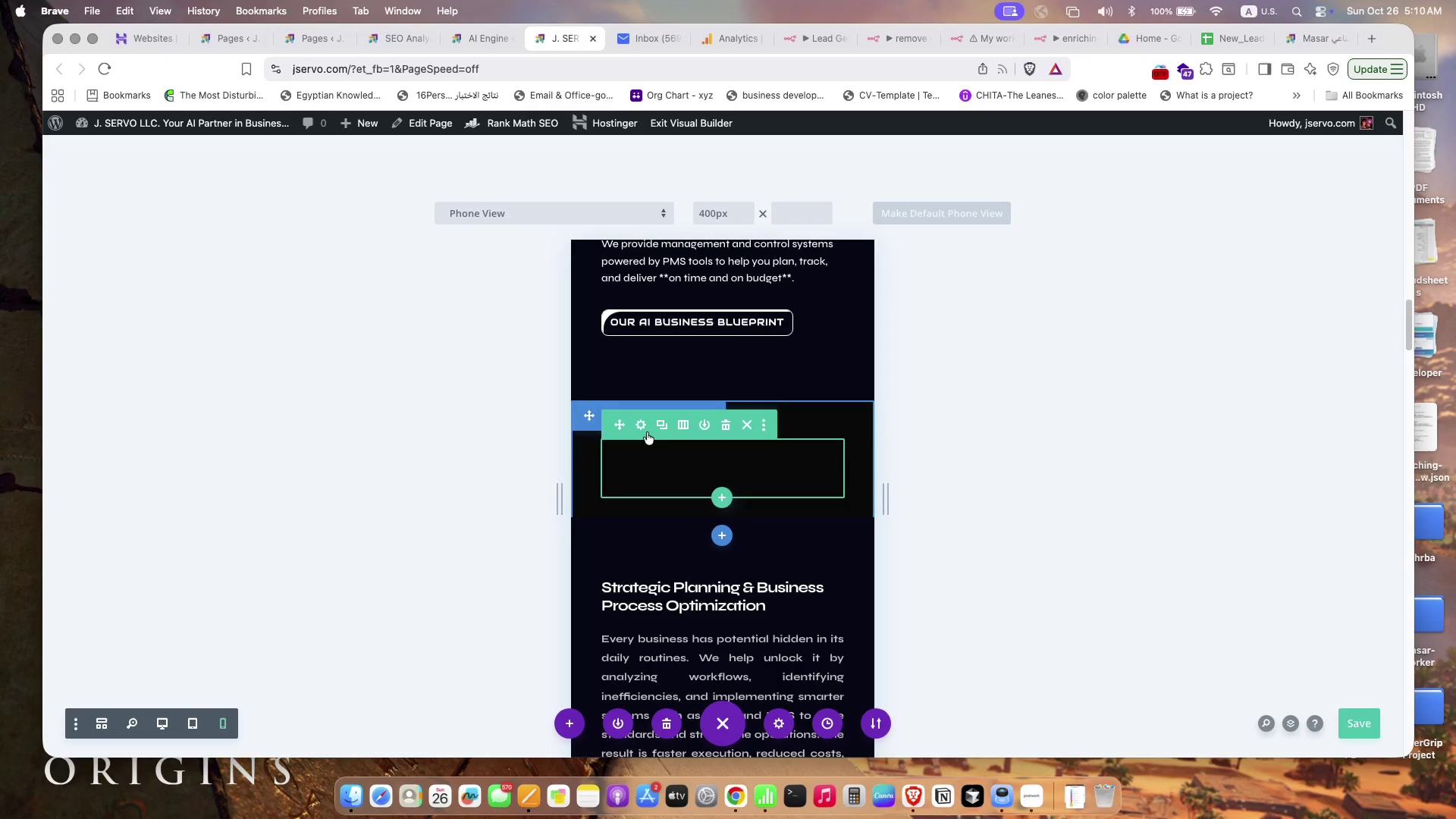 
left_click([641, 426])
 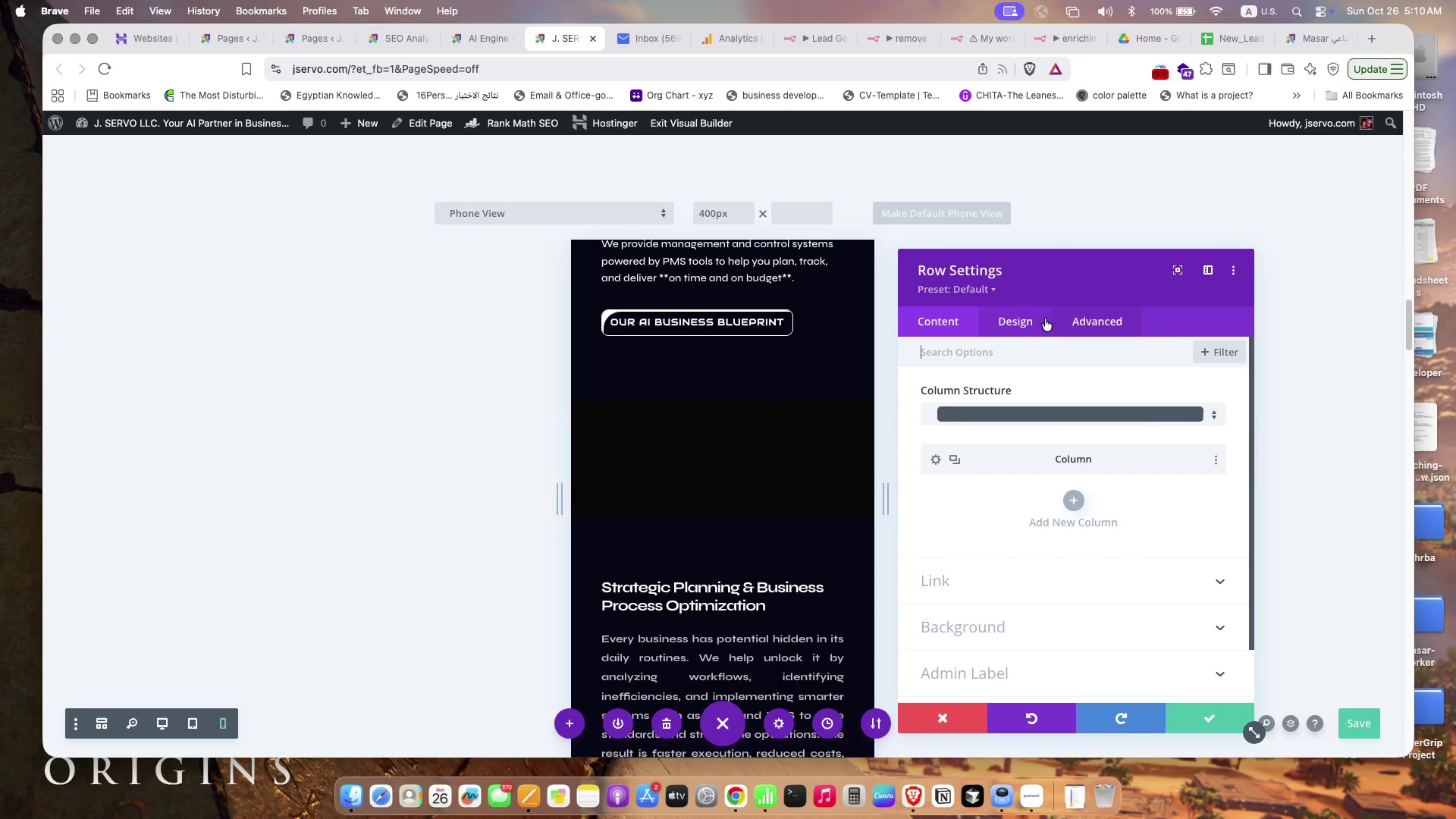 
left_click([1034, 314])
 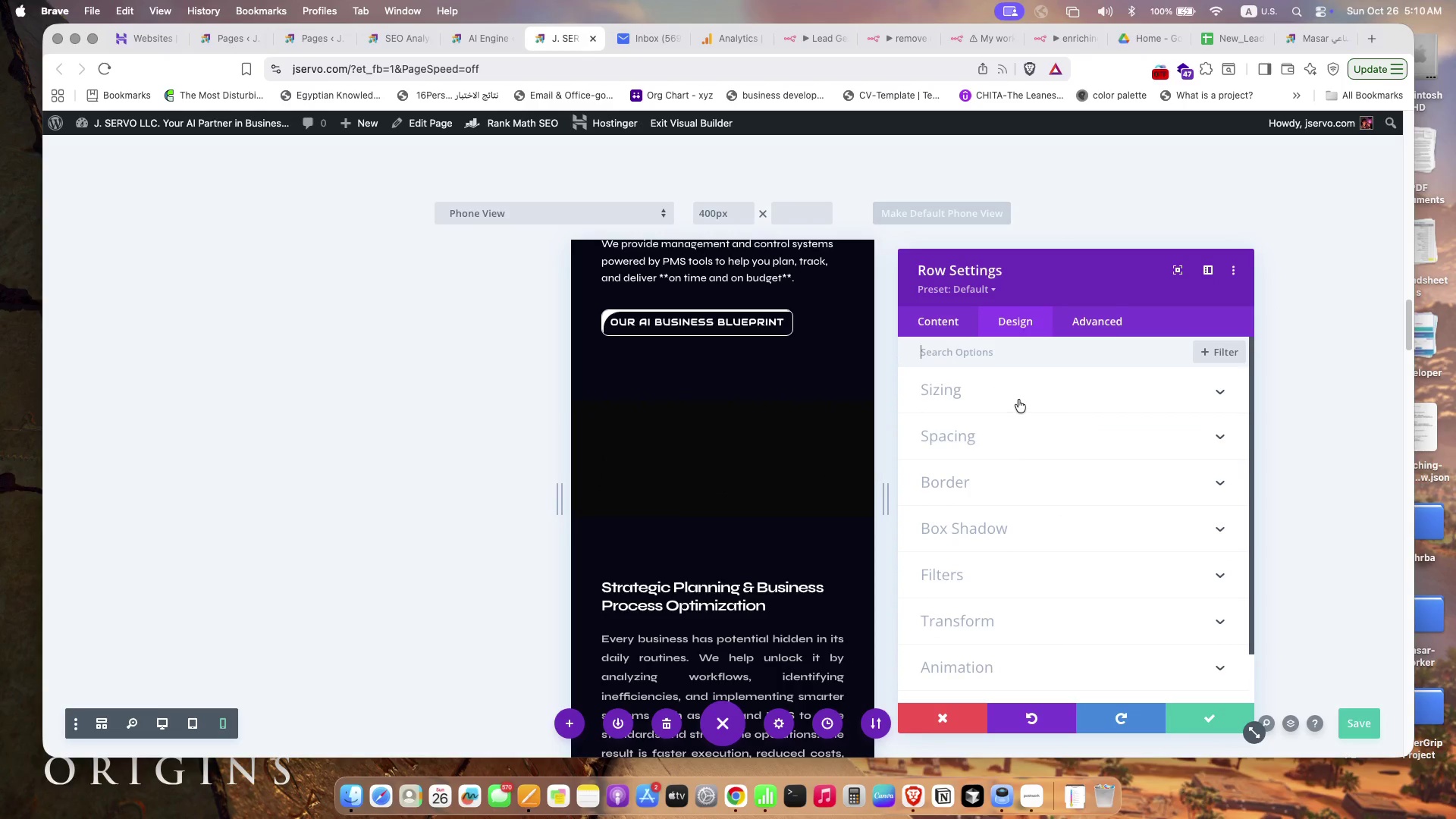 
scroll: coordinate [1015, 489], scroll_direction: down, amount: 5.0
 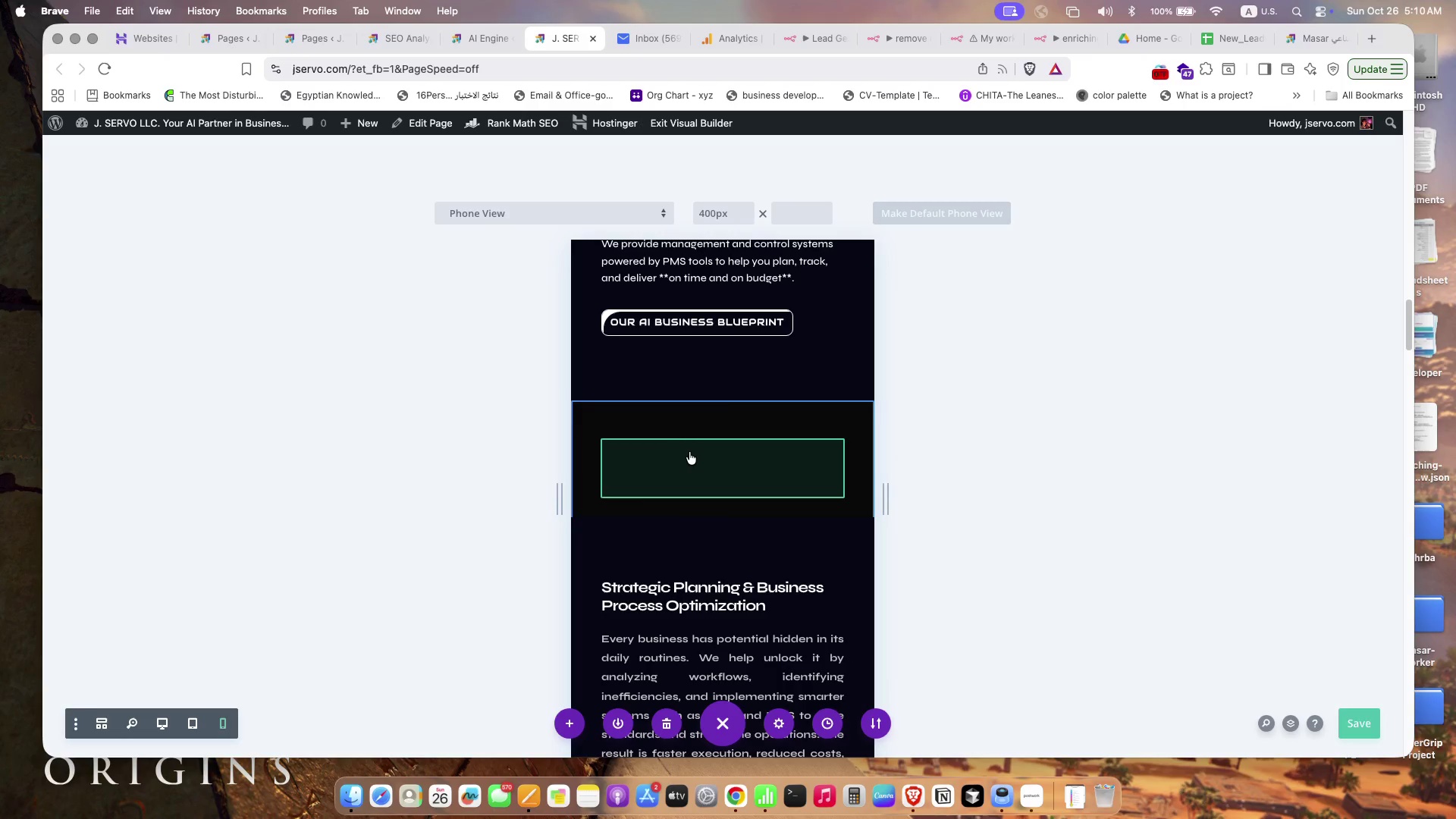 
left_click([673, 441])
 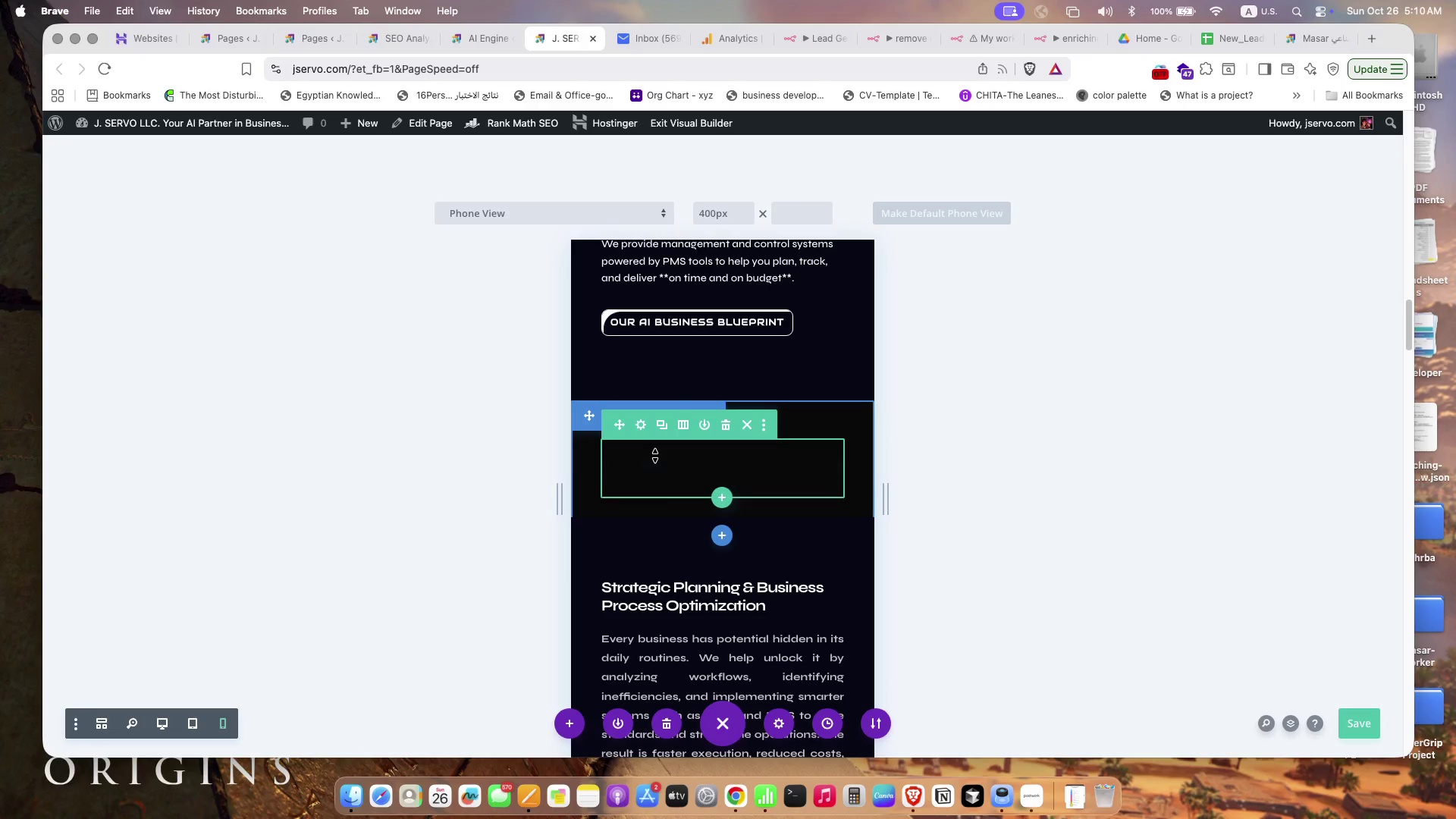 
left_click([642, 425])
 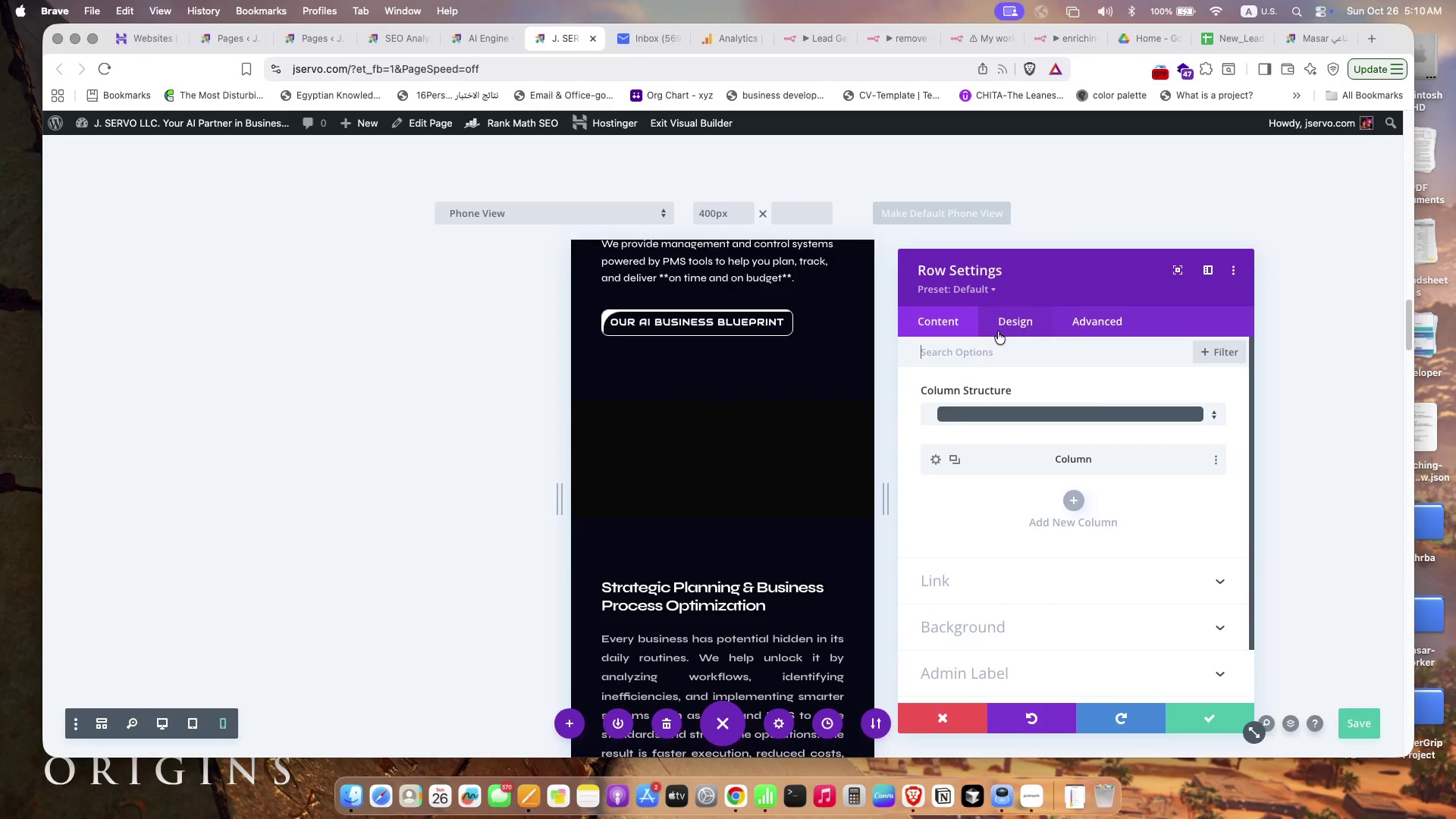 
left_click([1005, 332])
 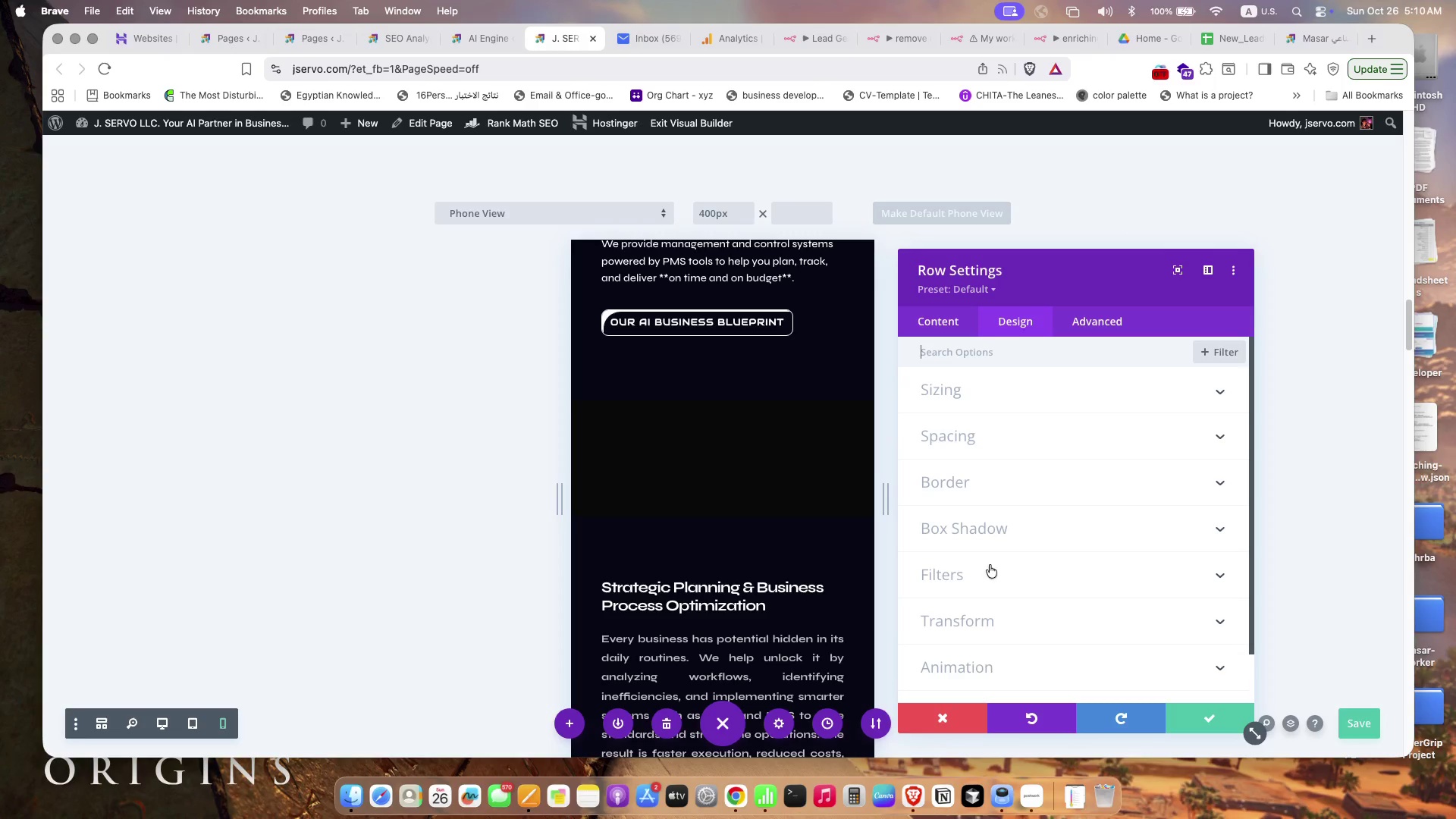 
wait(7.98)
 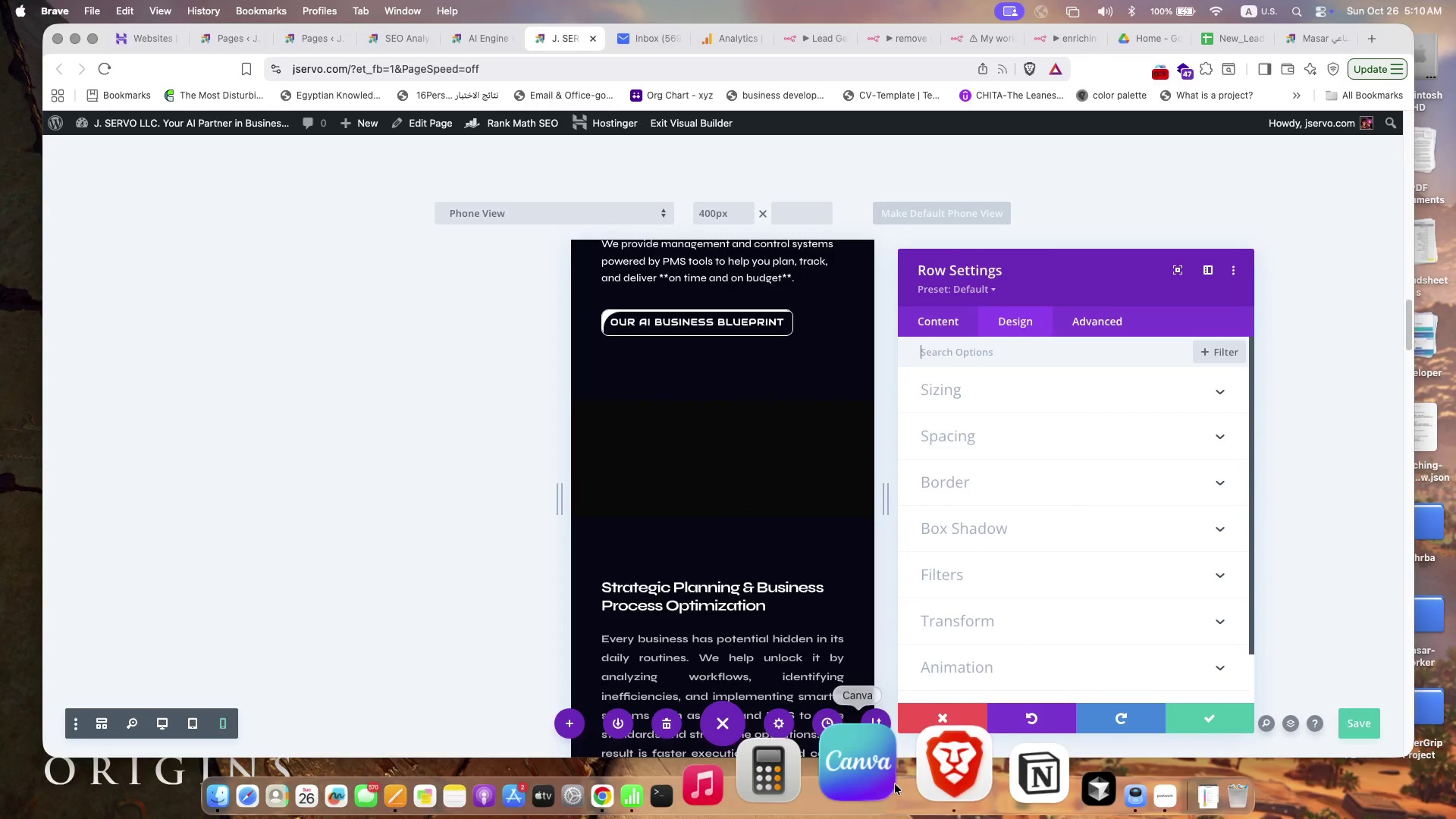 
left_click([723, 465])
 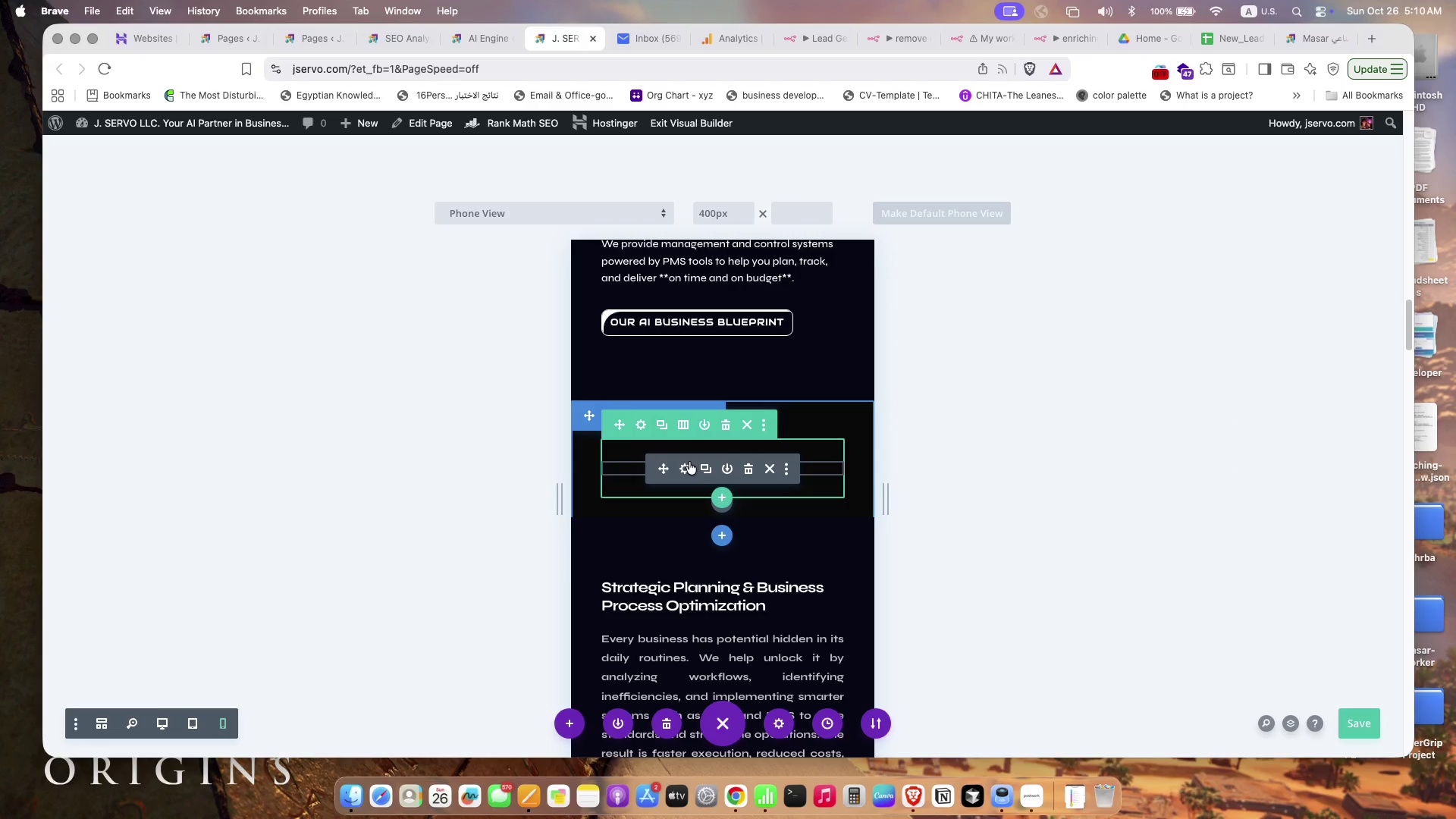 
left_click([687, 462])
 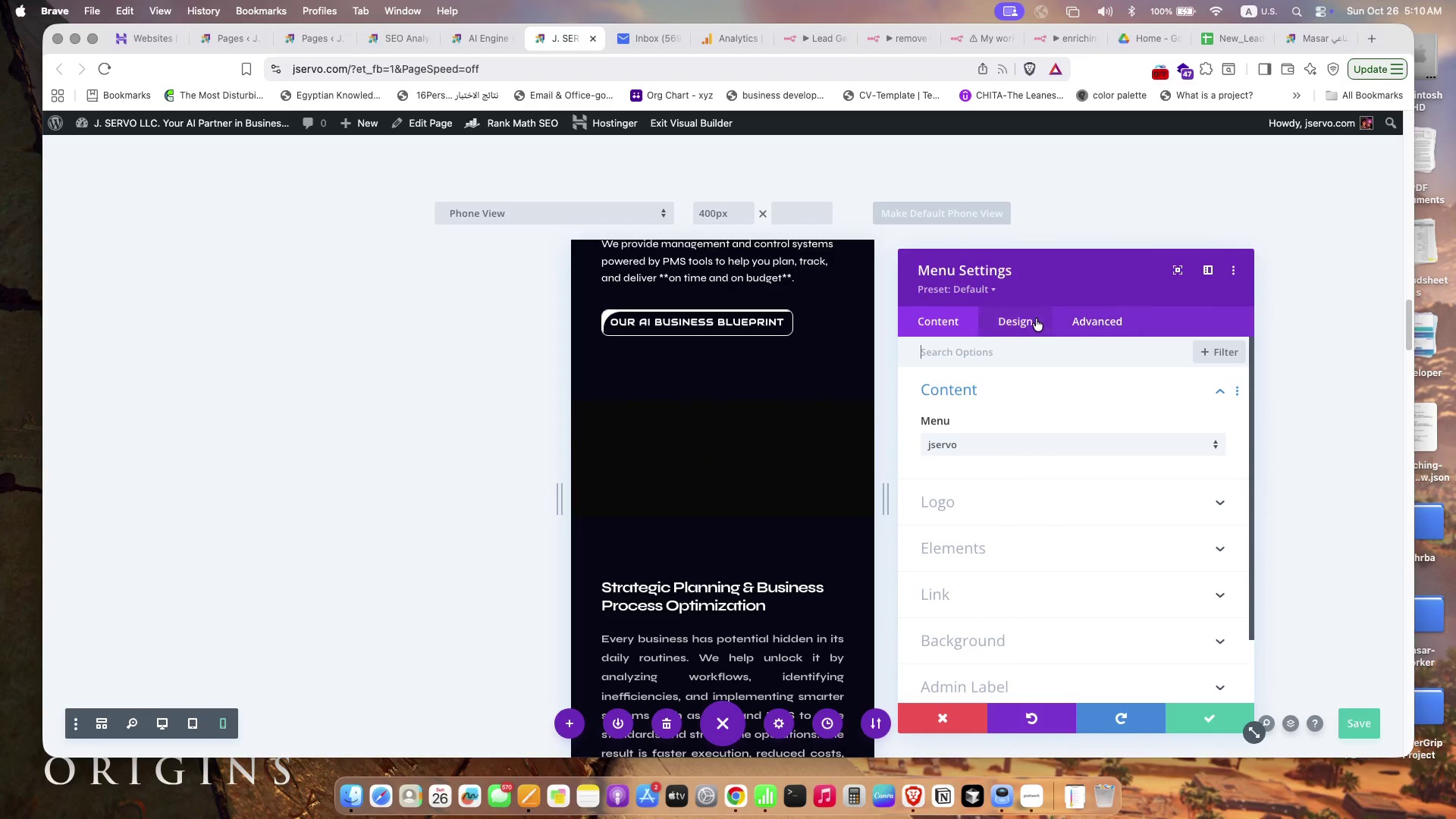 
left_click([1031, 317])
 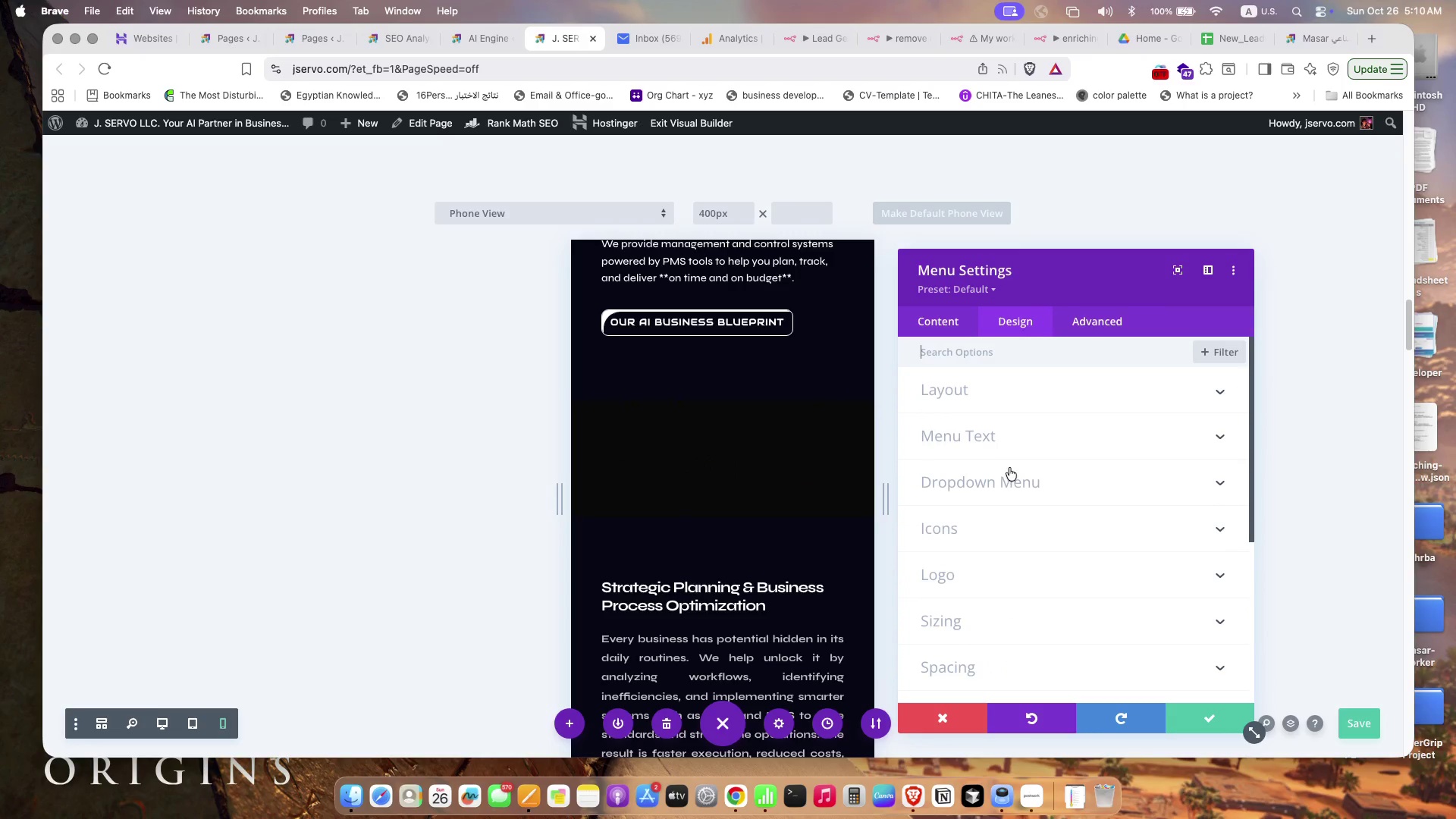 
scroll: coordinate [1004, 532], scroll_direction: down, amount: 6.0
 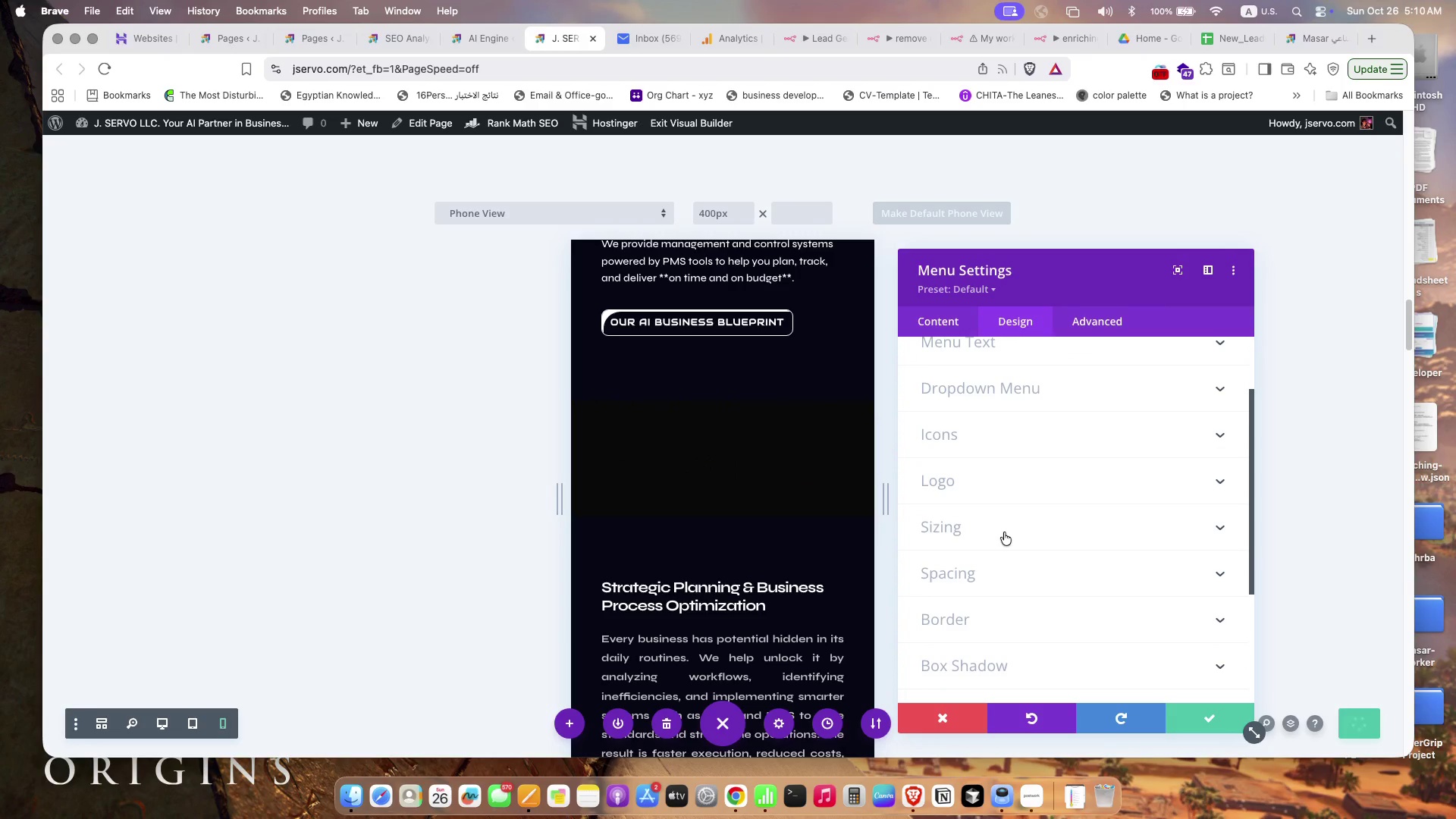 
scroll: coordinate [1004, 532], scroll_direction: up, amount: 6.0
 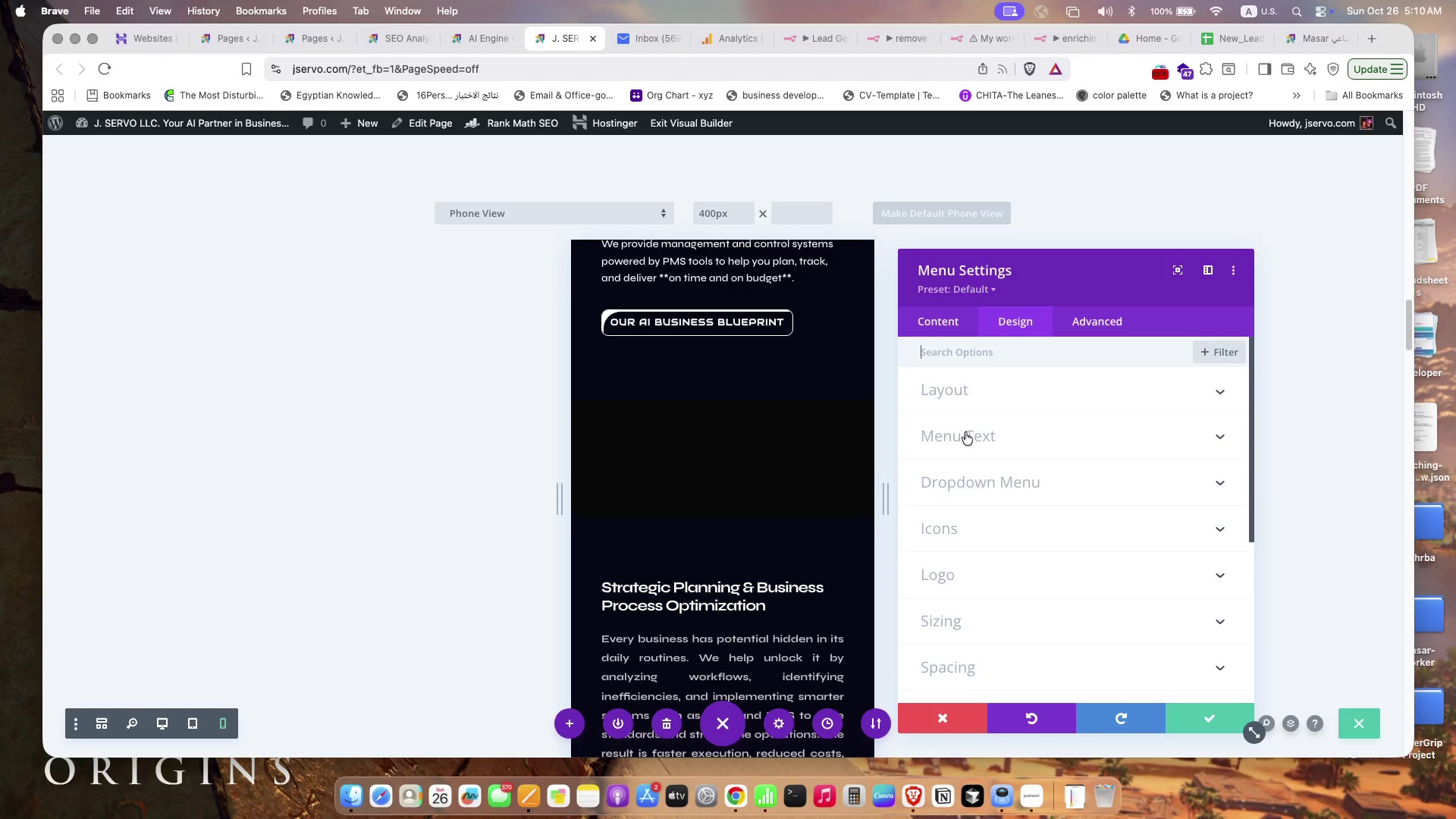 
left_click([965, 432])
 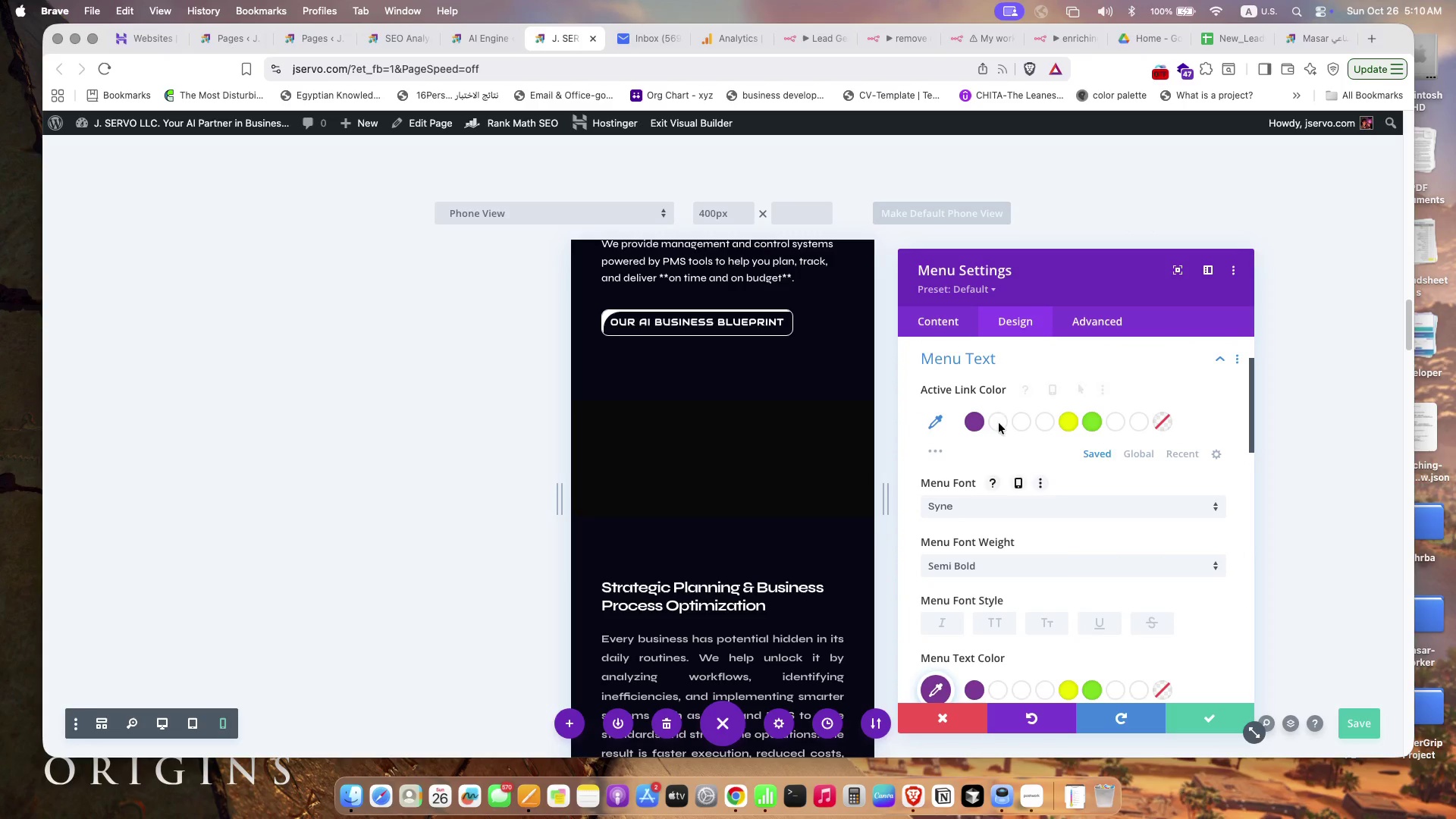 
left_click([936, 441])
 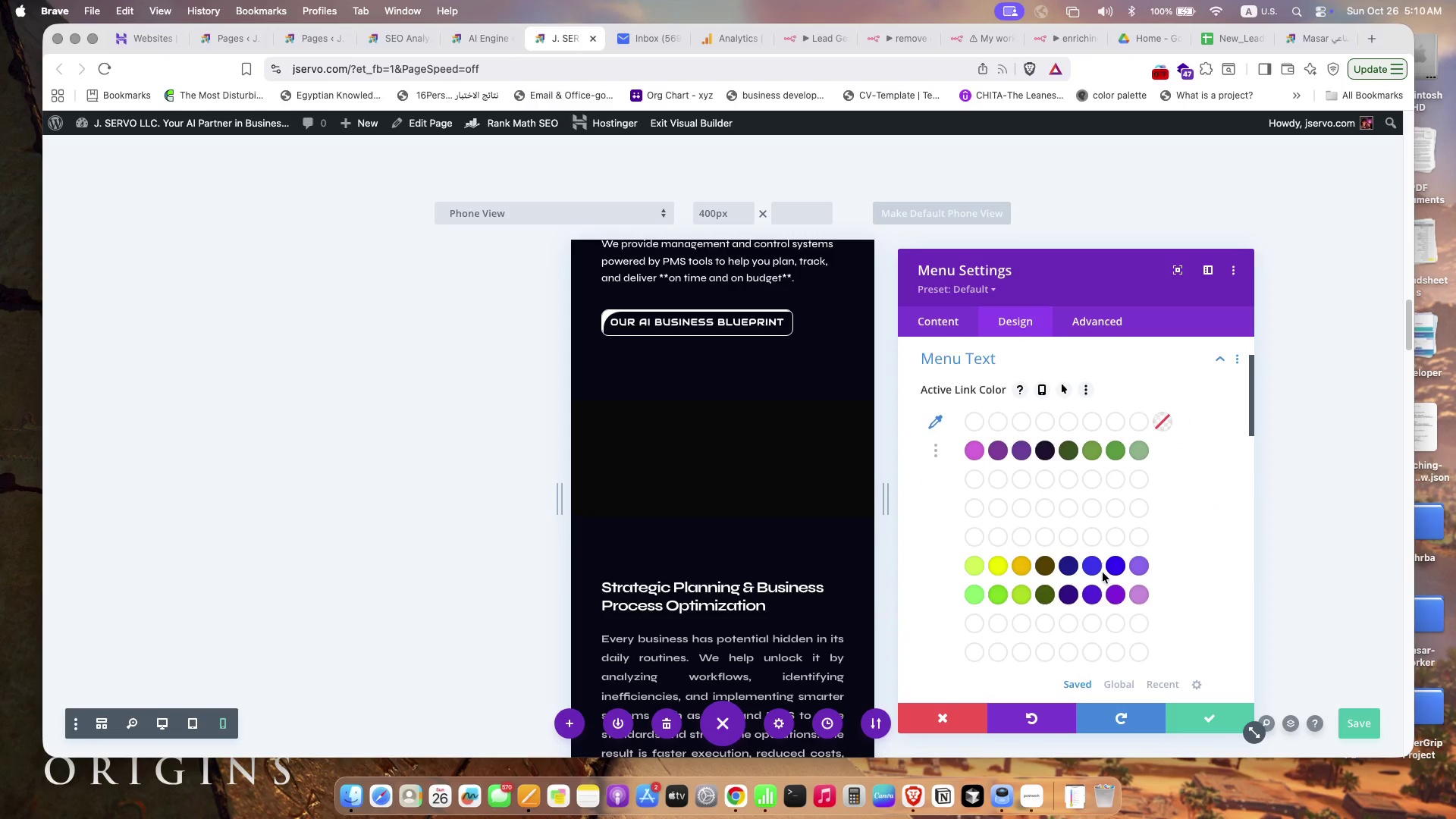 
wait(7.9)
 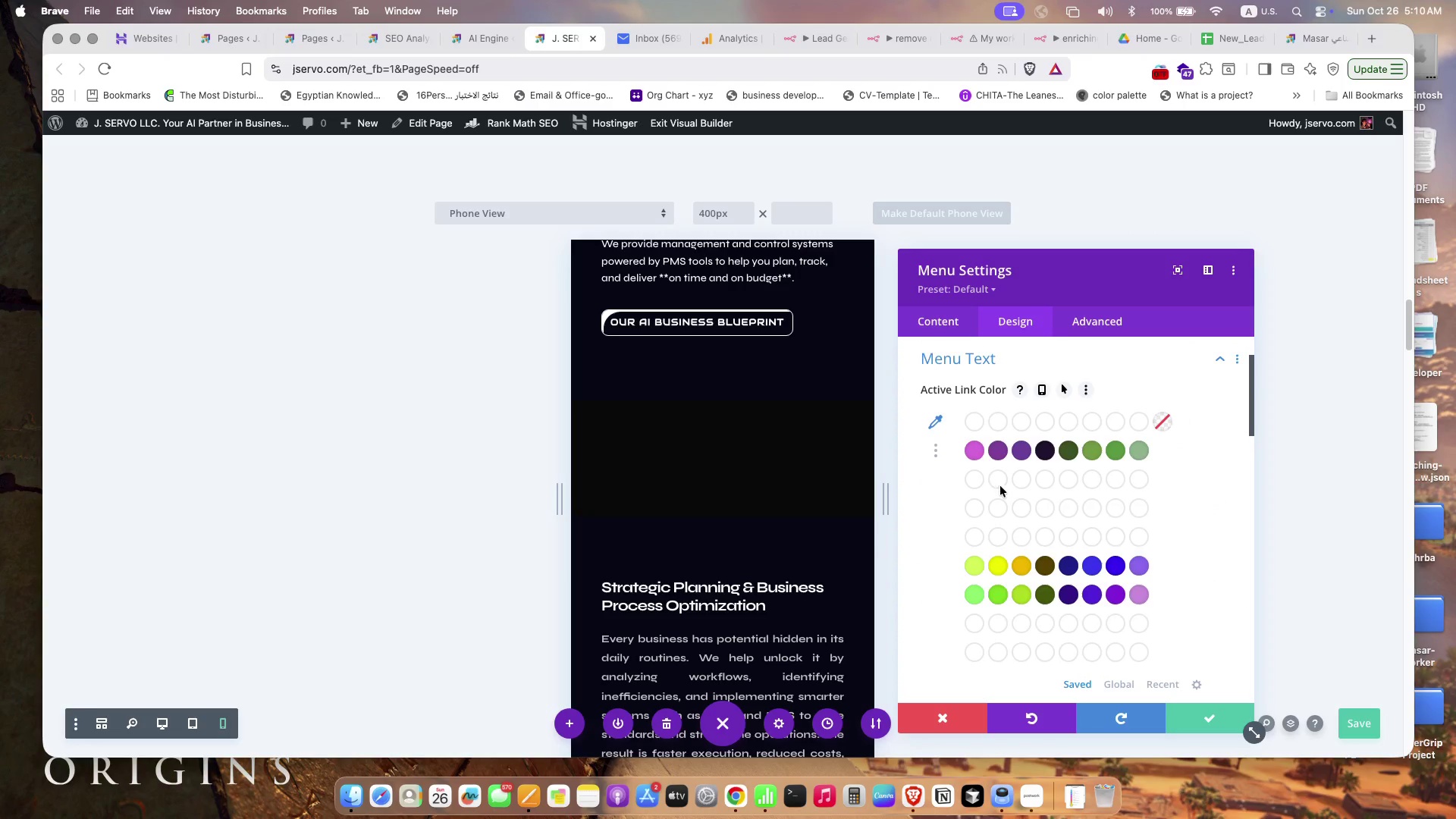 
left_click([935, 449])
 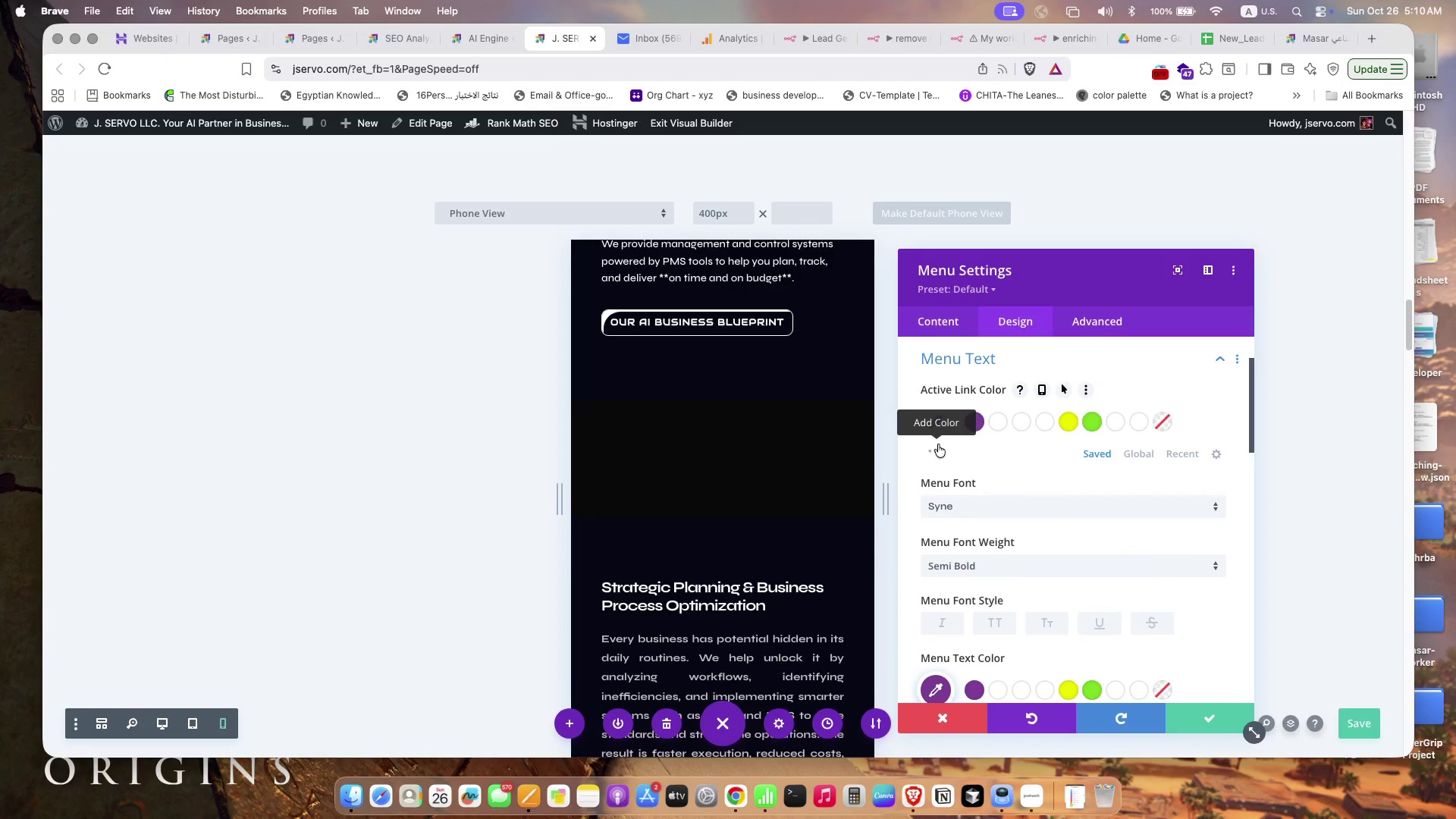 
left_click([938, 442])
 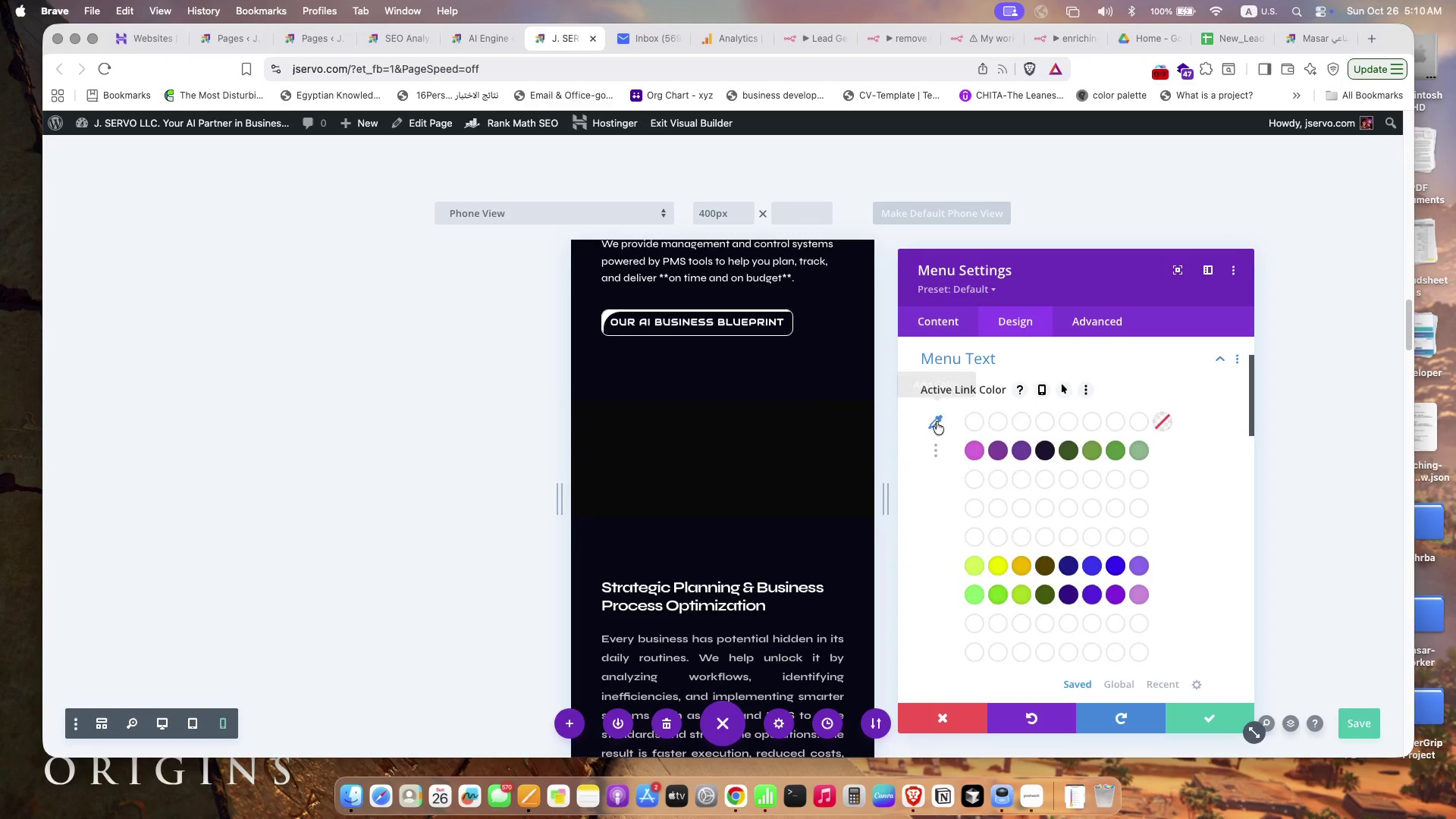 
left_click([933, 422])
 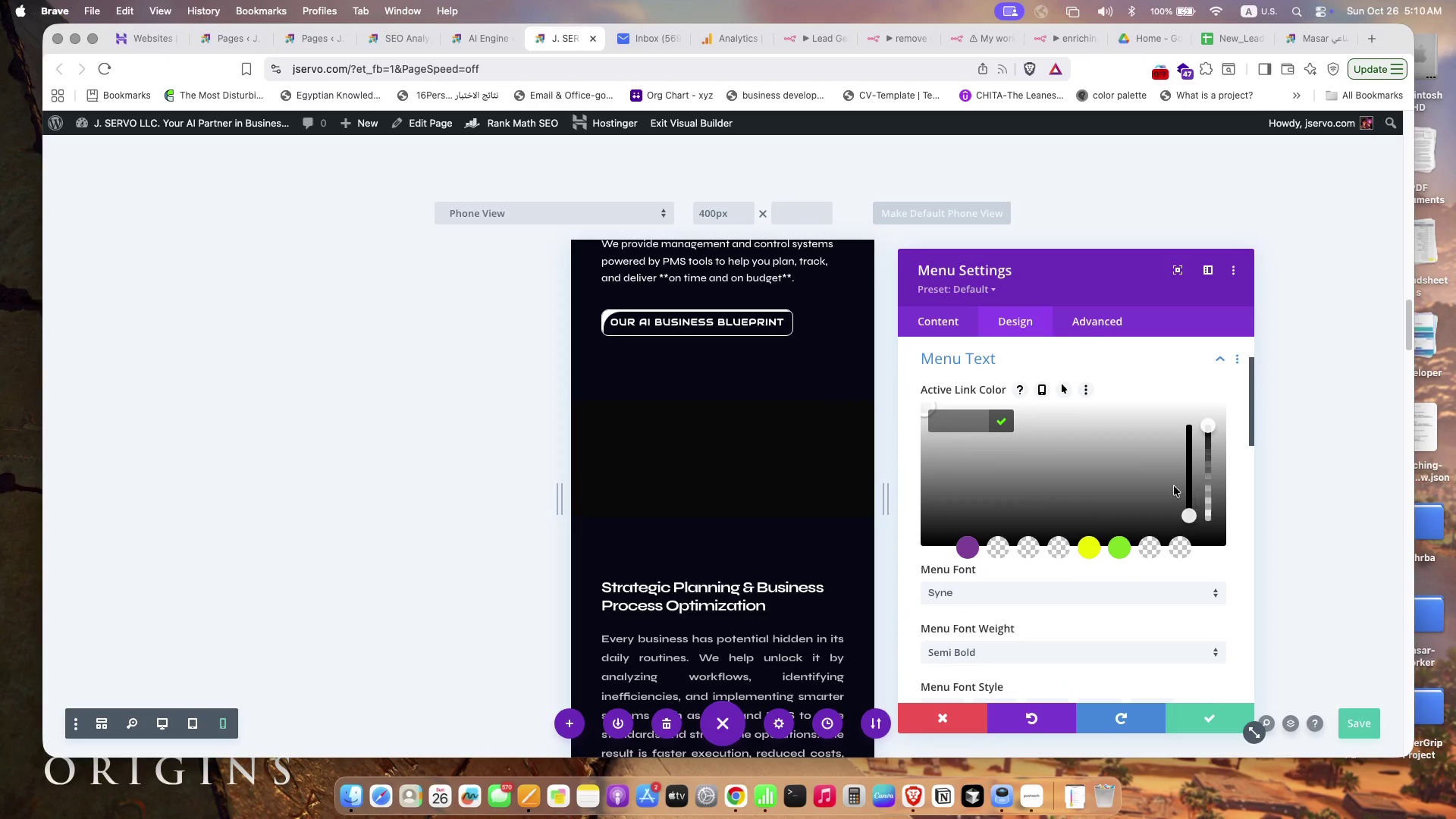 
left_click([1109, 444])
 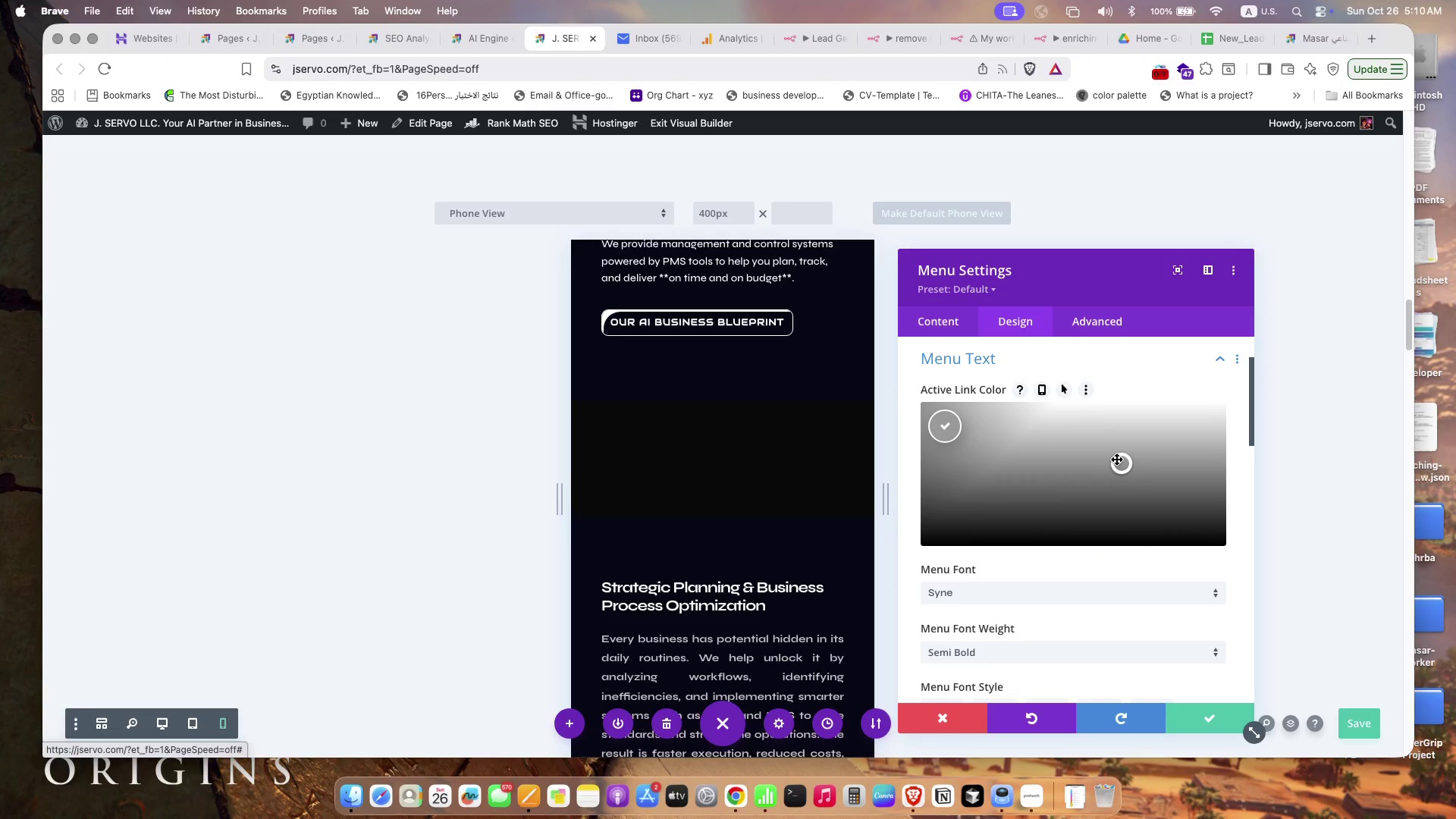 
left_click_drag(start_coordinate=[1117, 458], to_coordinate=[1210, 356])
 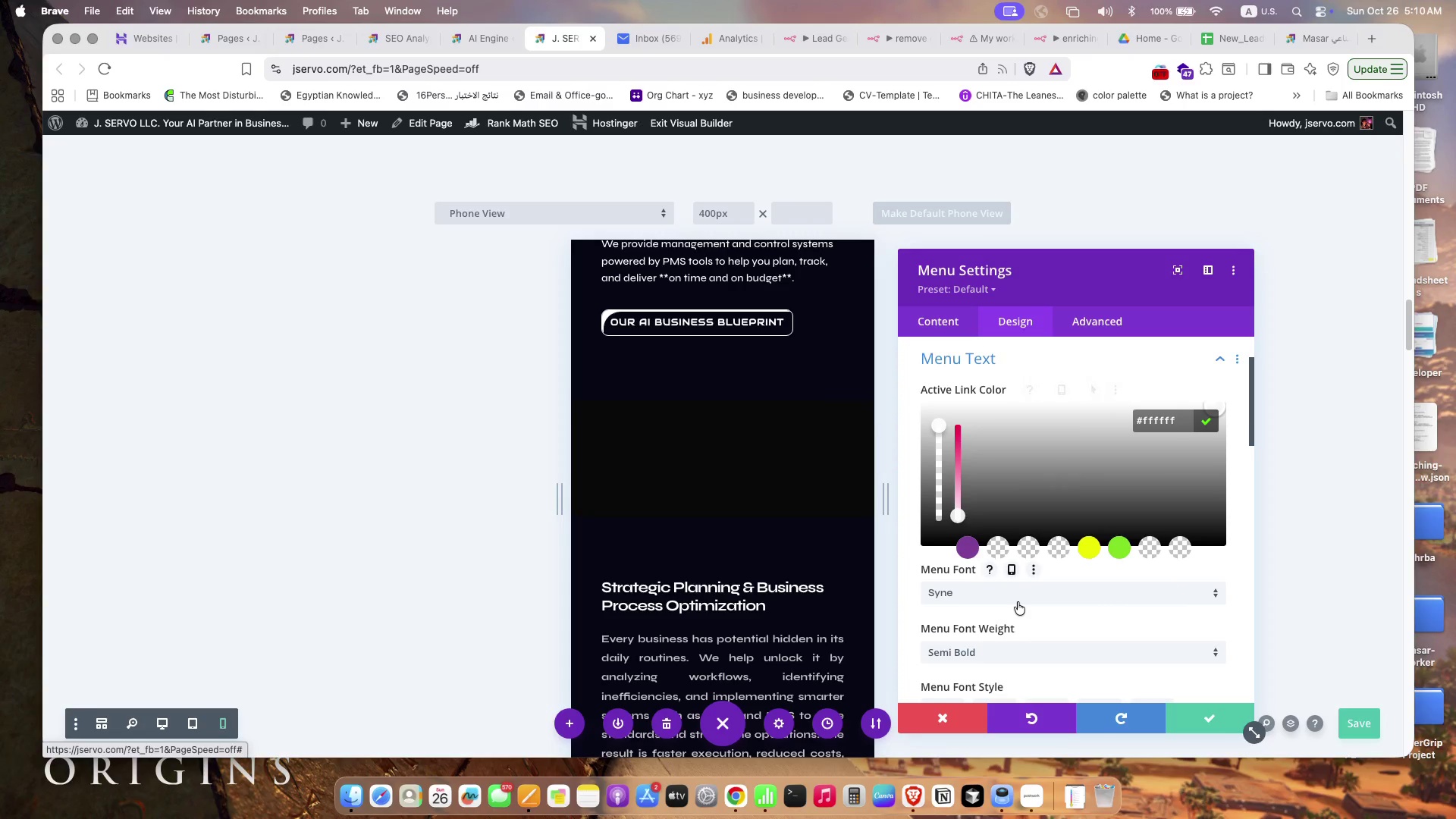 
scroll: coordinate [1018, 602], scroll_direction: down, amount: 6.0
 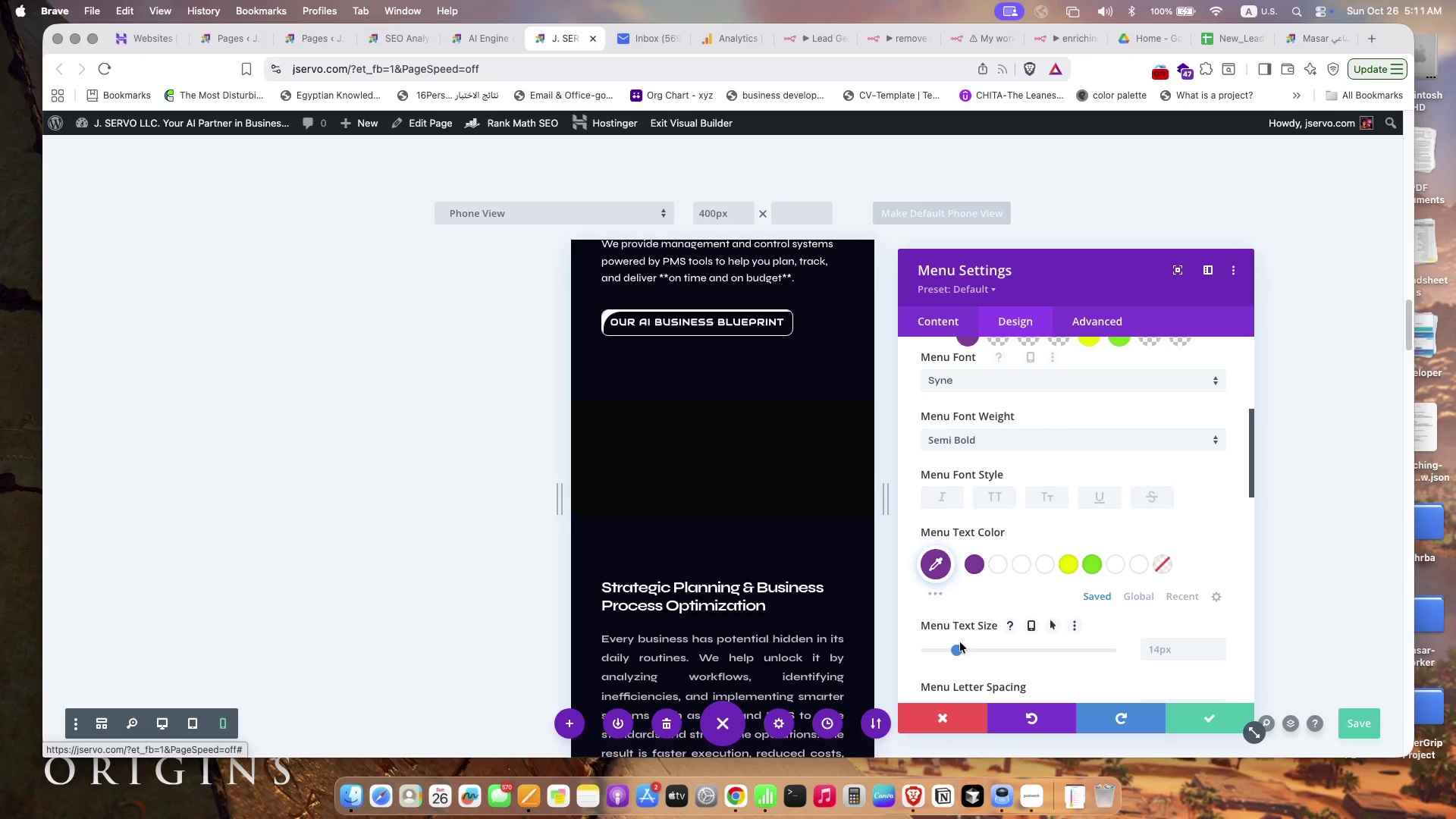 
left_click_drag(start_coordinate=[956, 646], to_coordinate=[1053, 647])
 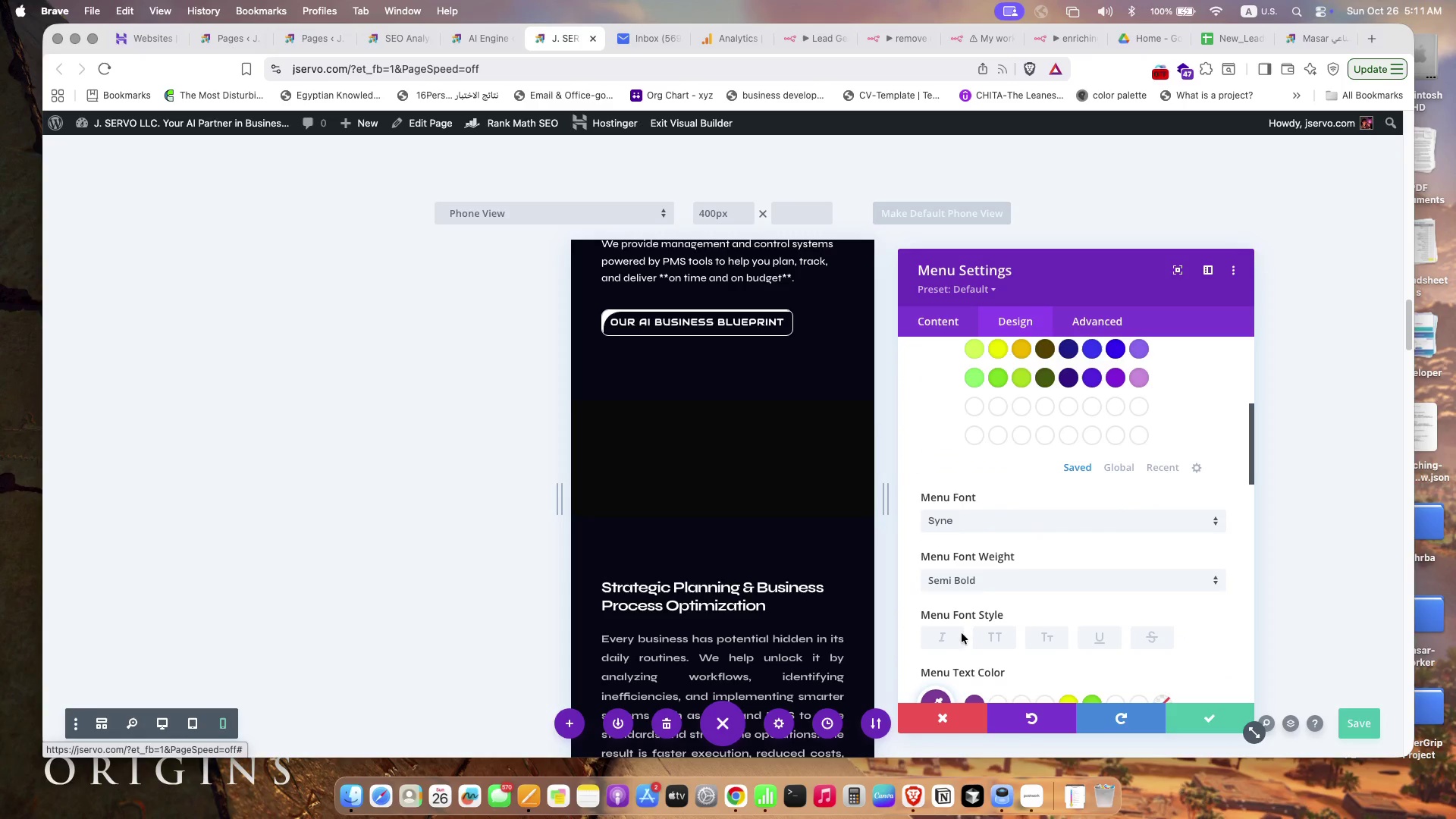 
scroll: coordinate [952, 544], scroll_direction: down, amount: 6.0
 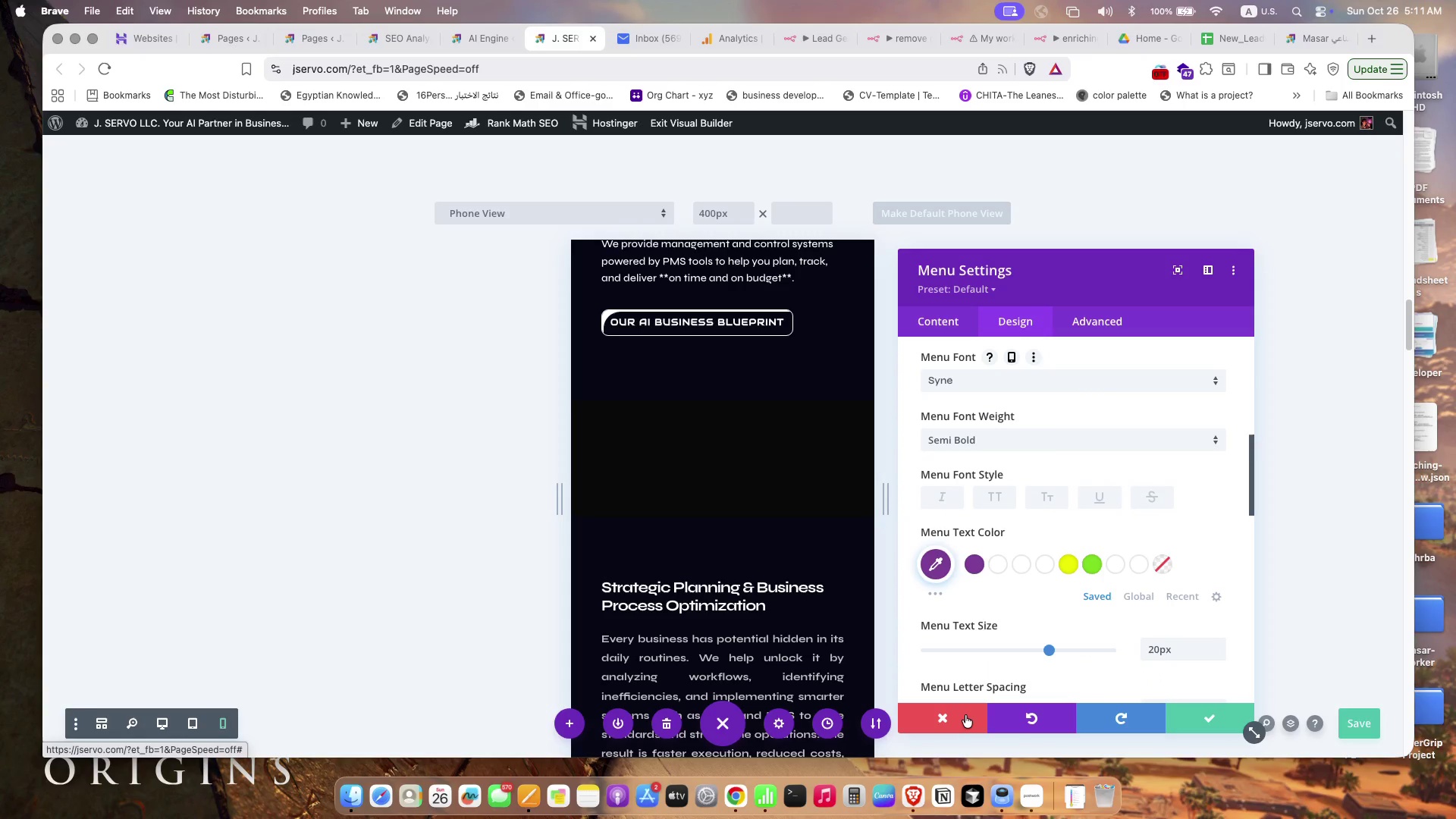 
left_click([965, 715])
 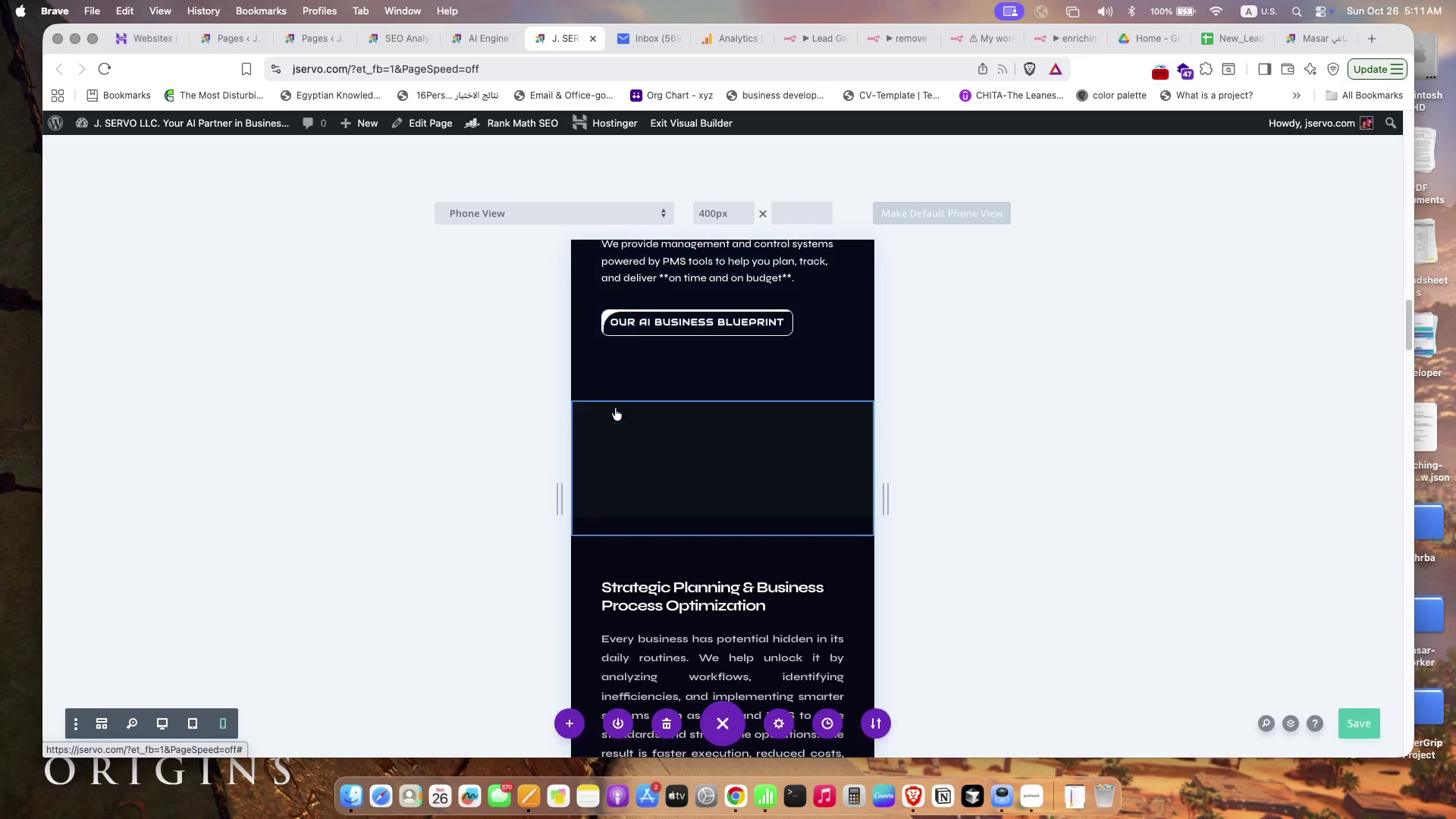 
wait(5.83)
 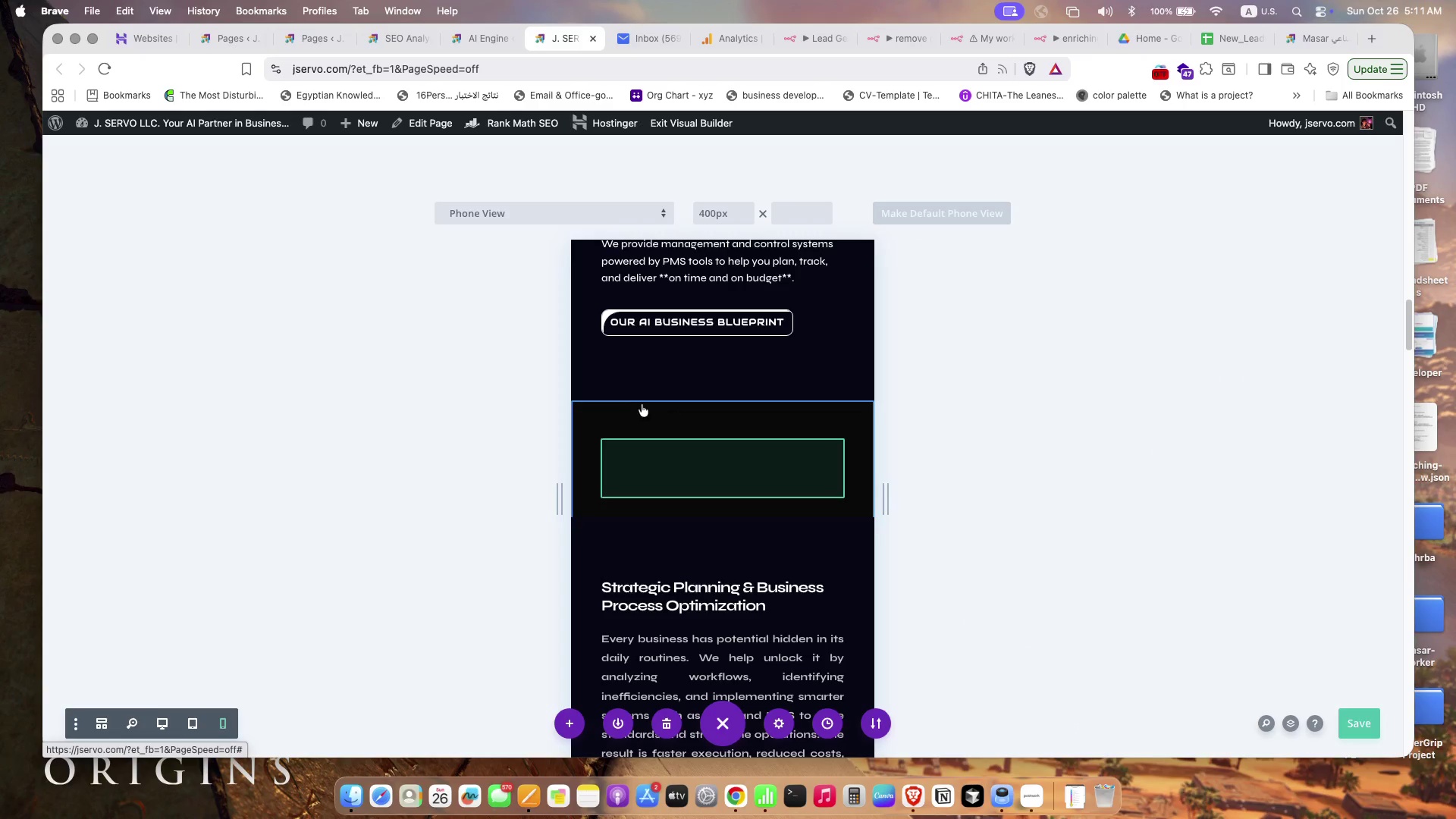 
left_click([613, 417])
 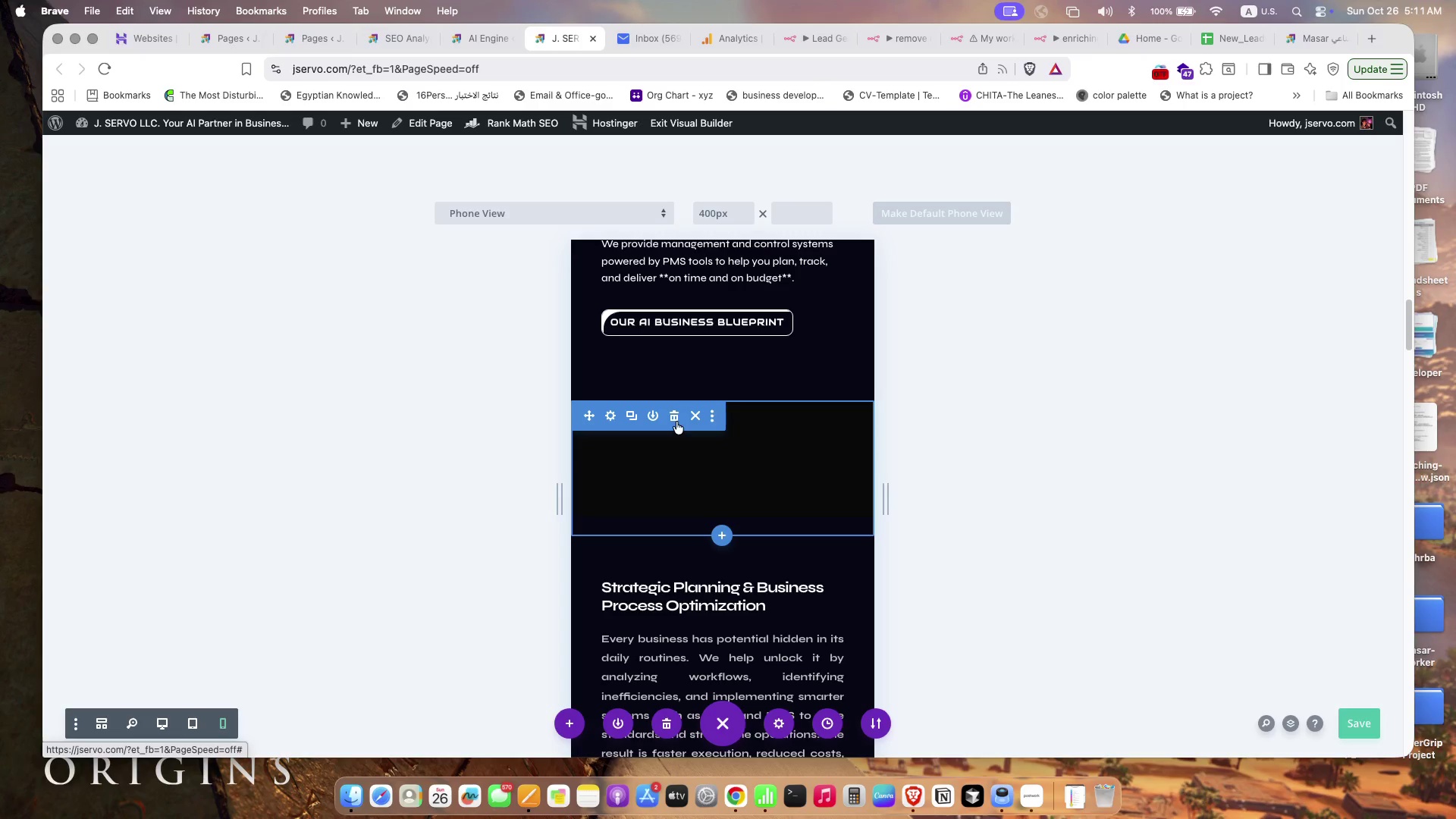 
left_click([674, 416])
 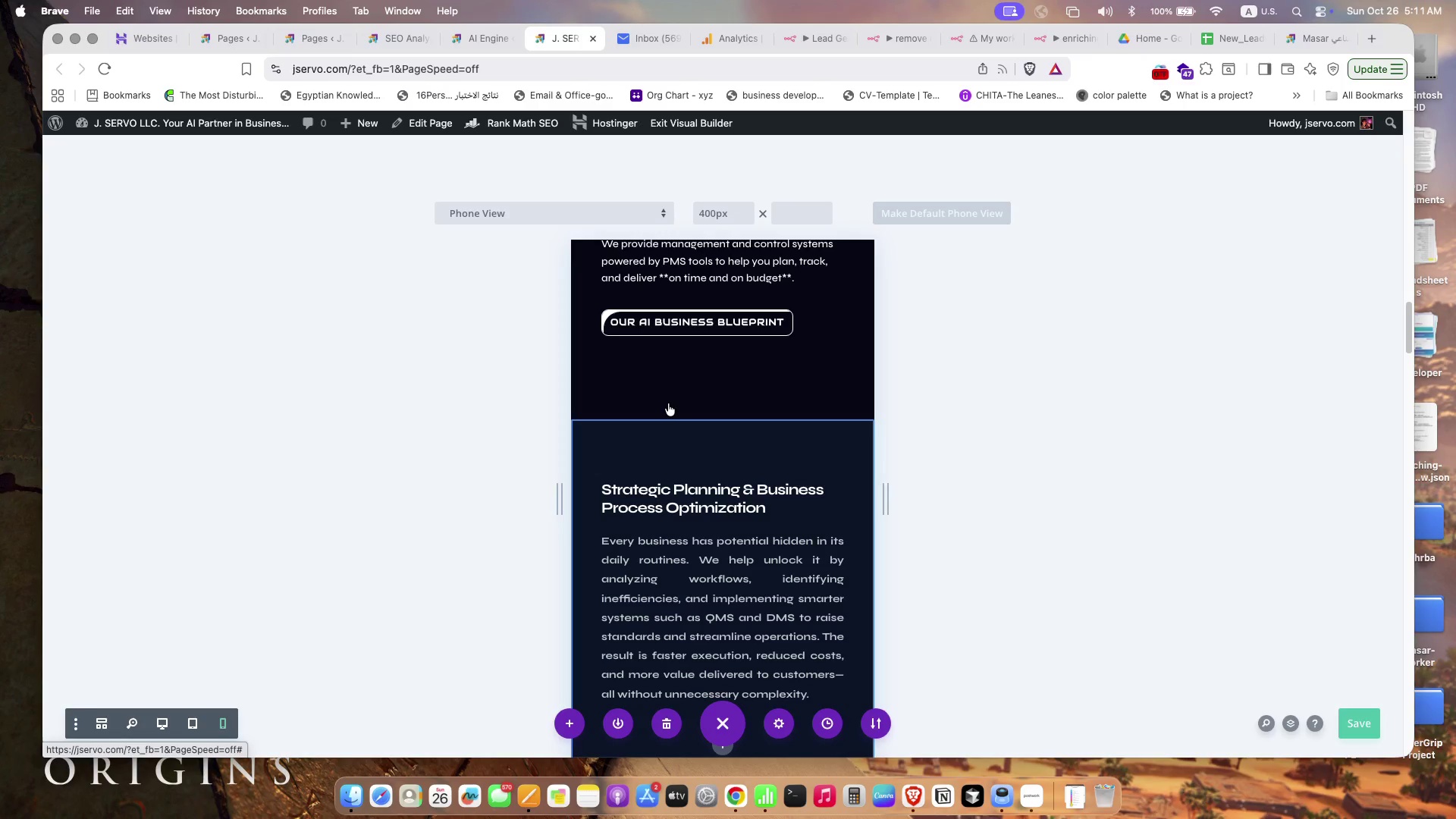 
left_click([668, 394])
 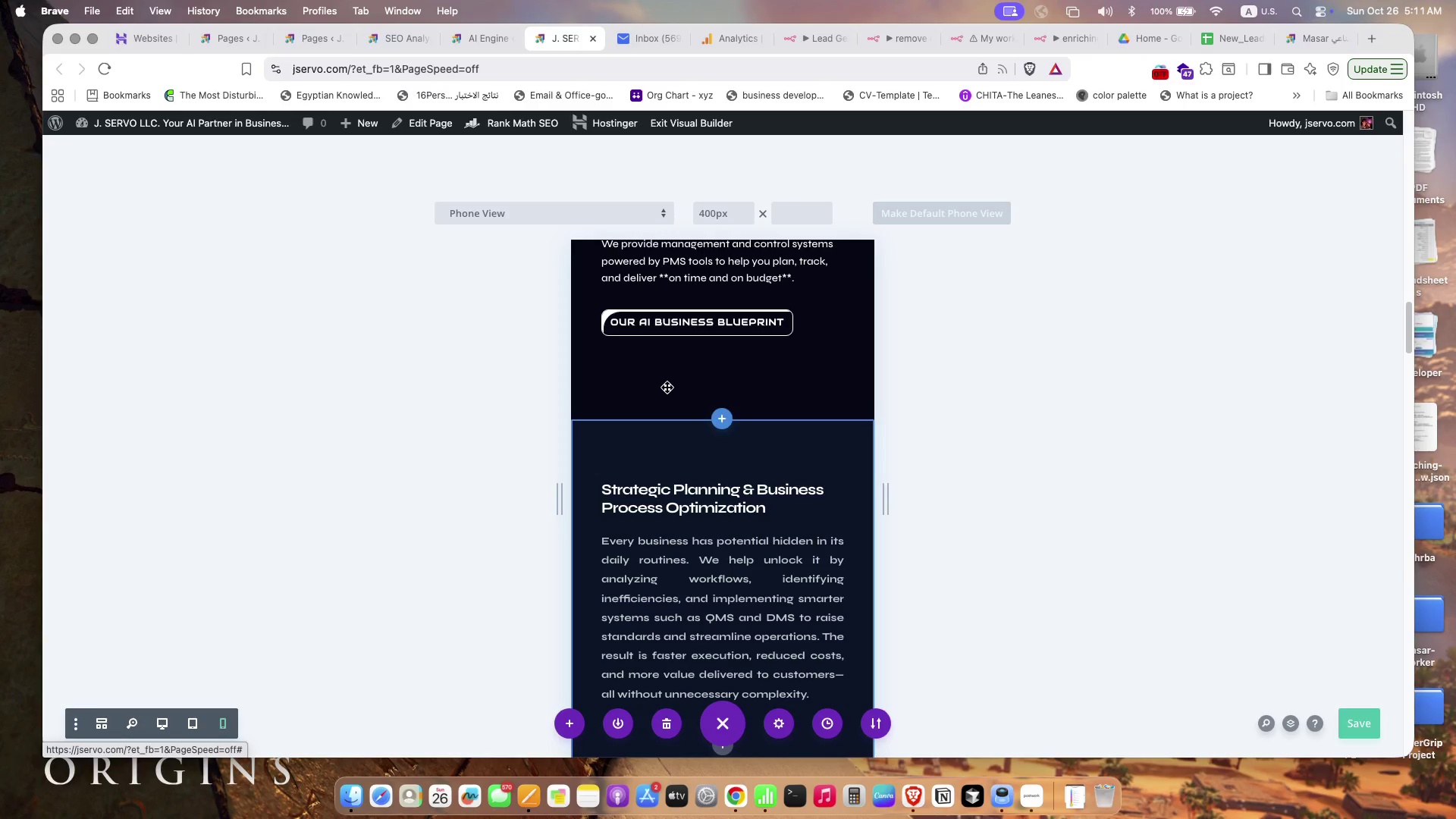 
left_click([668, 384])
 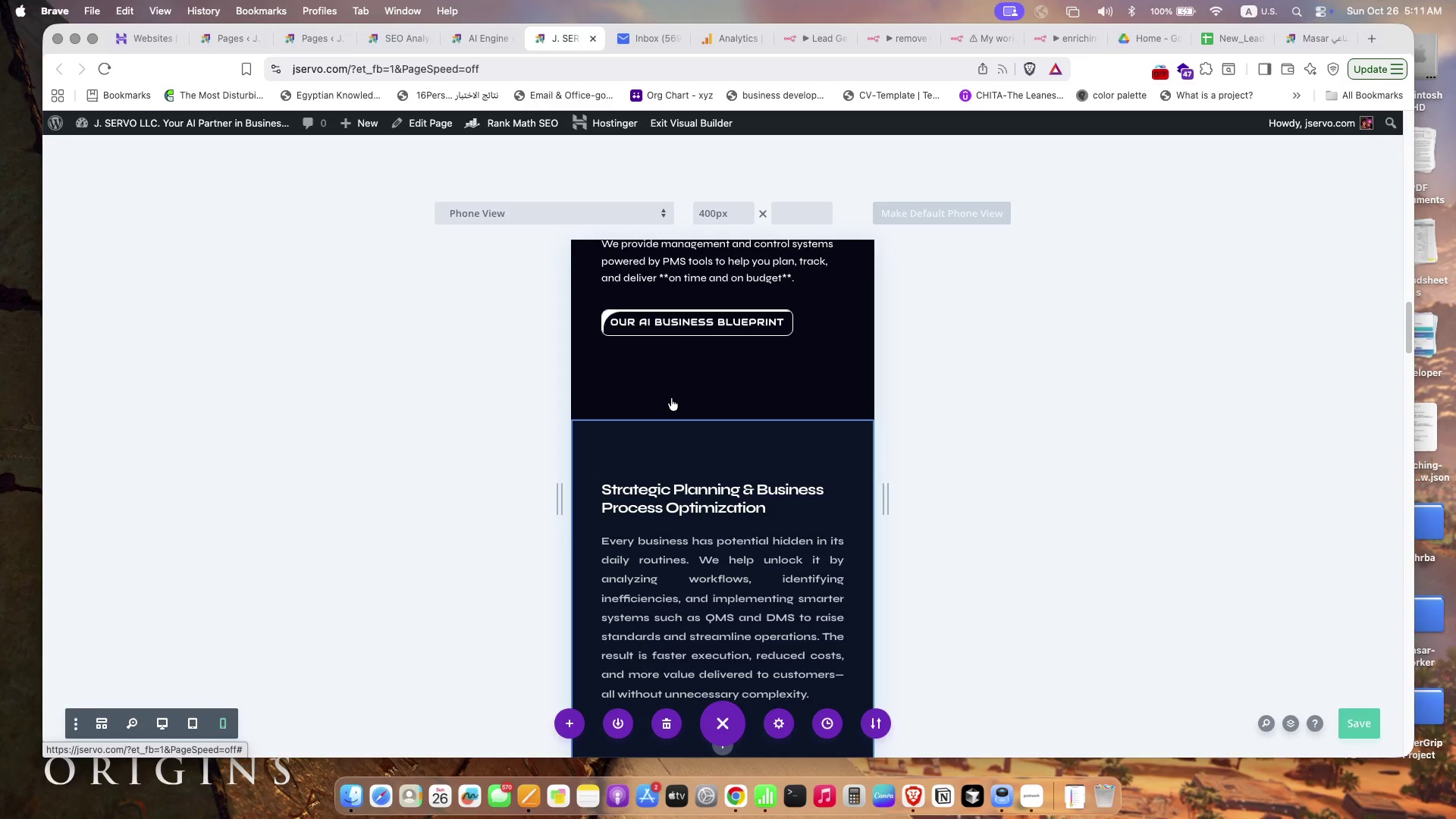 
left_click([670, 398])
 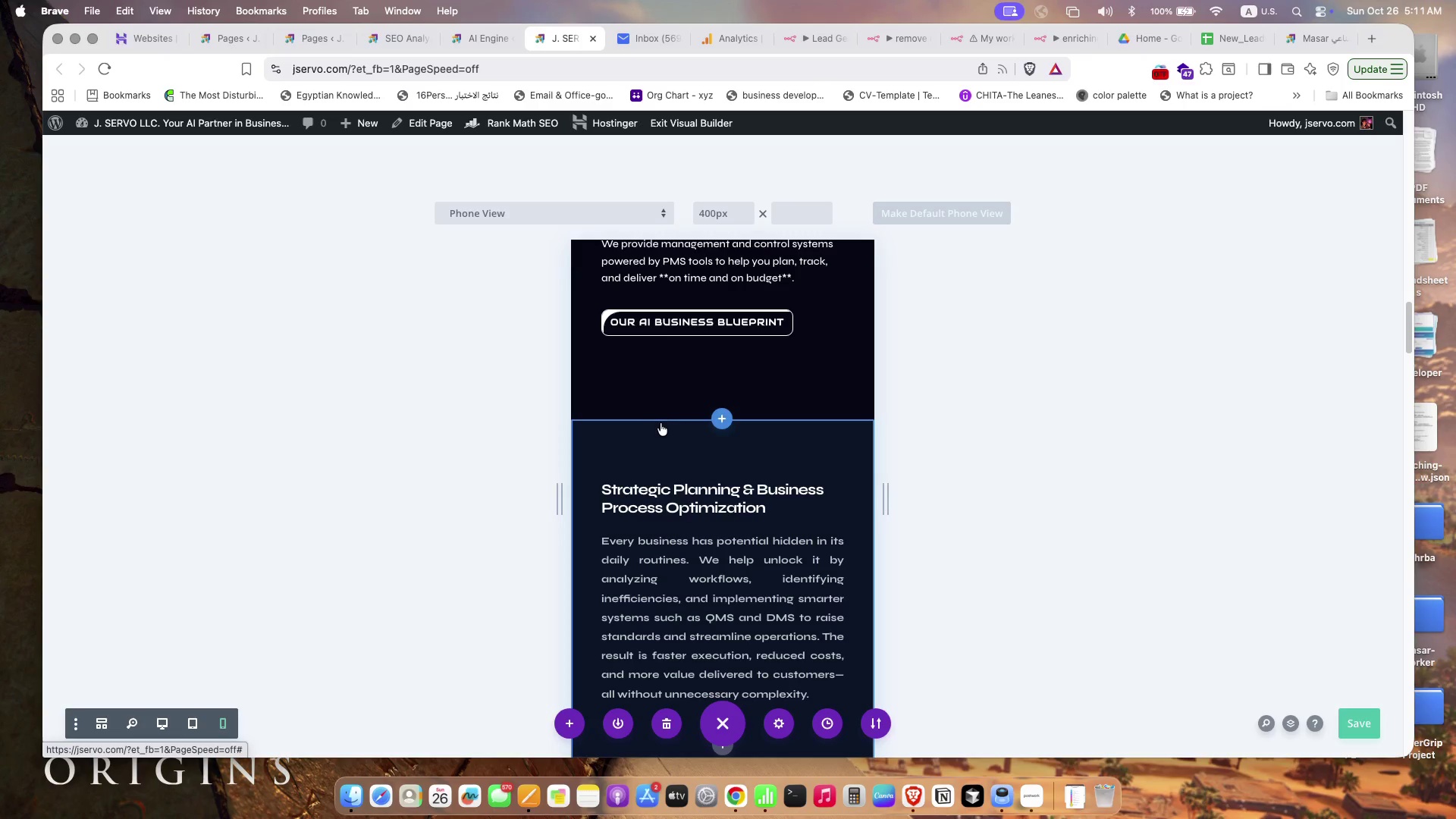 
left_click([661, 429])
 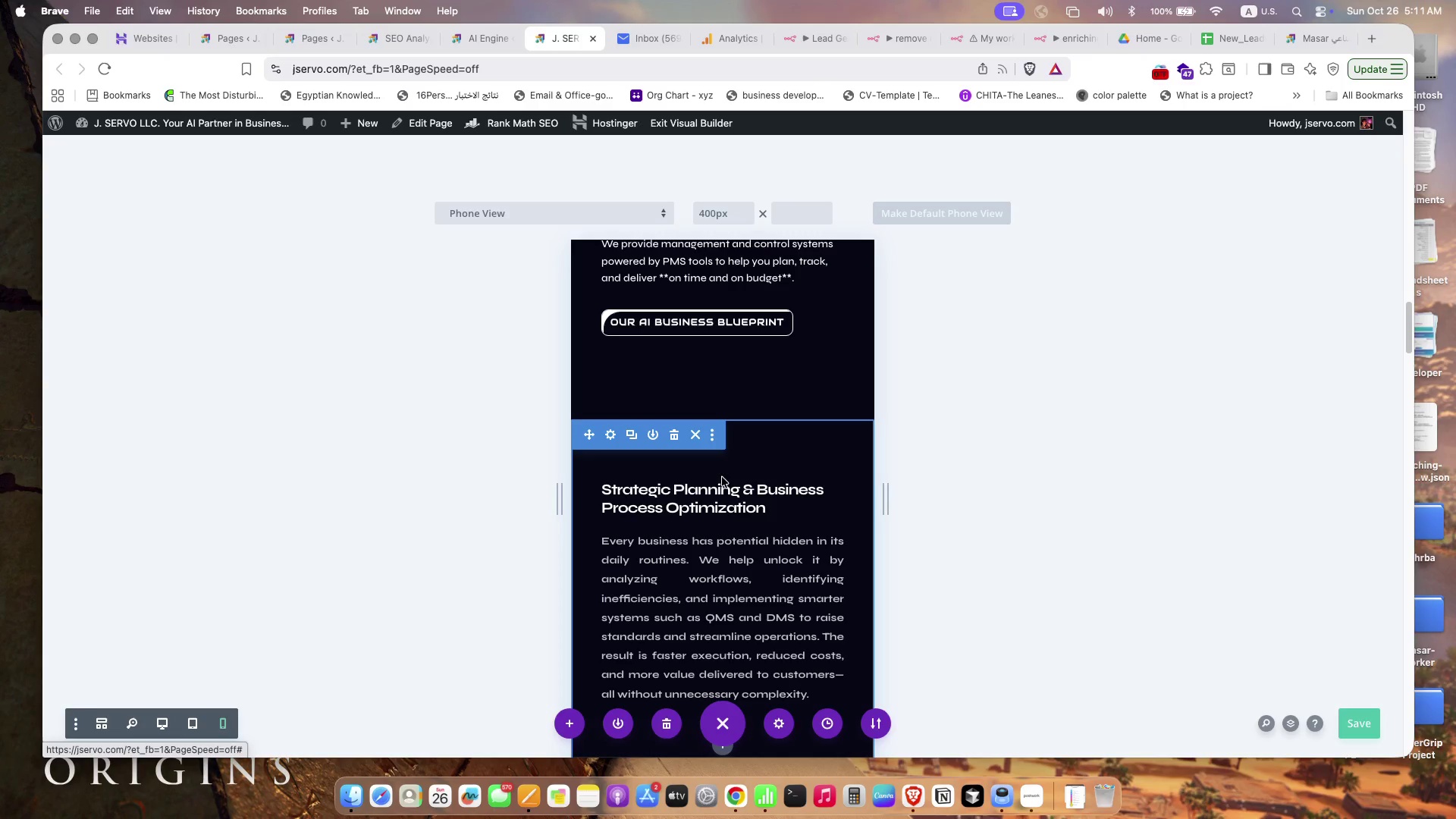 
left_click([763, 463])
 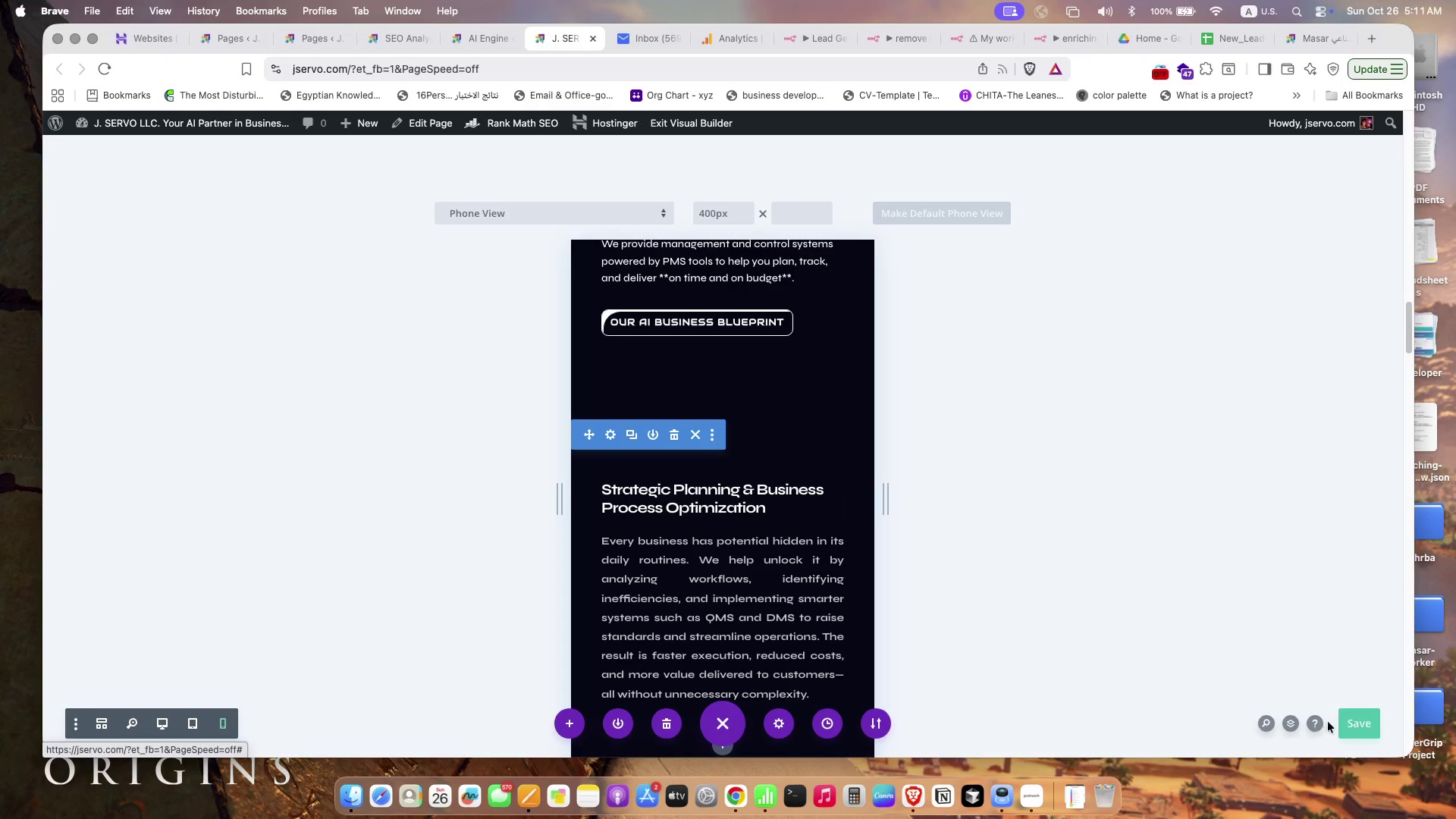 
left_click([1343, 720])
 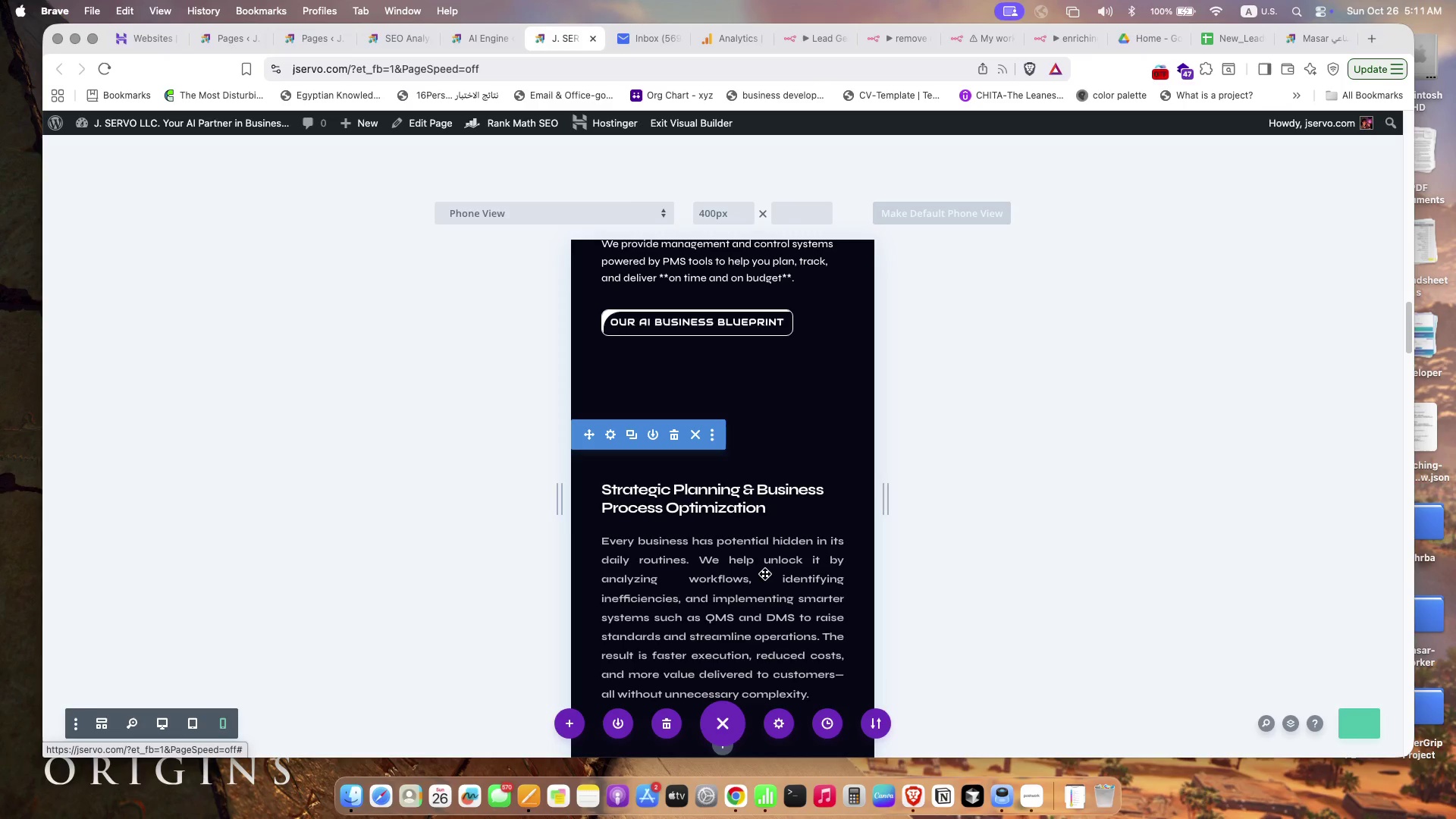 
scroll: coordinate [760, 559], scroll_direction: down, amount: 46.0
 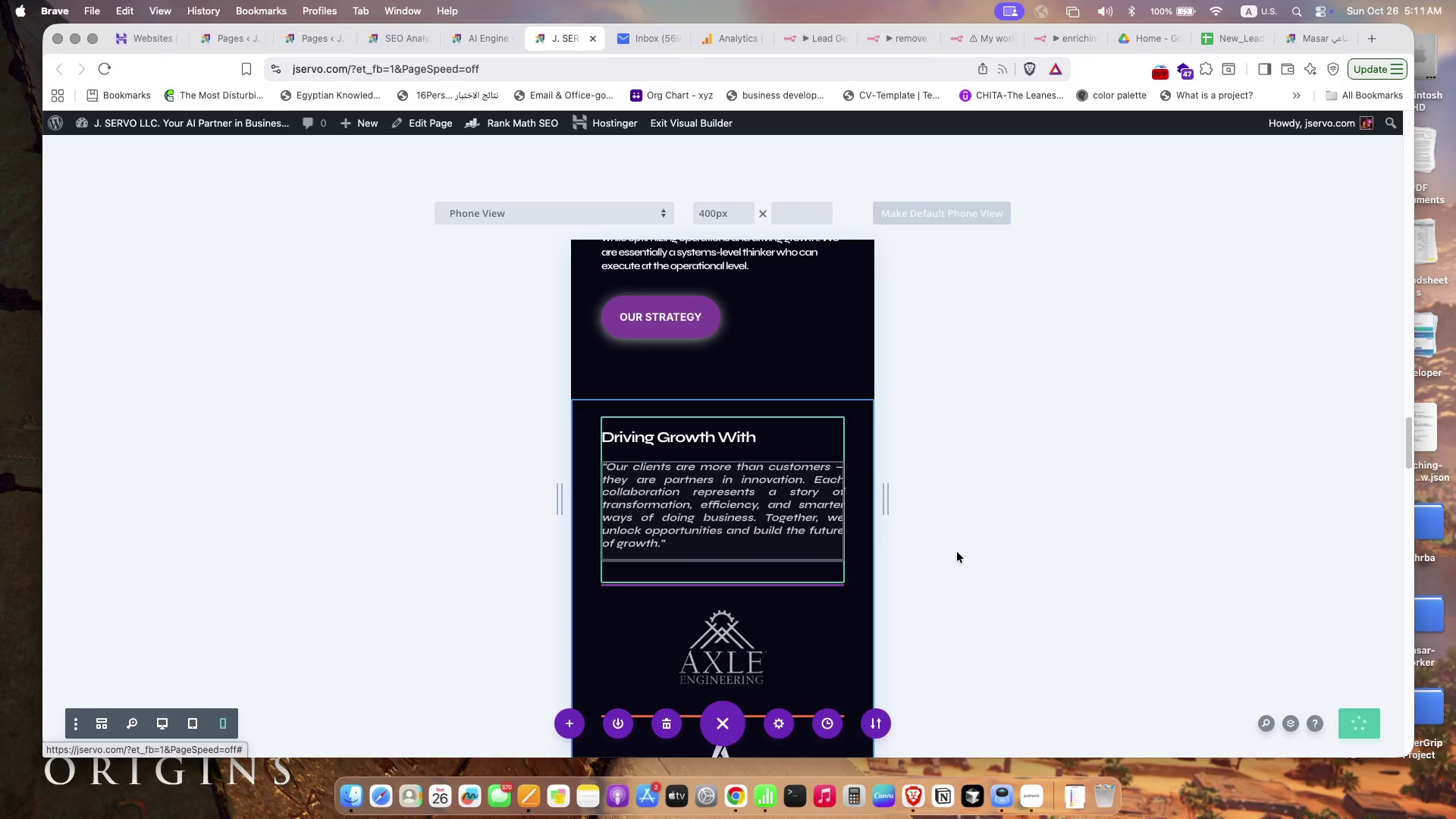 
scroll: coordinate [968, 535], scroll_direction: up, amount: 11.0
 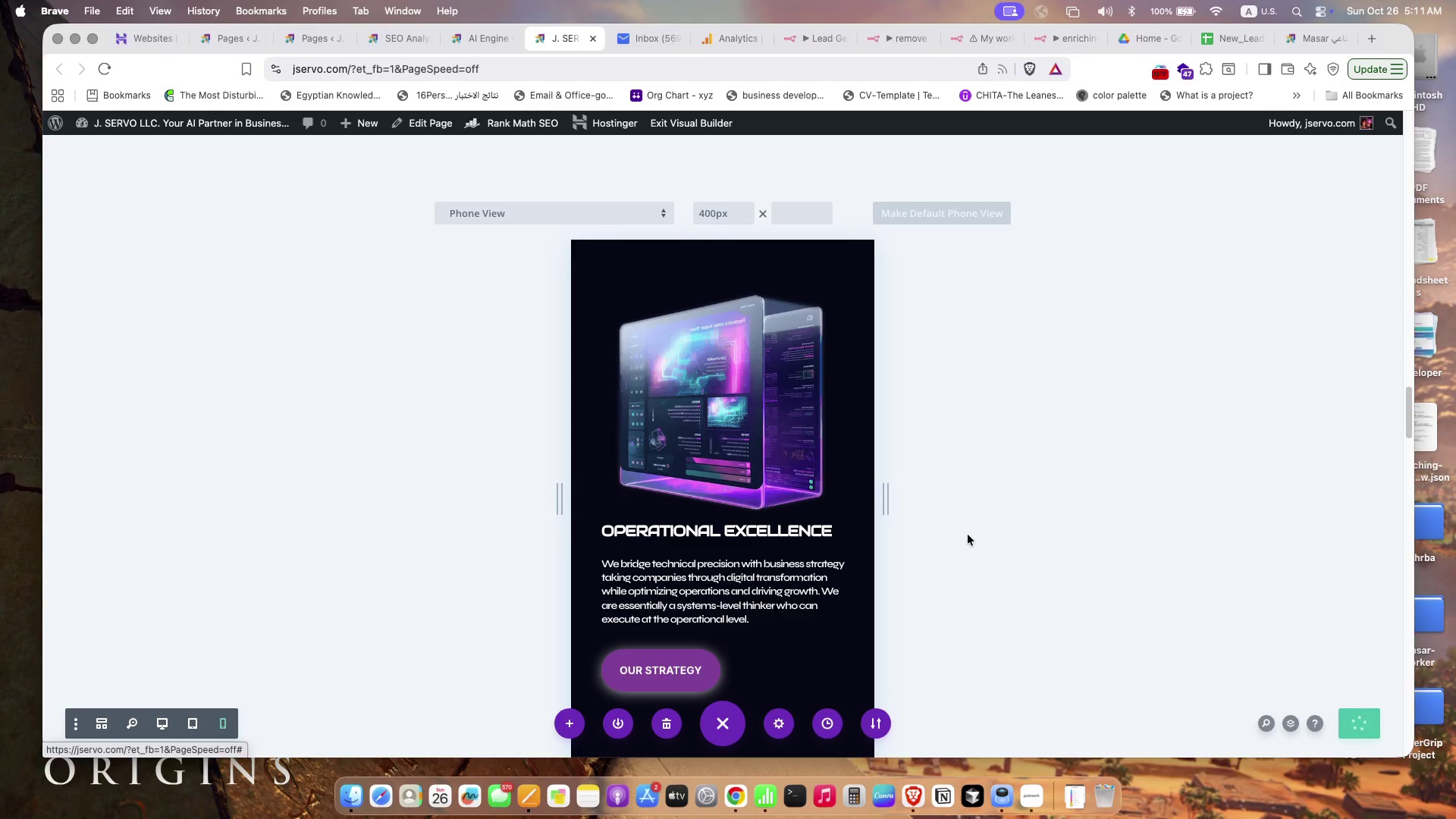 
scroll: coordinate [968, 535], scroll_direction: down, amount: 4.0
 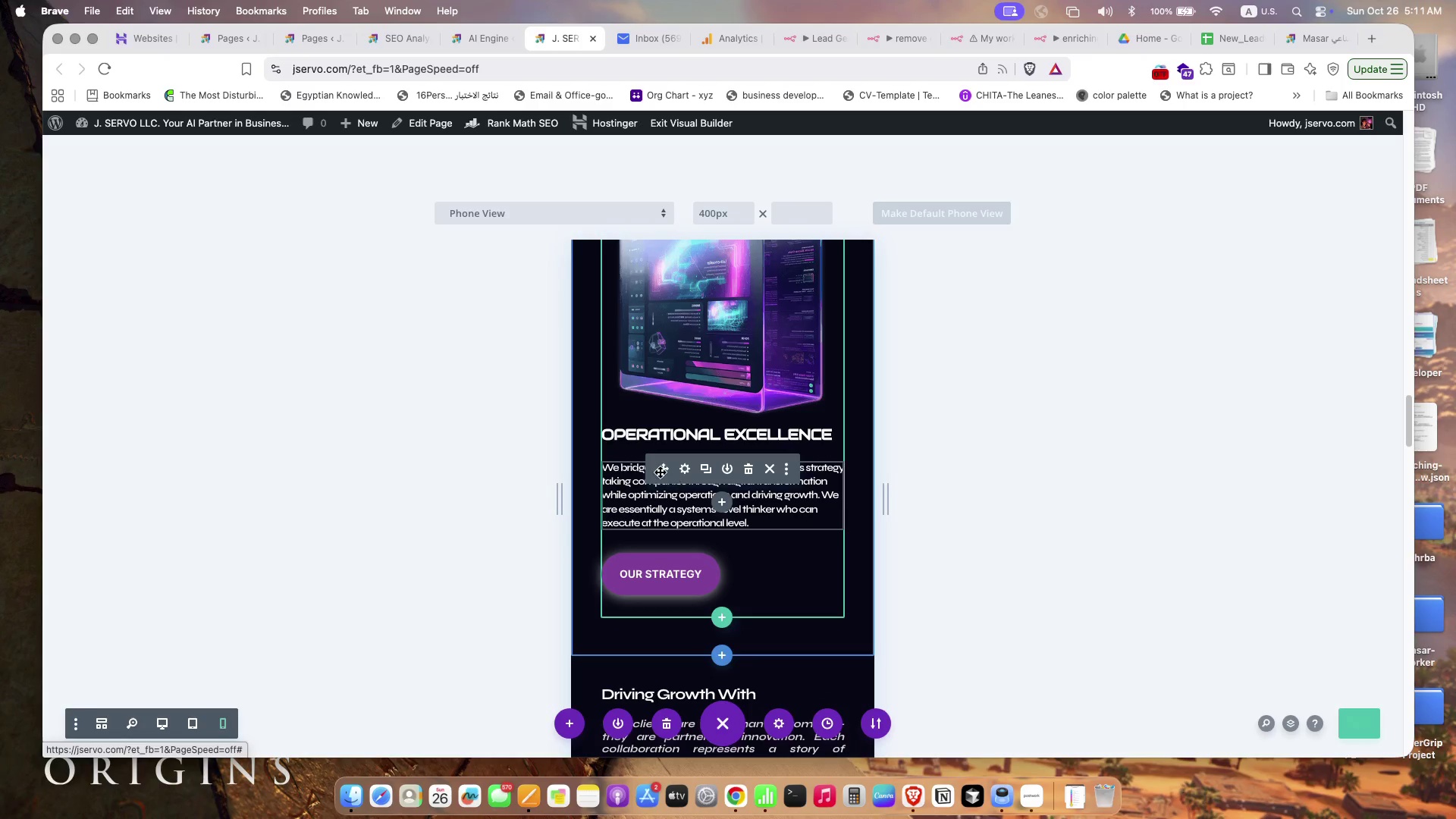 
left_click([683, 469])
 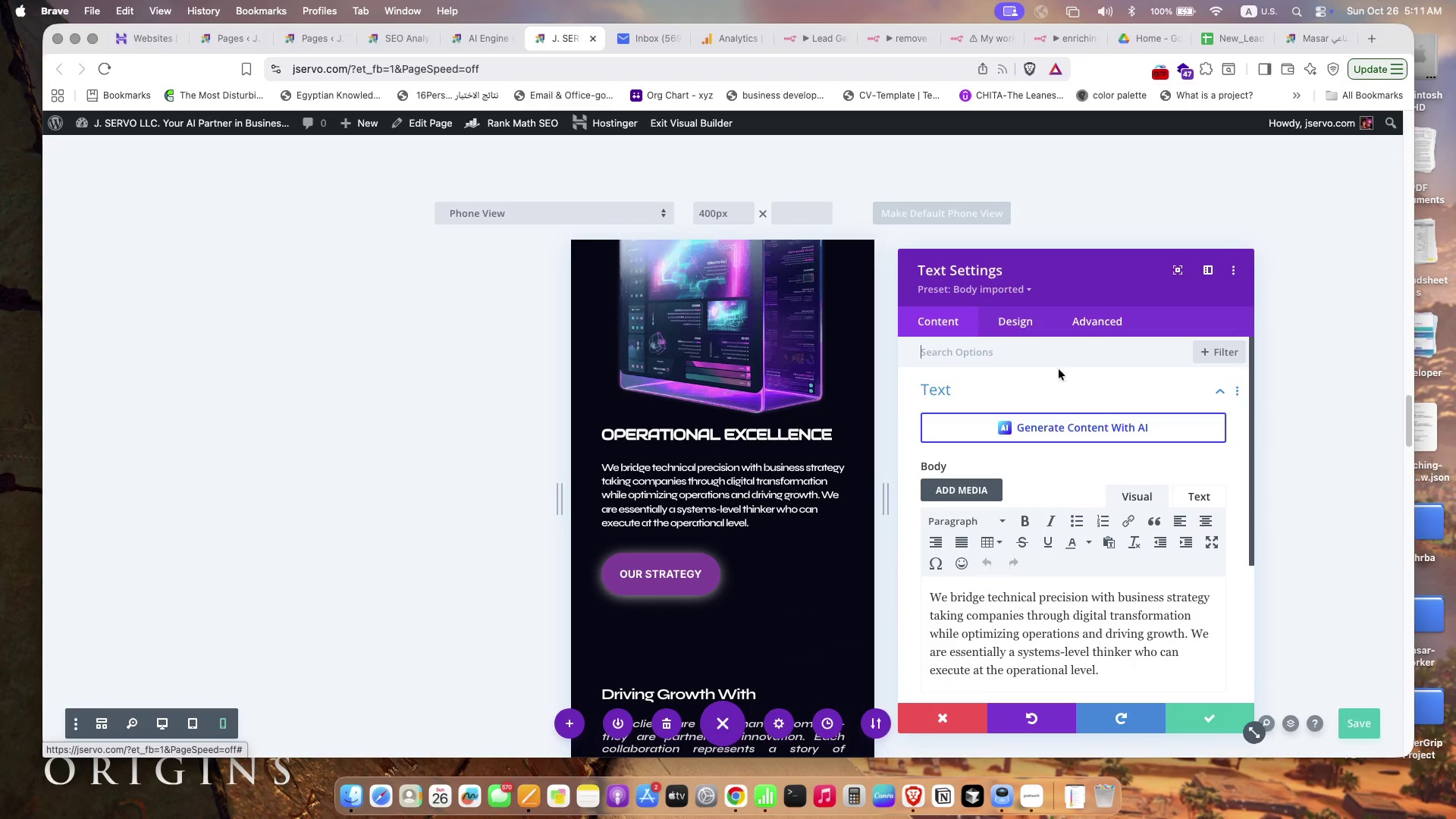 
left_click([1026, 327])
 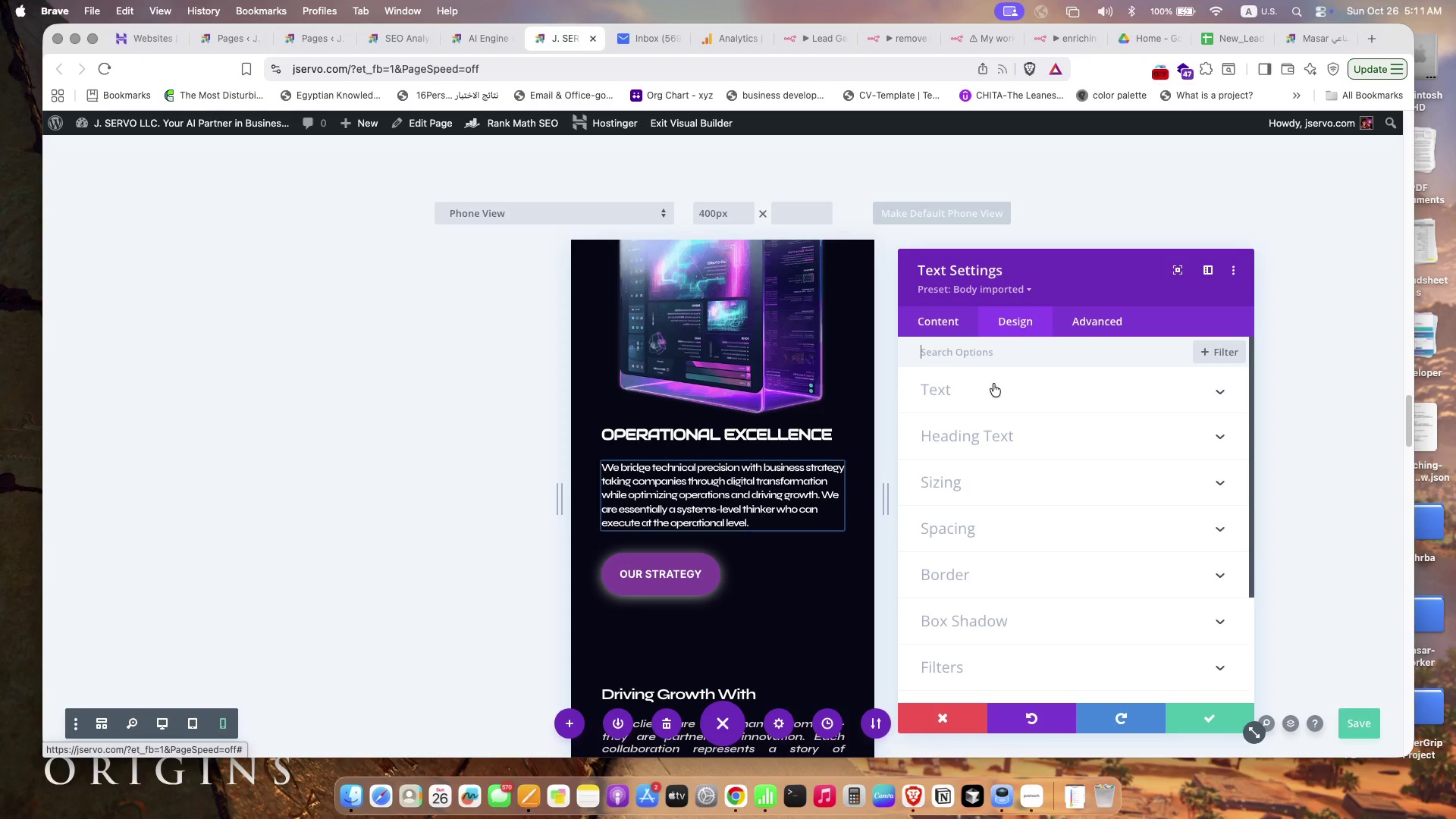 
left_click([995, 394])
 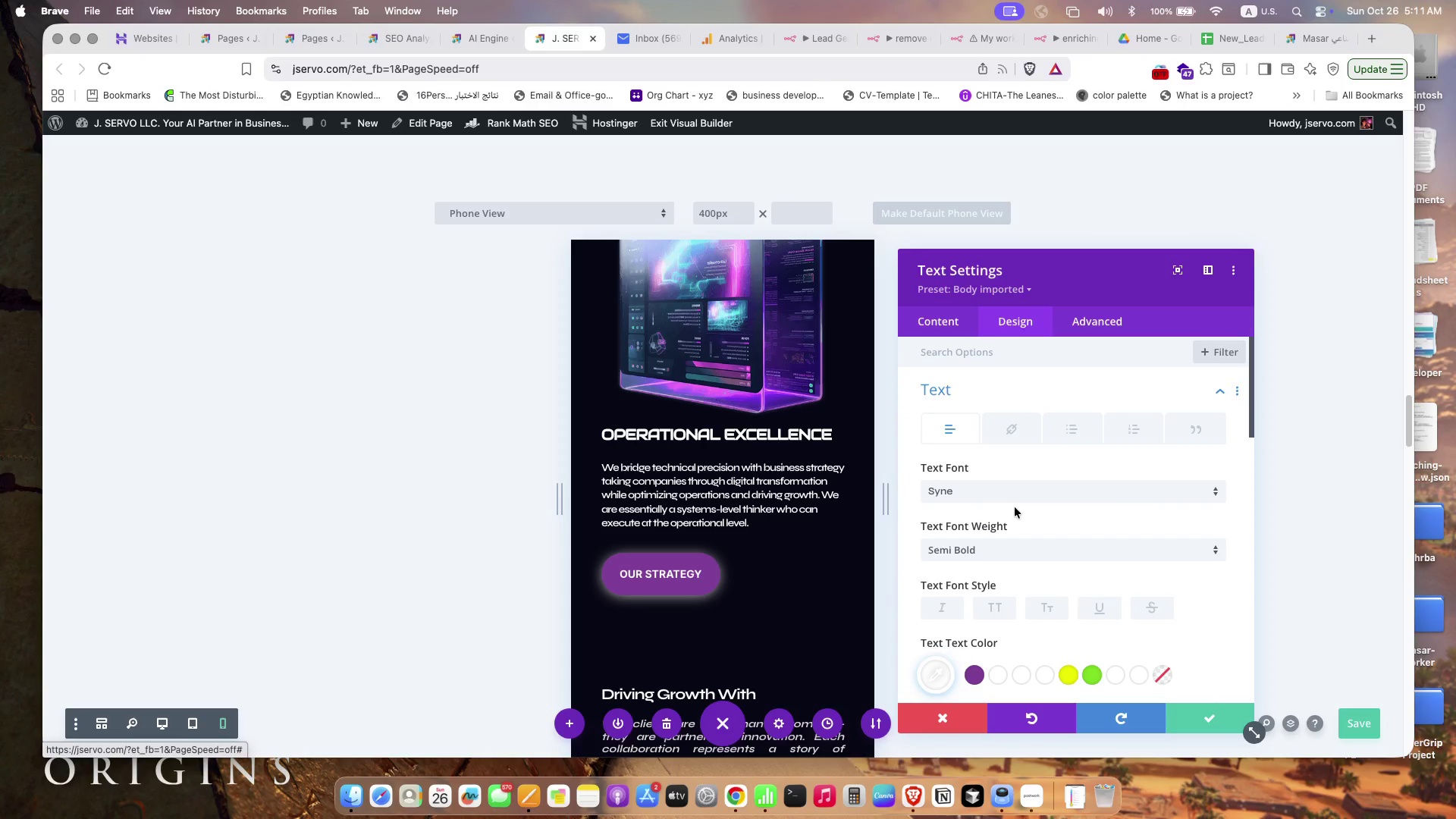 
scroll: coordinate [1013, 504], scroll_direction: down, amount: 13.0
 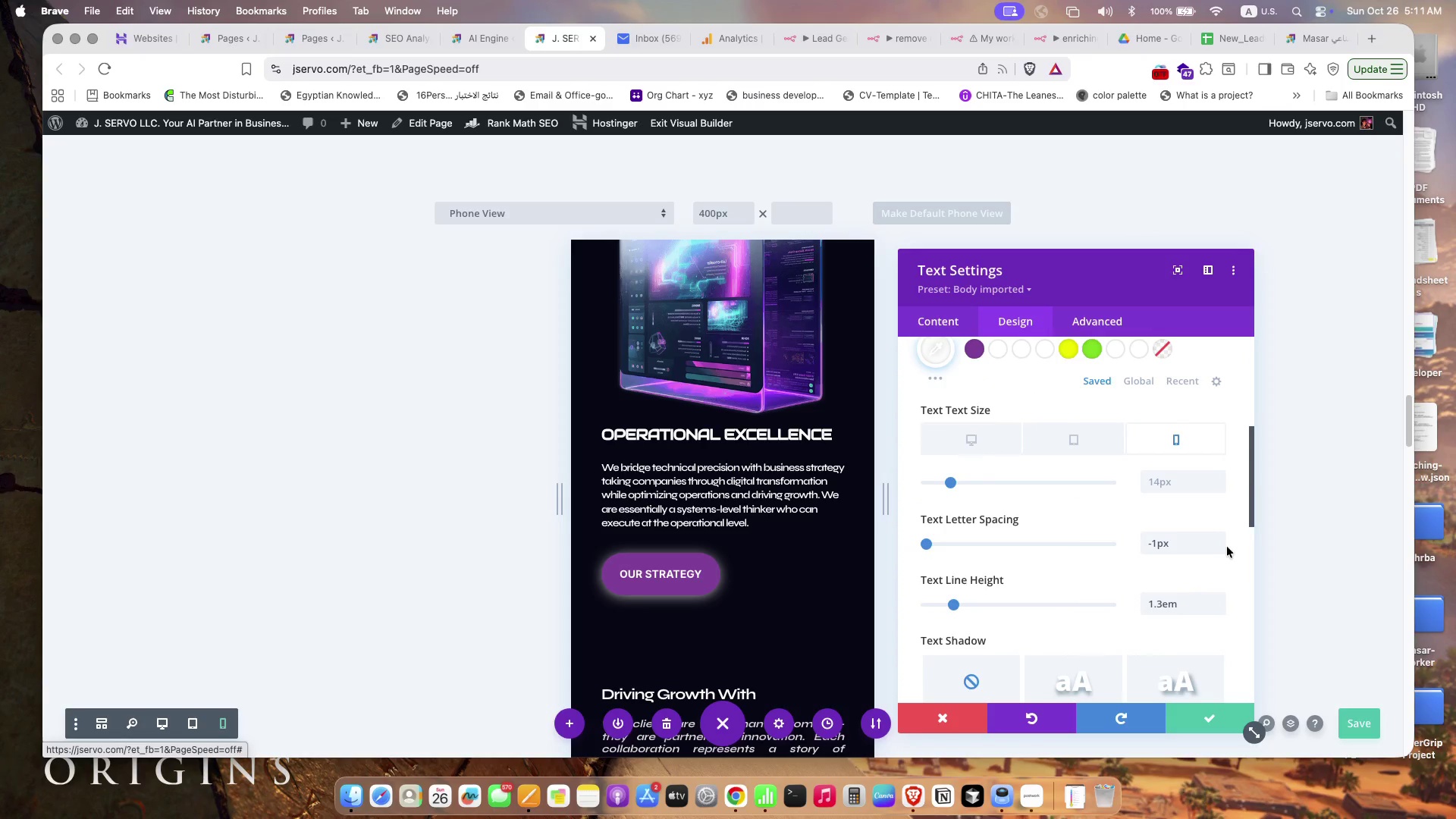 
left_click([1220, 548])
 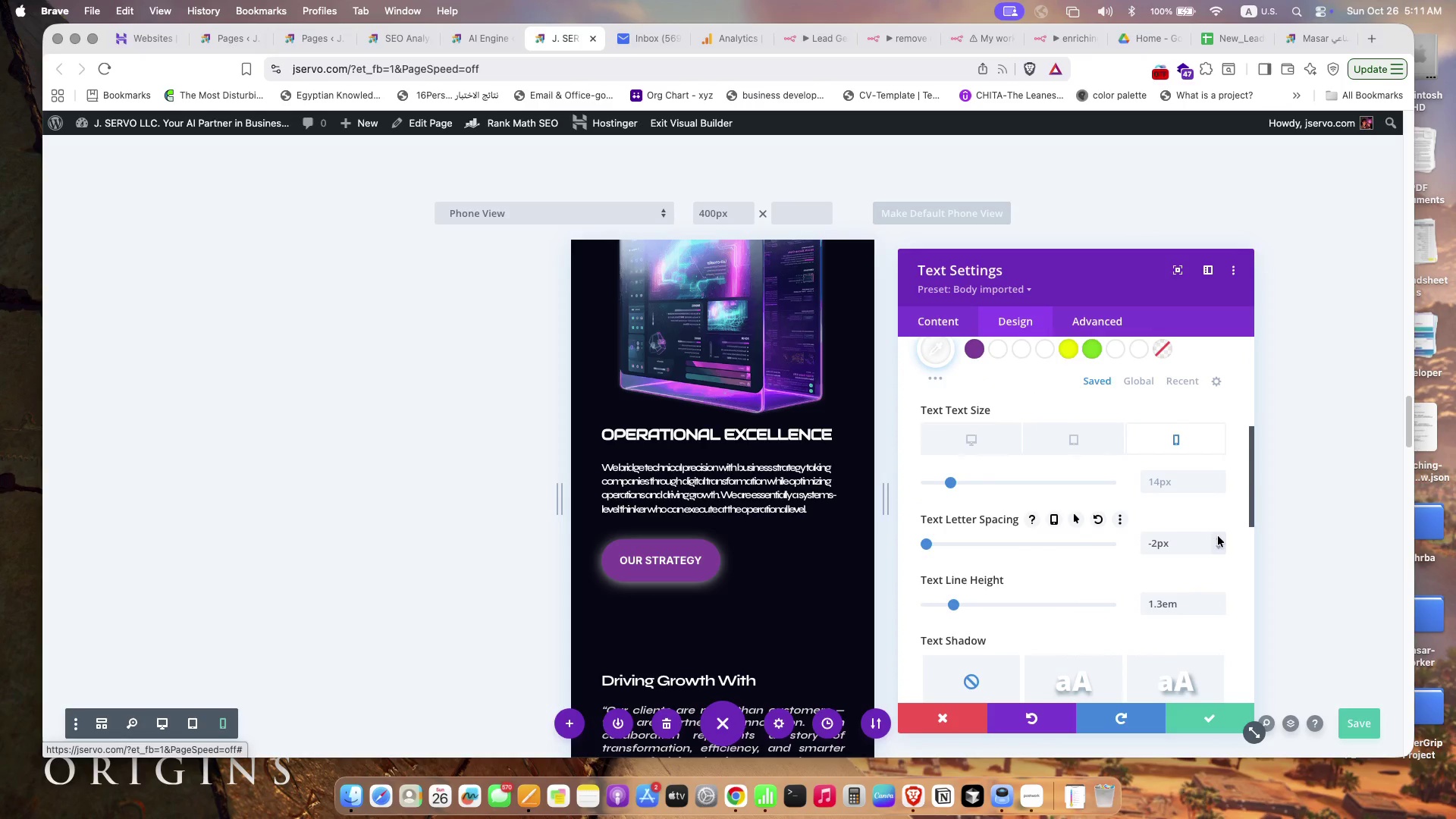 
double_click([1218, 536])
 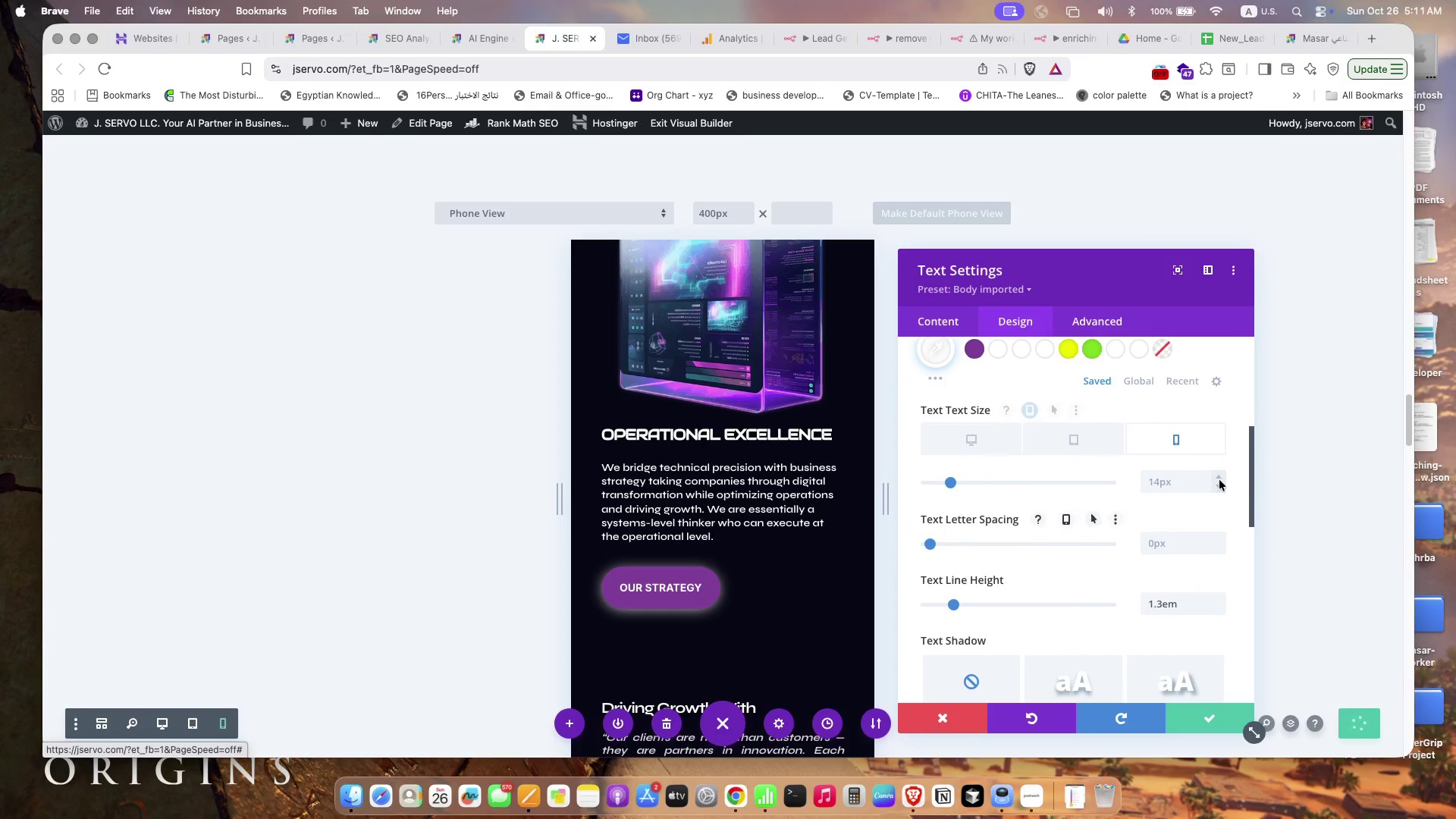 
left_click([1219, 470])
 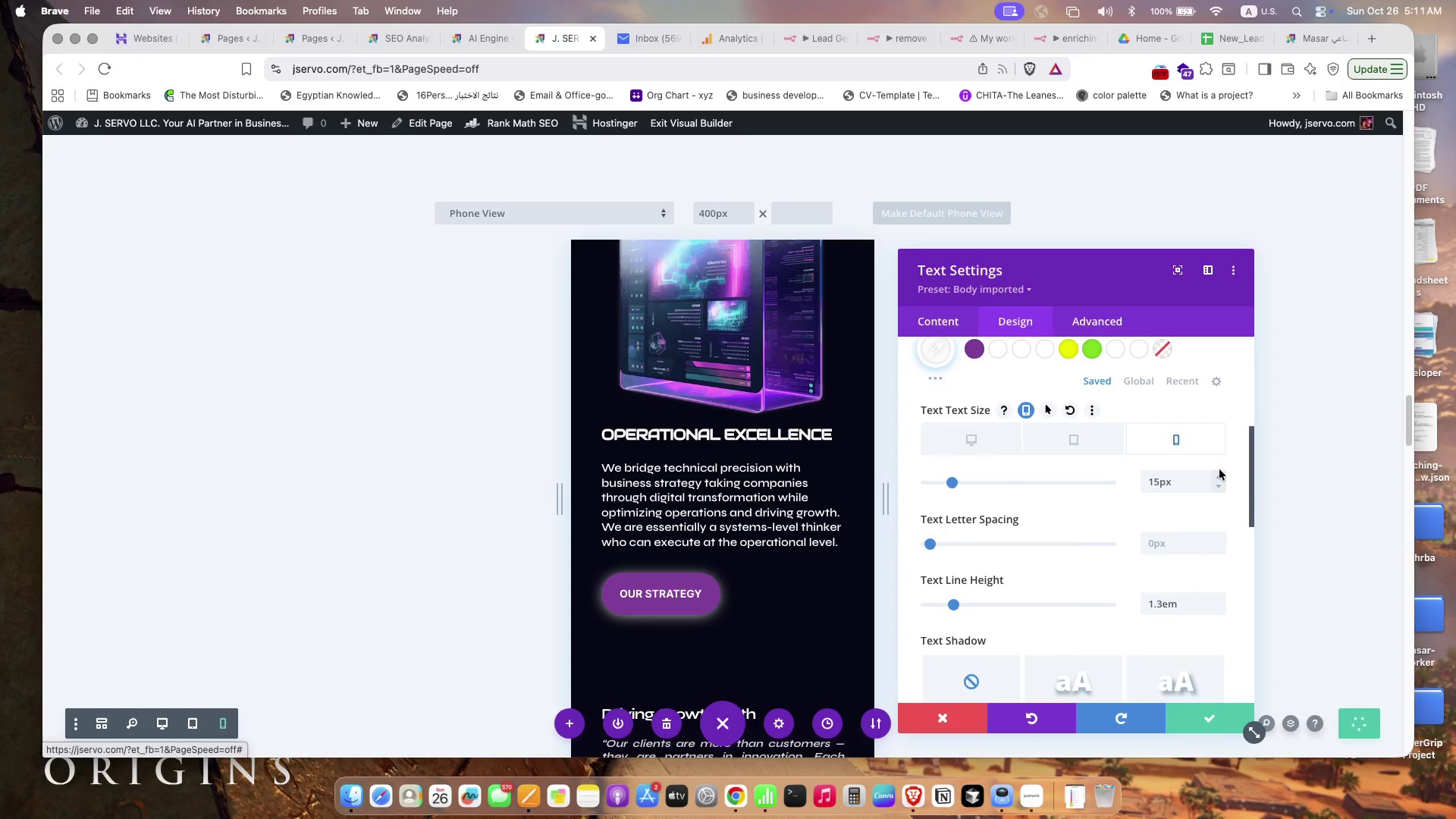 
left_click([1219, 469])
 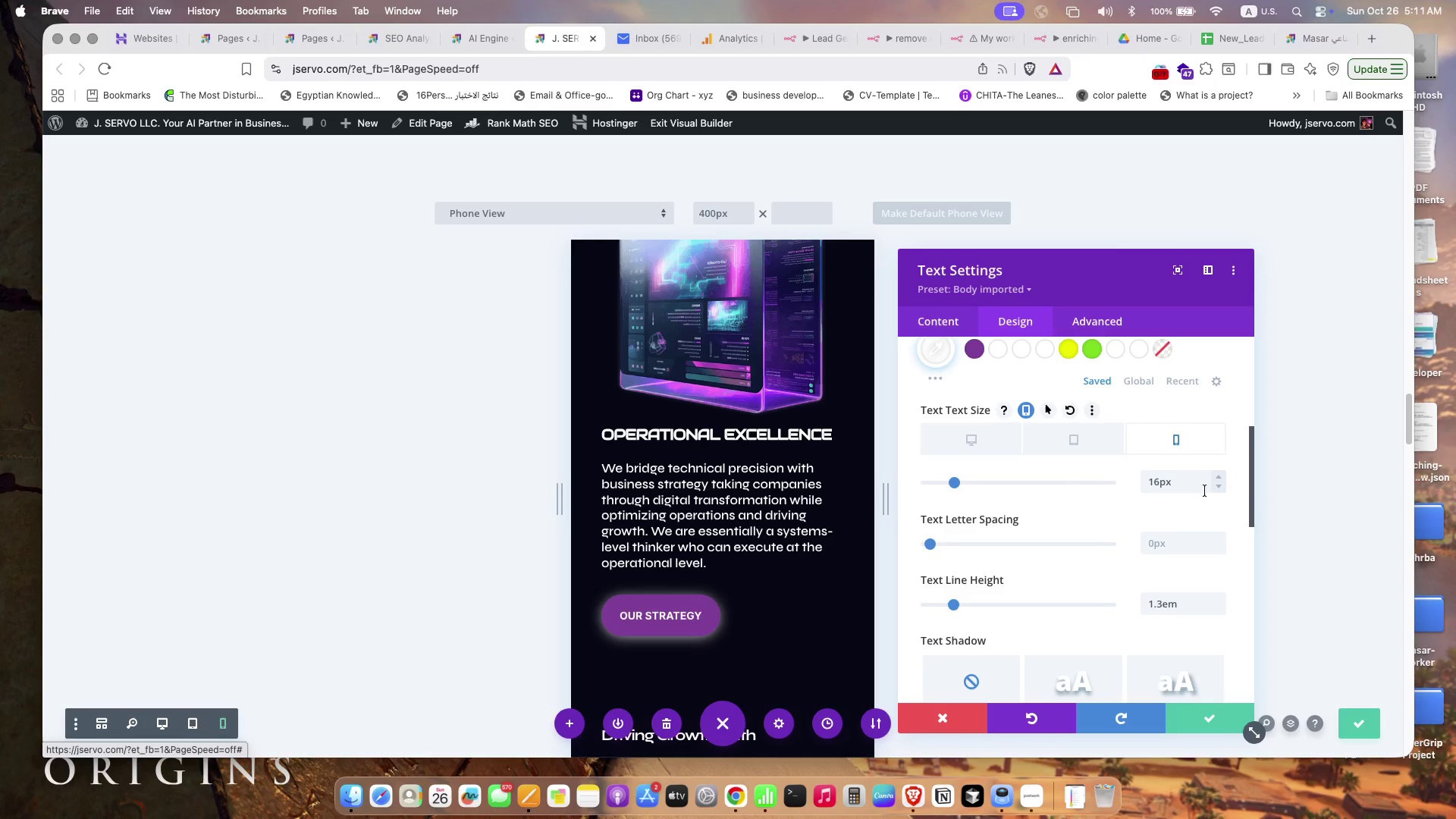 
scroll: coordinate [1049, 554], scroll_direction: down, amount: 18.0
 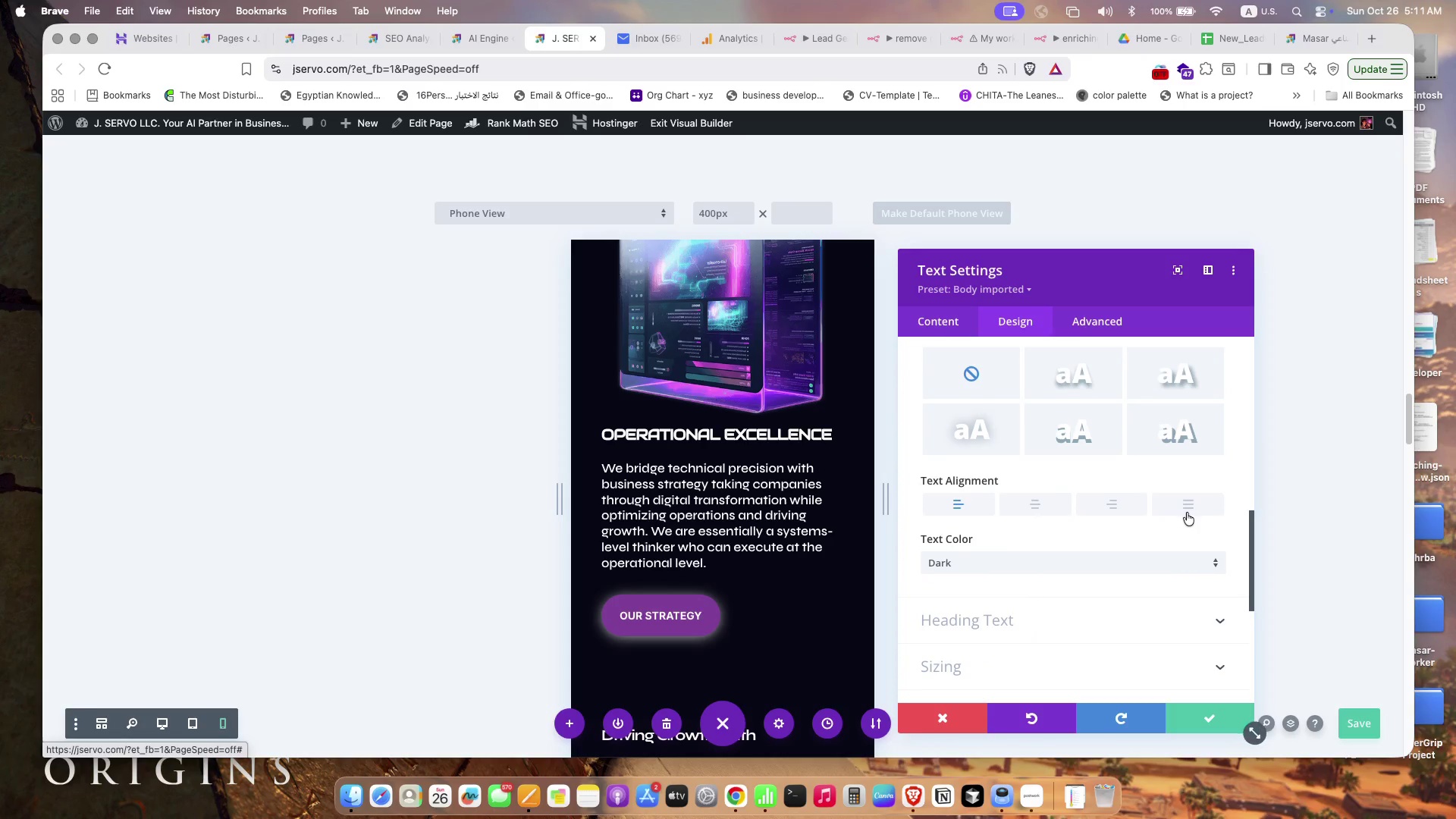 
left_click([1190, 508])
 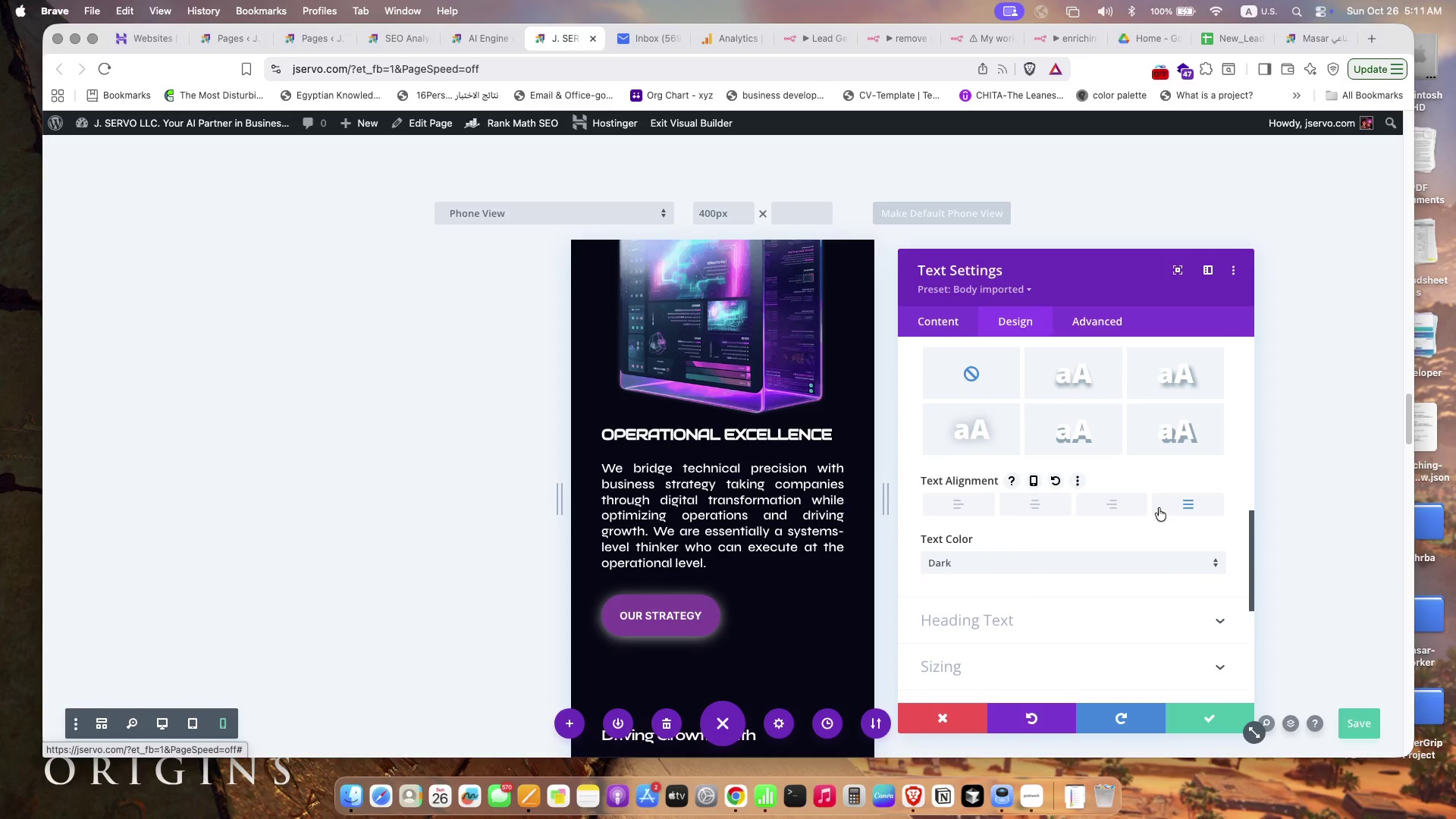 
scroll: coordinate [1159, 508], scroll_direction: up, amount: 10.0
 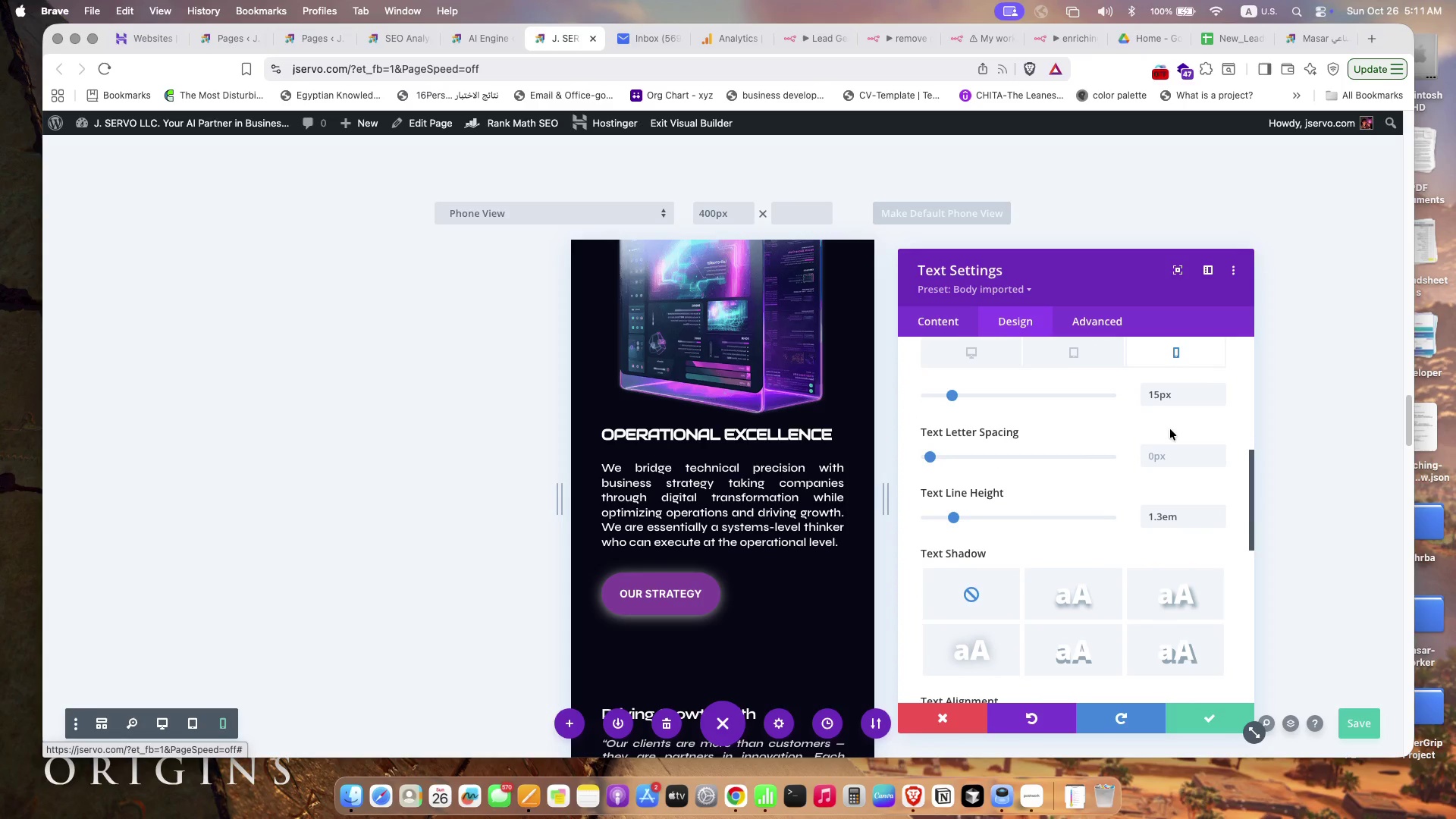 
left_click([1217, 397])
 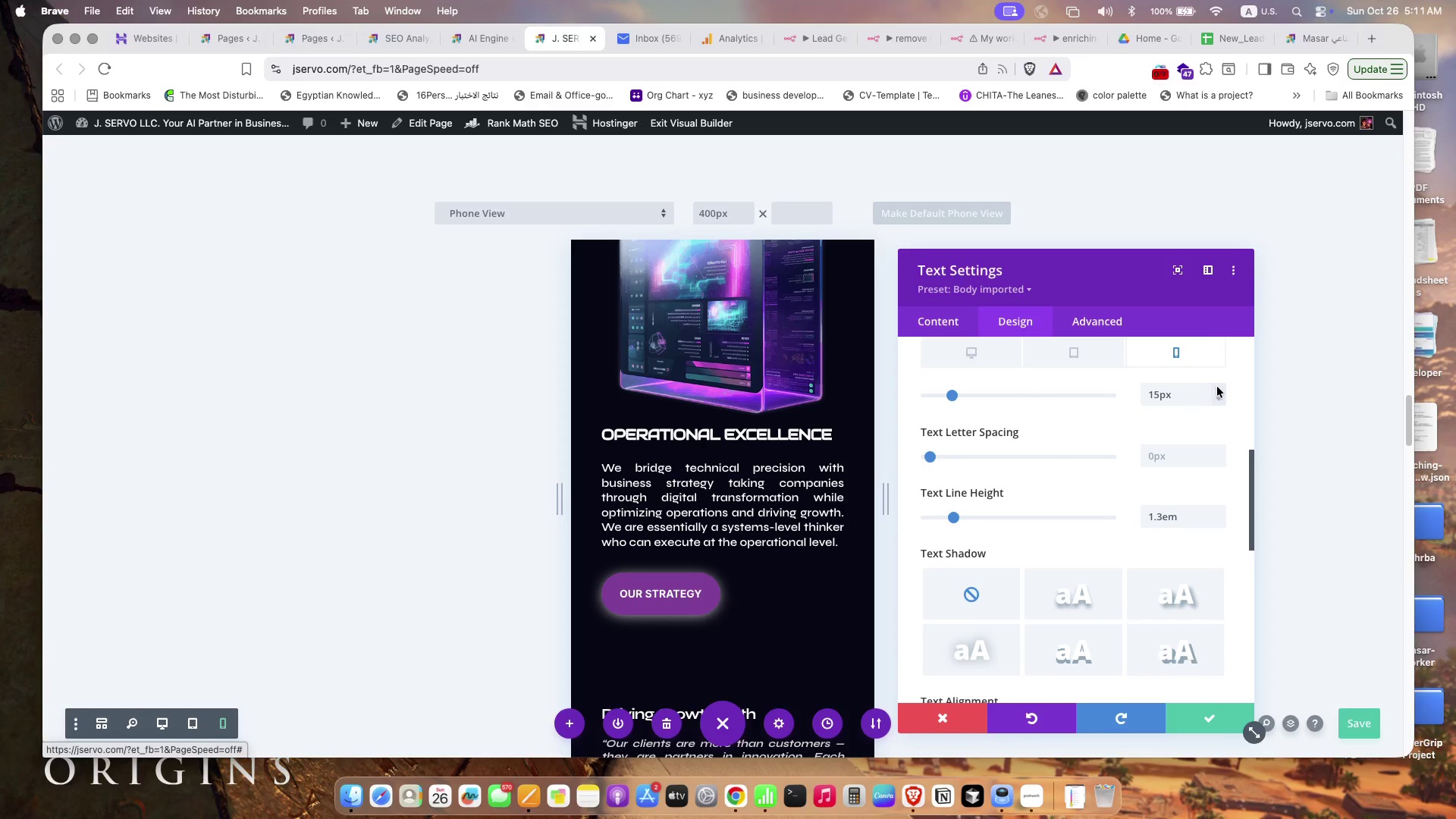 
scroll: coordinate [1141, 492], scroll_direction: up, amount: 8.0
 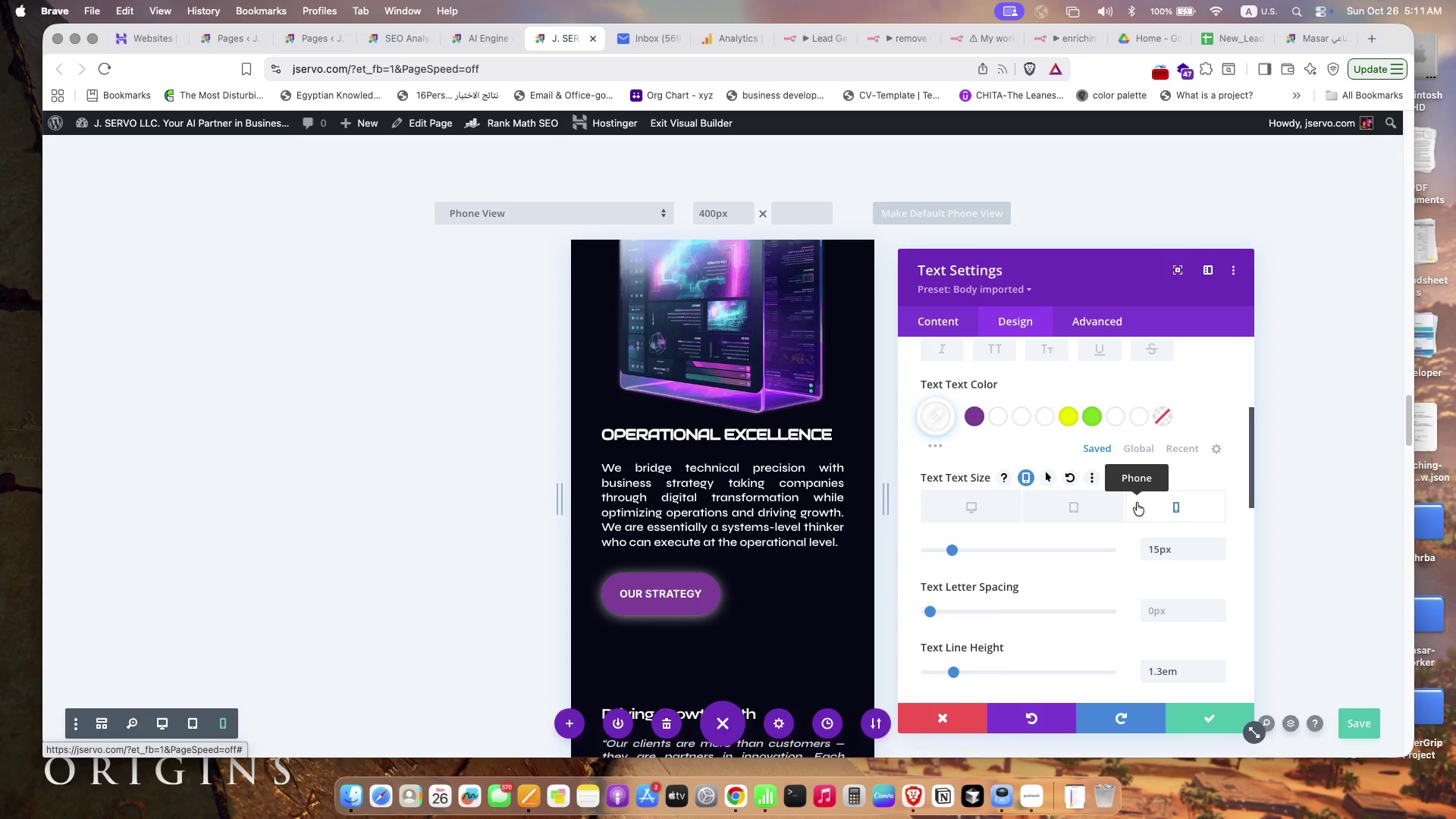 
scroll: coordinate [1136, 503], scroll_direction: none, amount: 0.0
 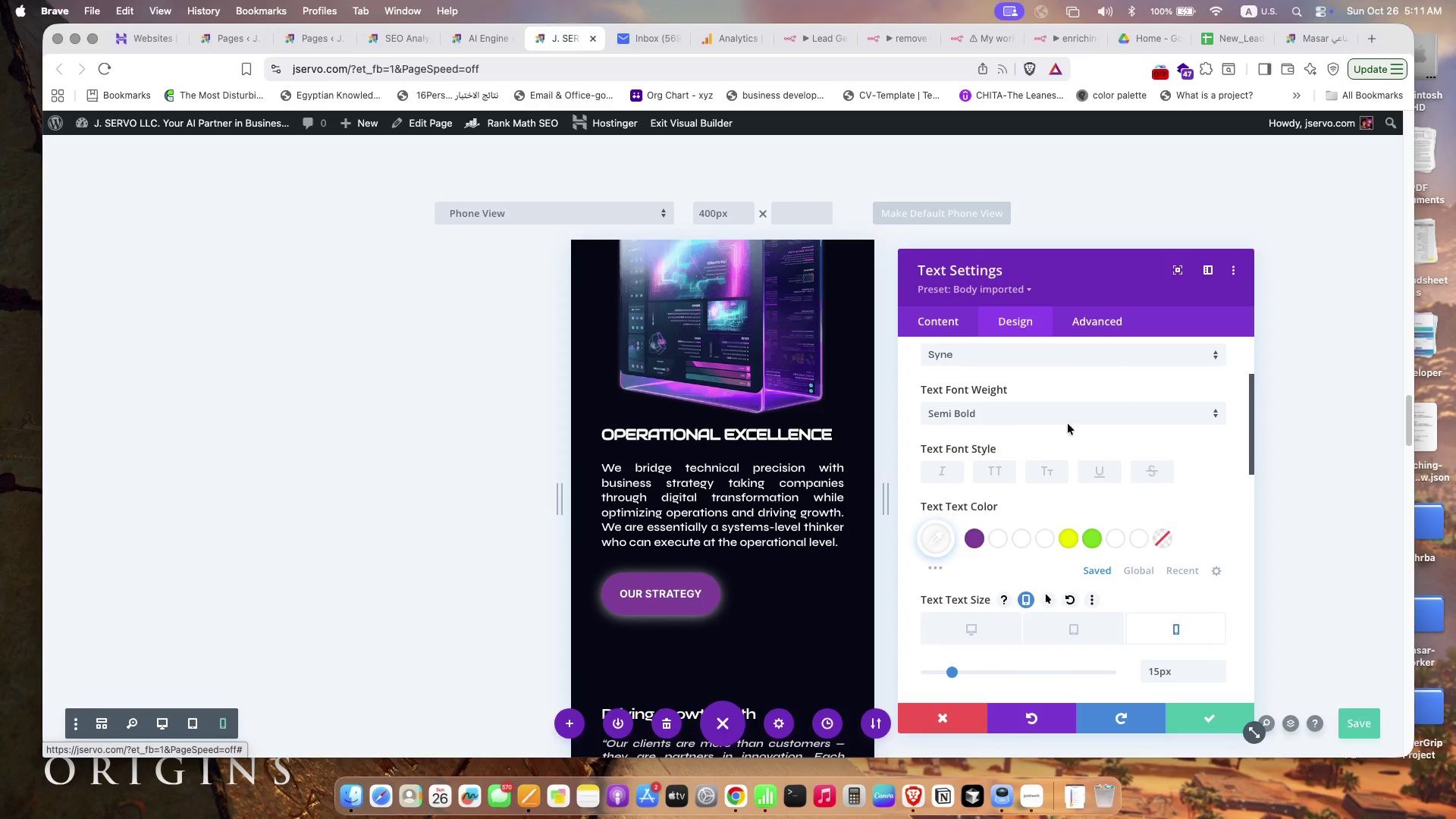 
left_click([1069, 415])
 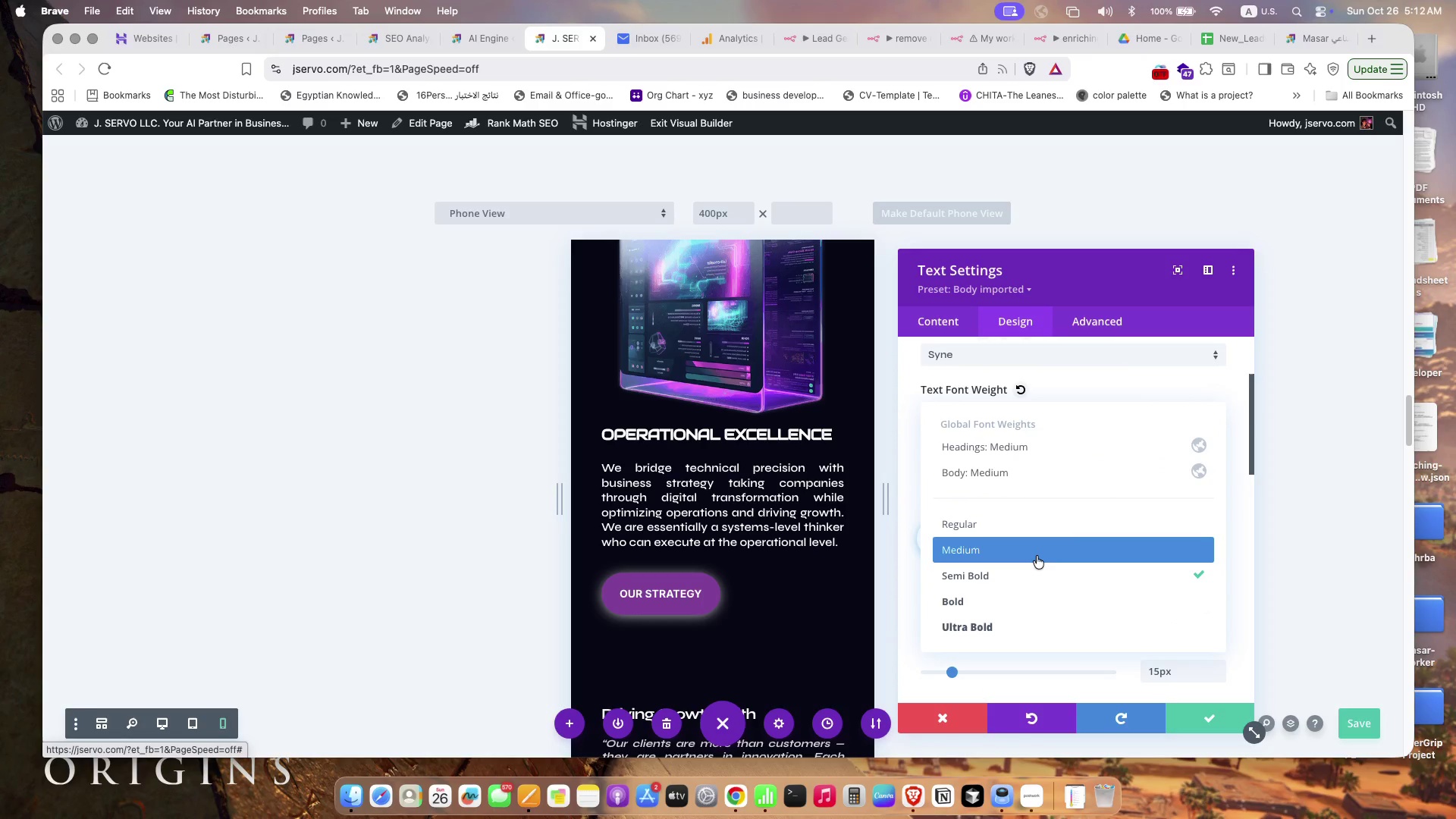 
left_click([1037, 554])
 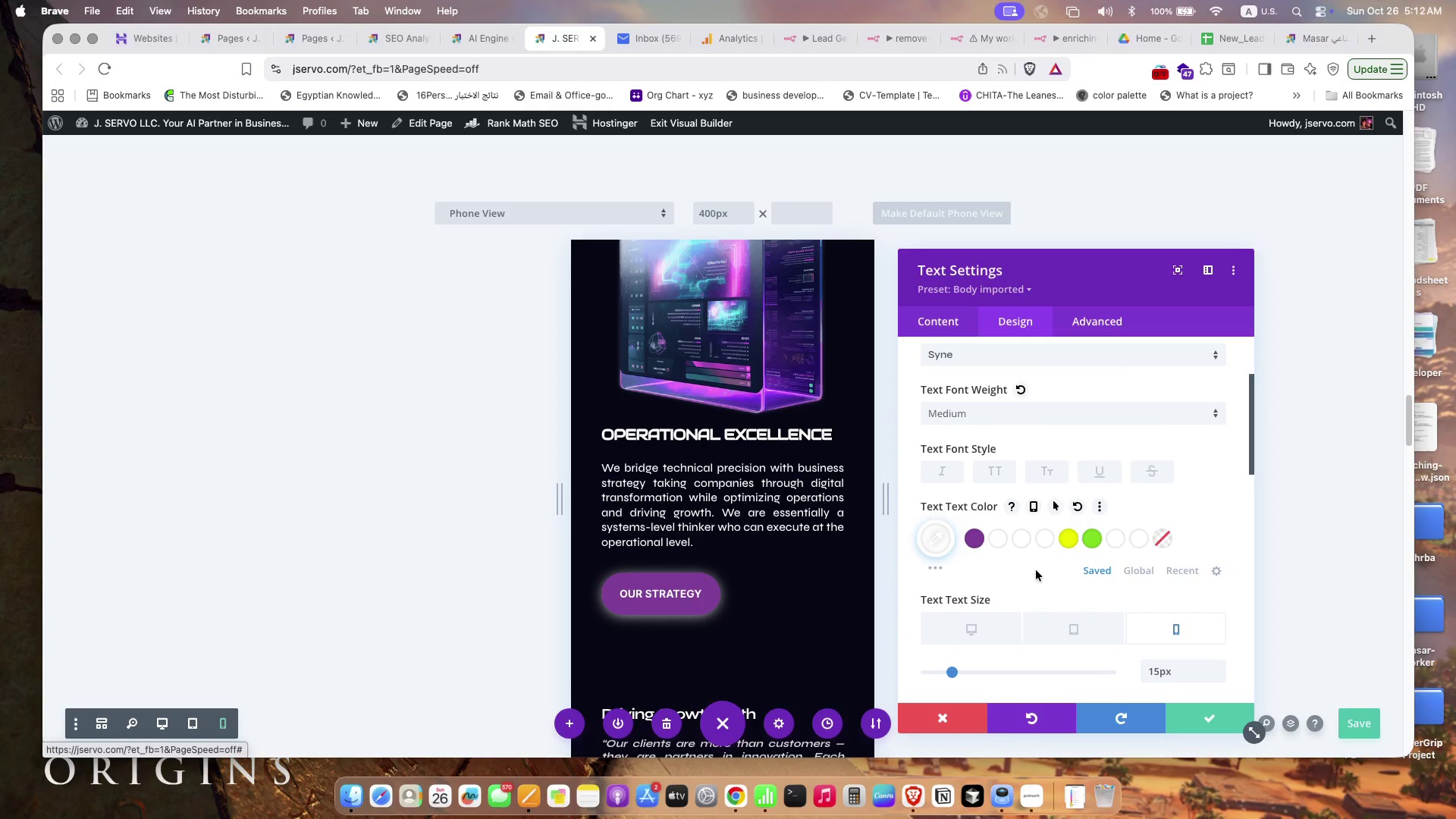 
scroll: coordinate [1141, 578], scroll_direction: down, amount: 26.0
 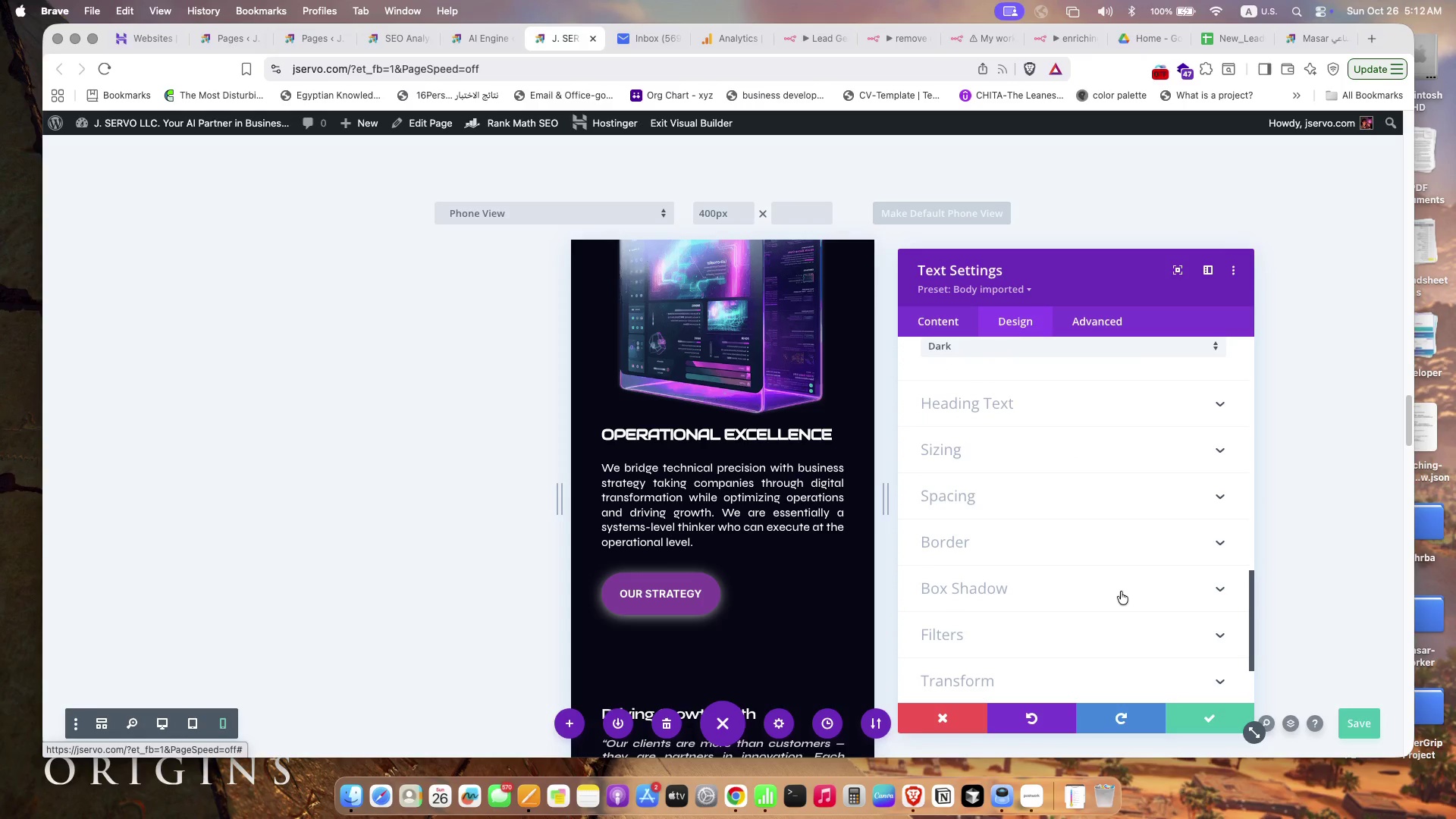 
left_click([1207, 710])
 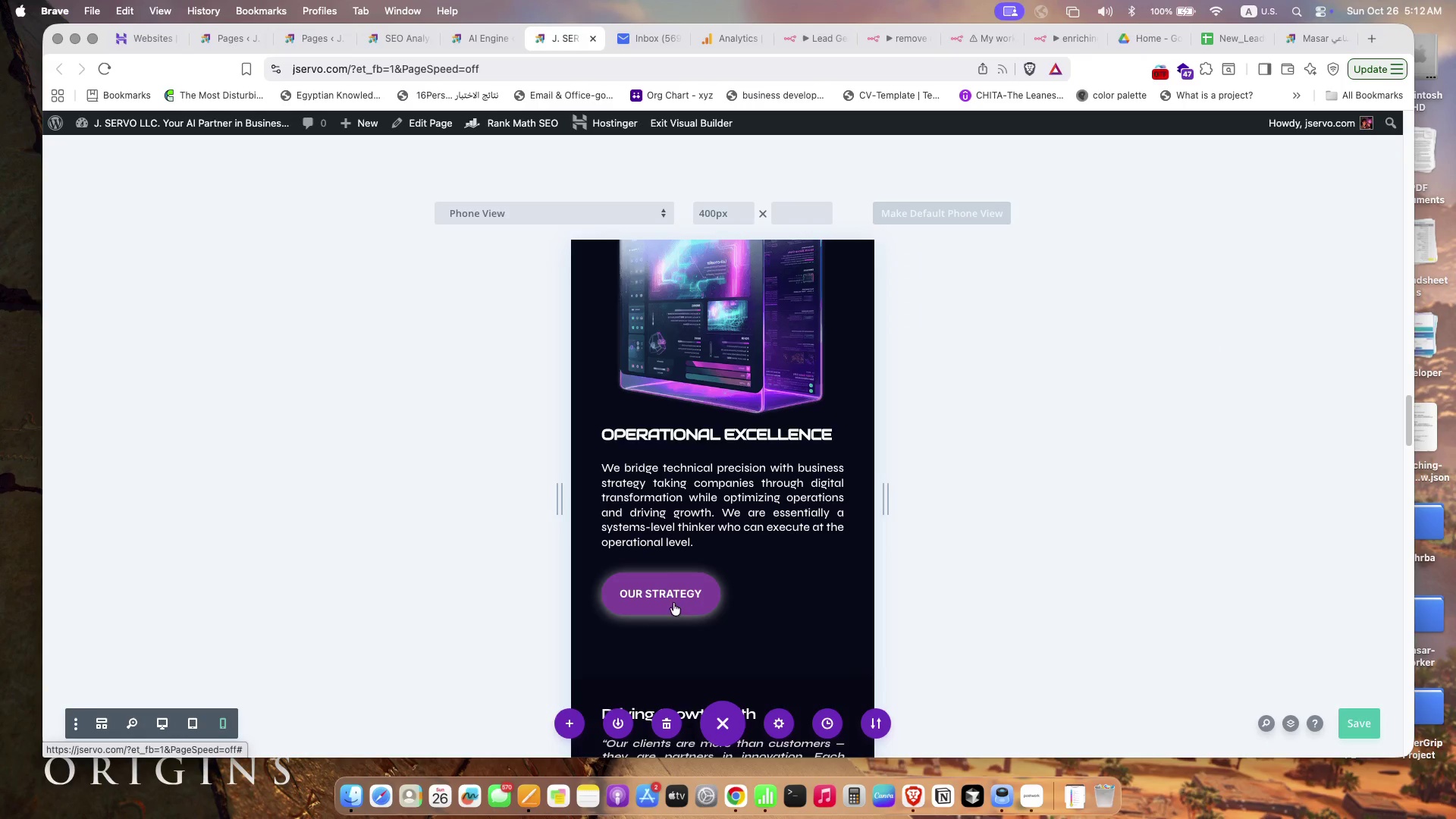 
scroll: coordinate [667, 580], scroll_direction: down, amount: 7.0
 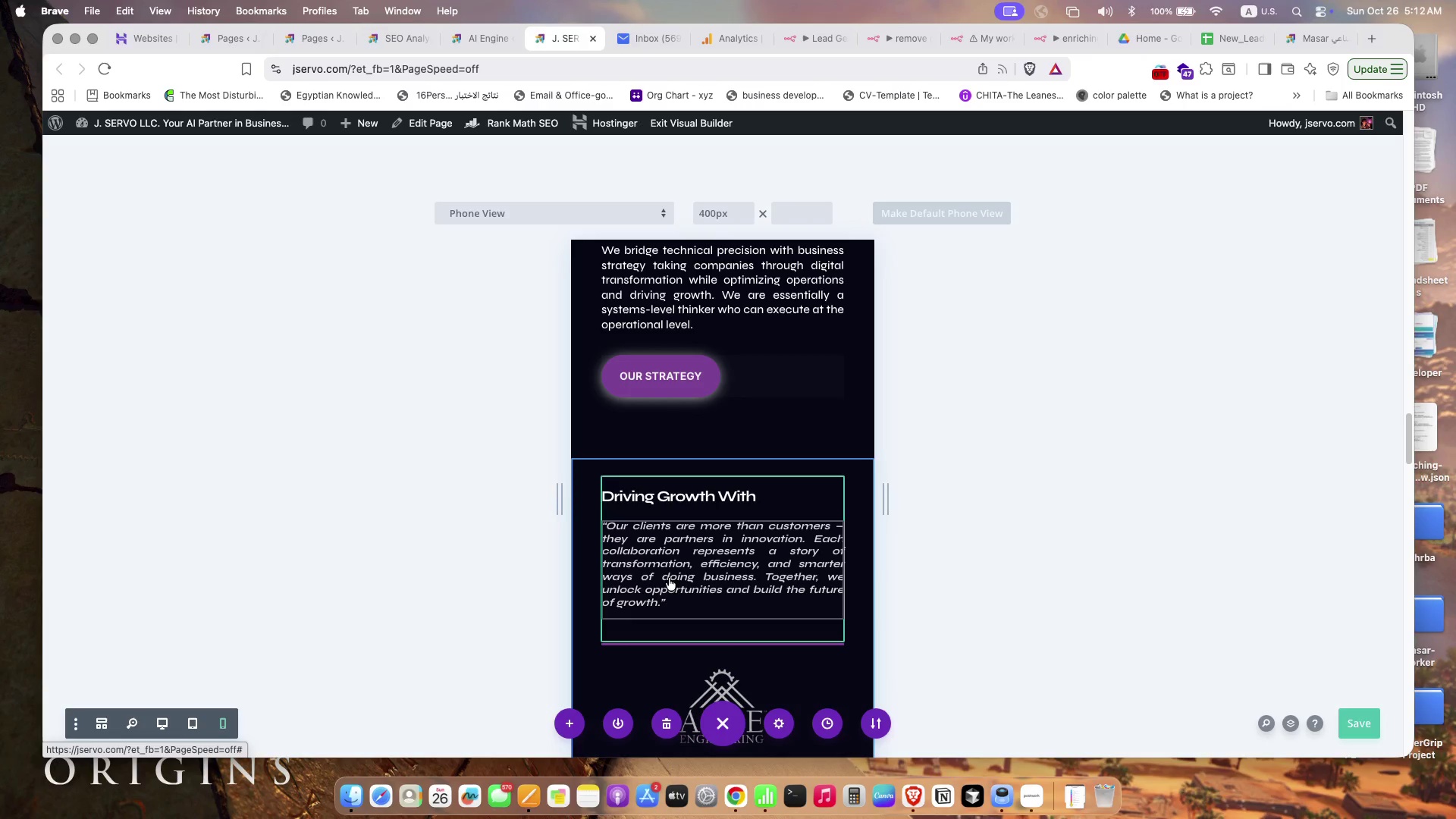 
scroll: coordinate [669, 577], scroll_direction: up, amount: 6.0
 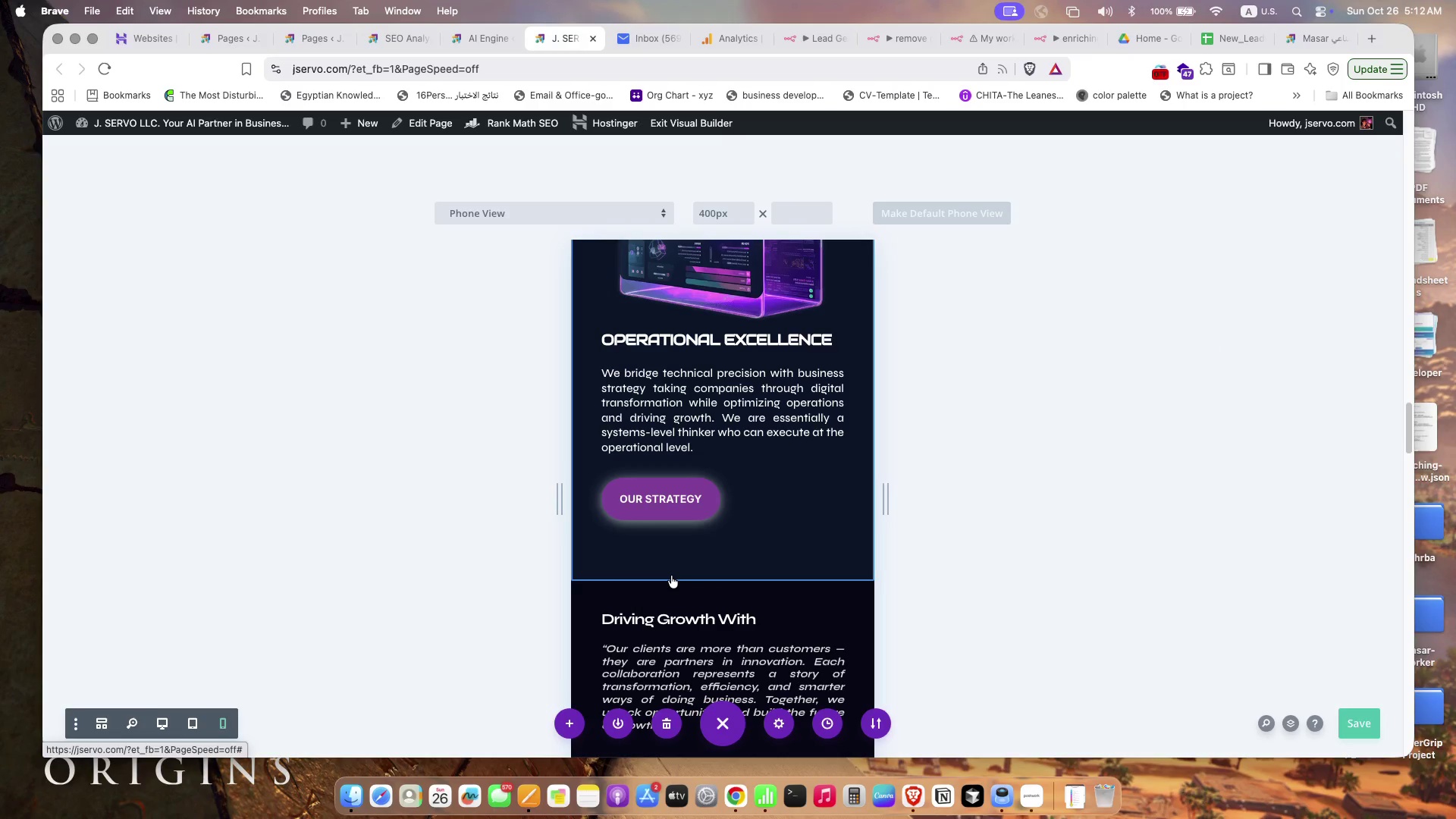 
scroll: coordinate [672, 564], scroll_direction: down, amount: 23.0
 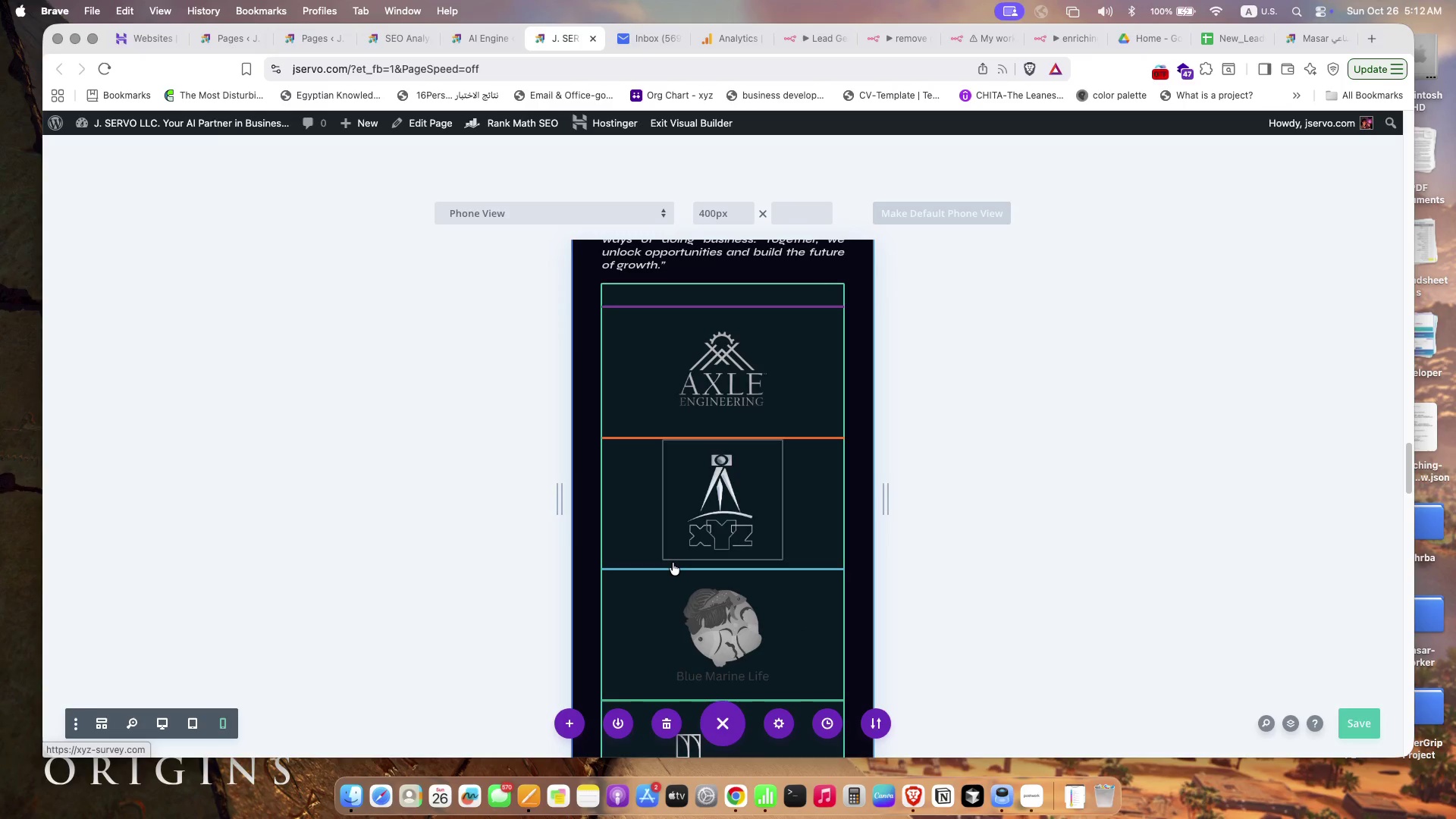 
scroll: coordinate [673, 563], scroll_direction: up, amount: 2.0
 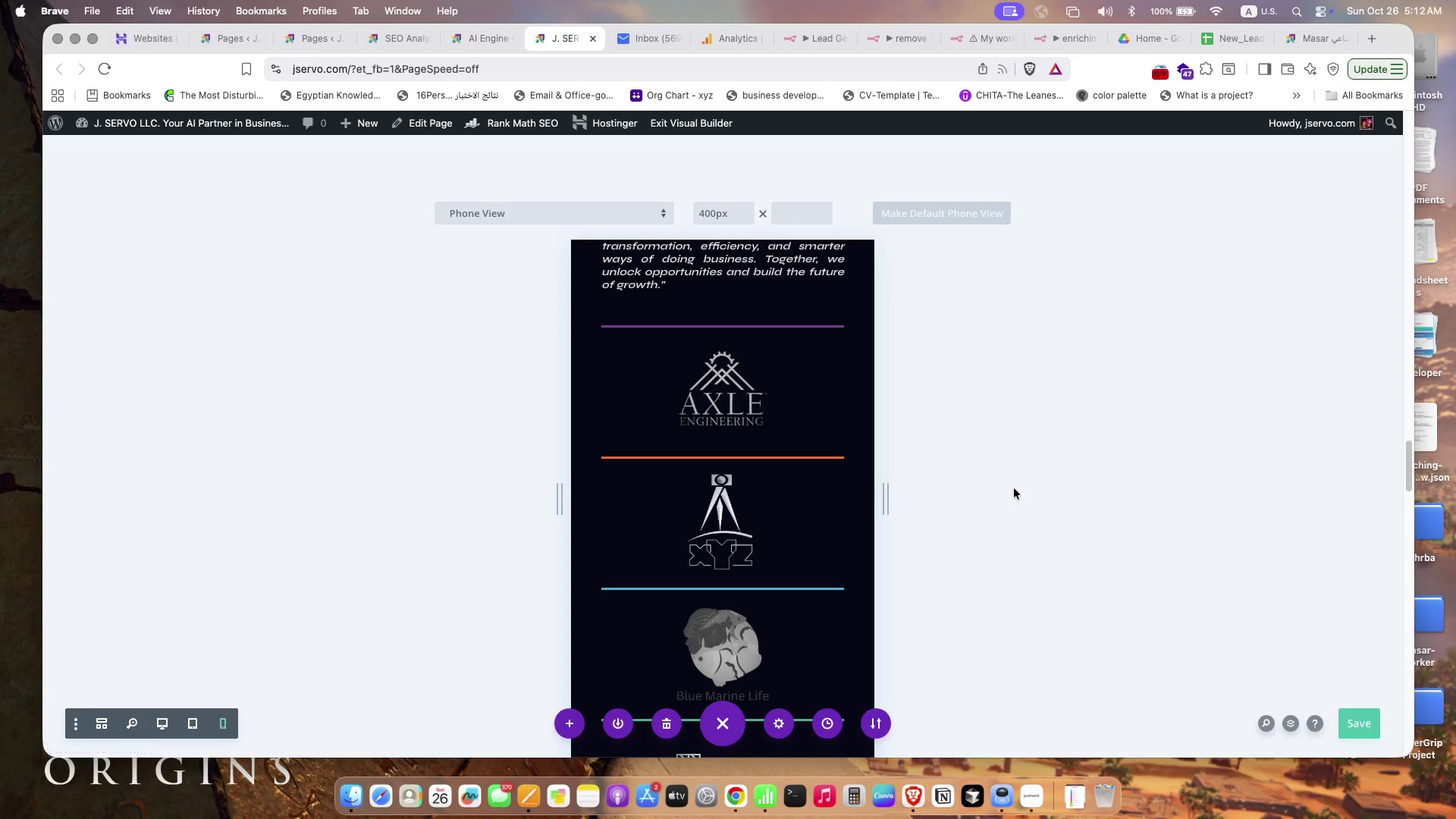 
scroll: coordinate [931, 492], scroll_direction: down, amount: 1.0
 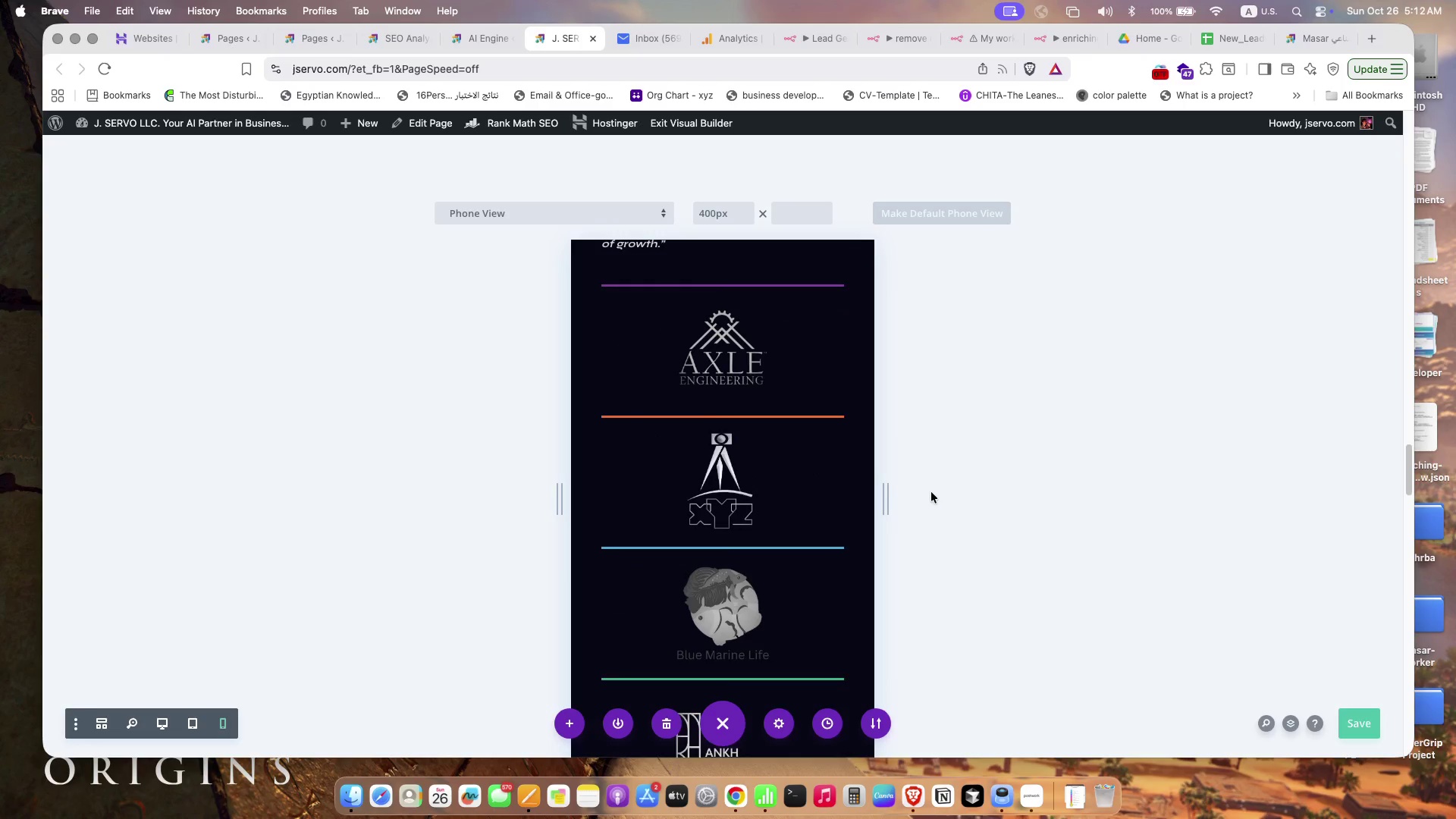 
scroll: coordinate [931, 492], scroll_direction: up, amount: 9.0
 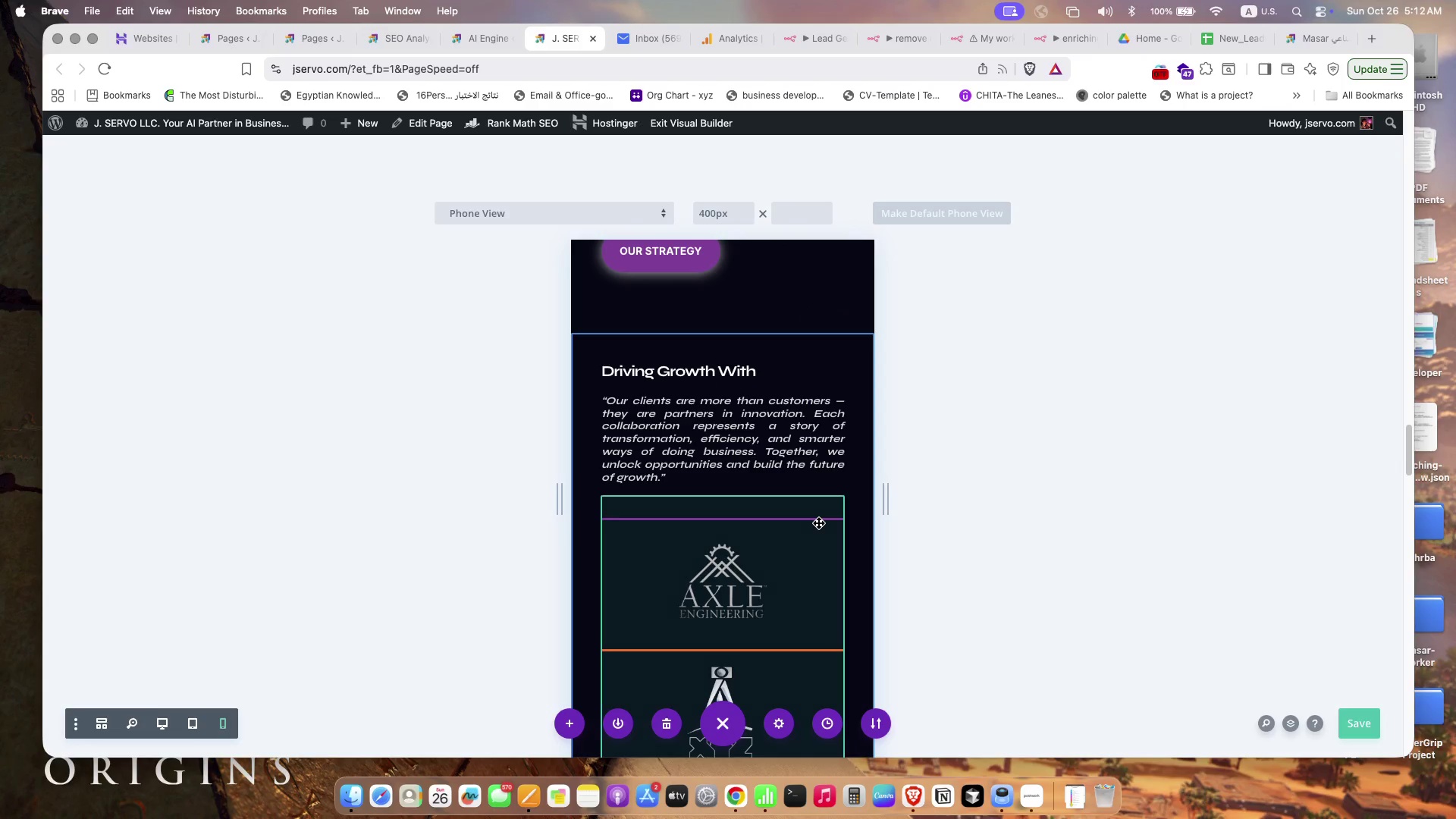 
left_click([817, 520])
 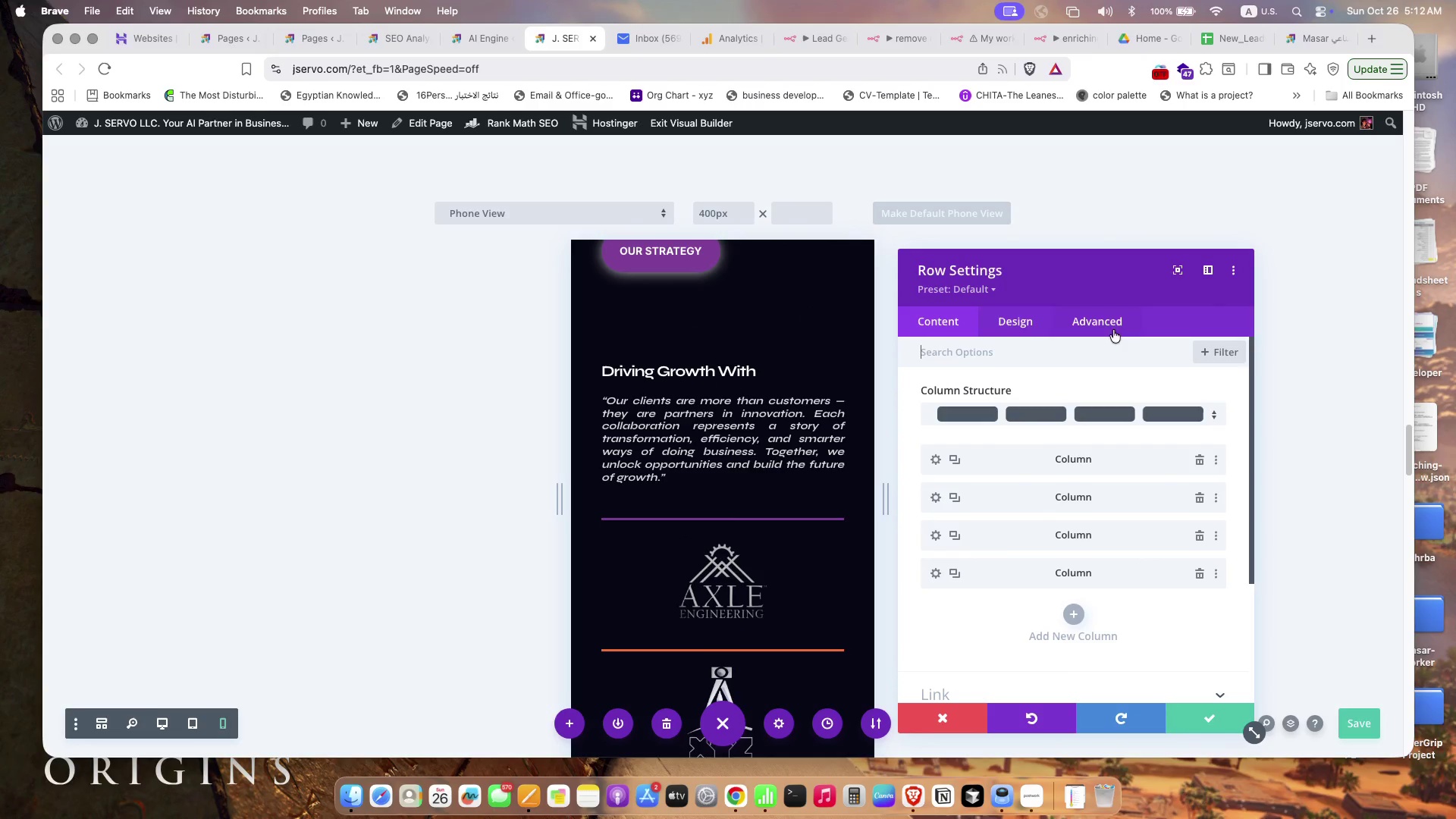 
left_click([1005, 329])
 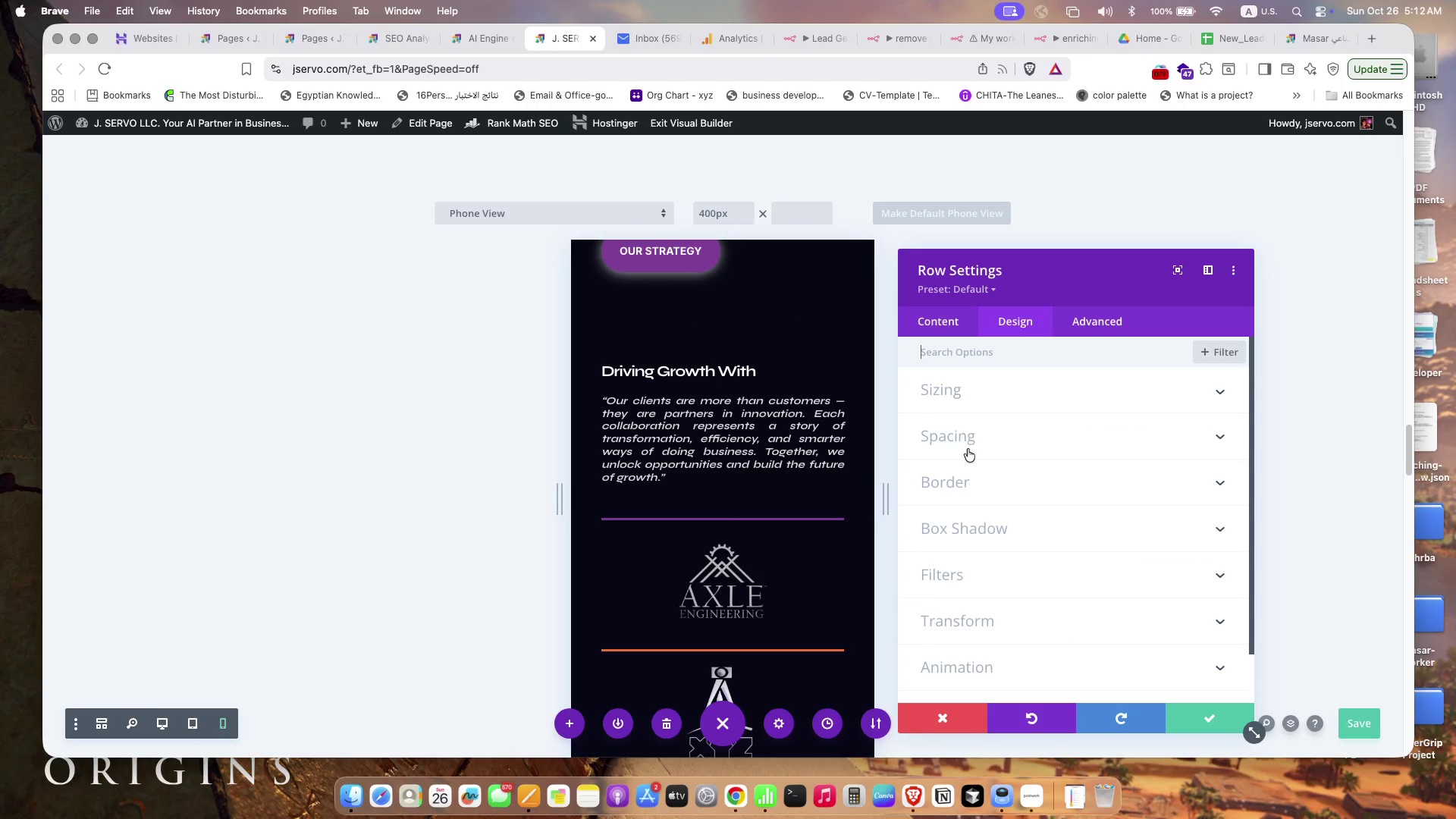 
left_click([971, 469])
 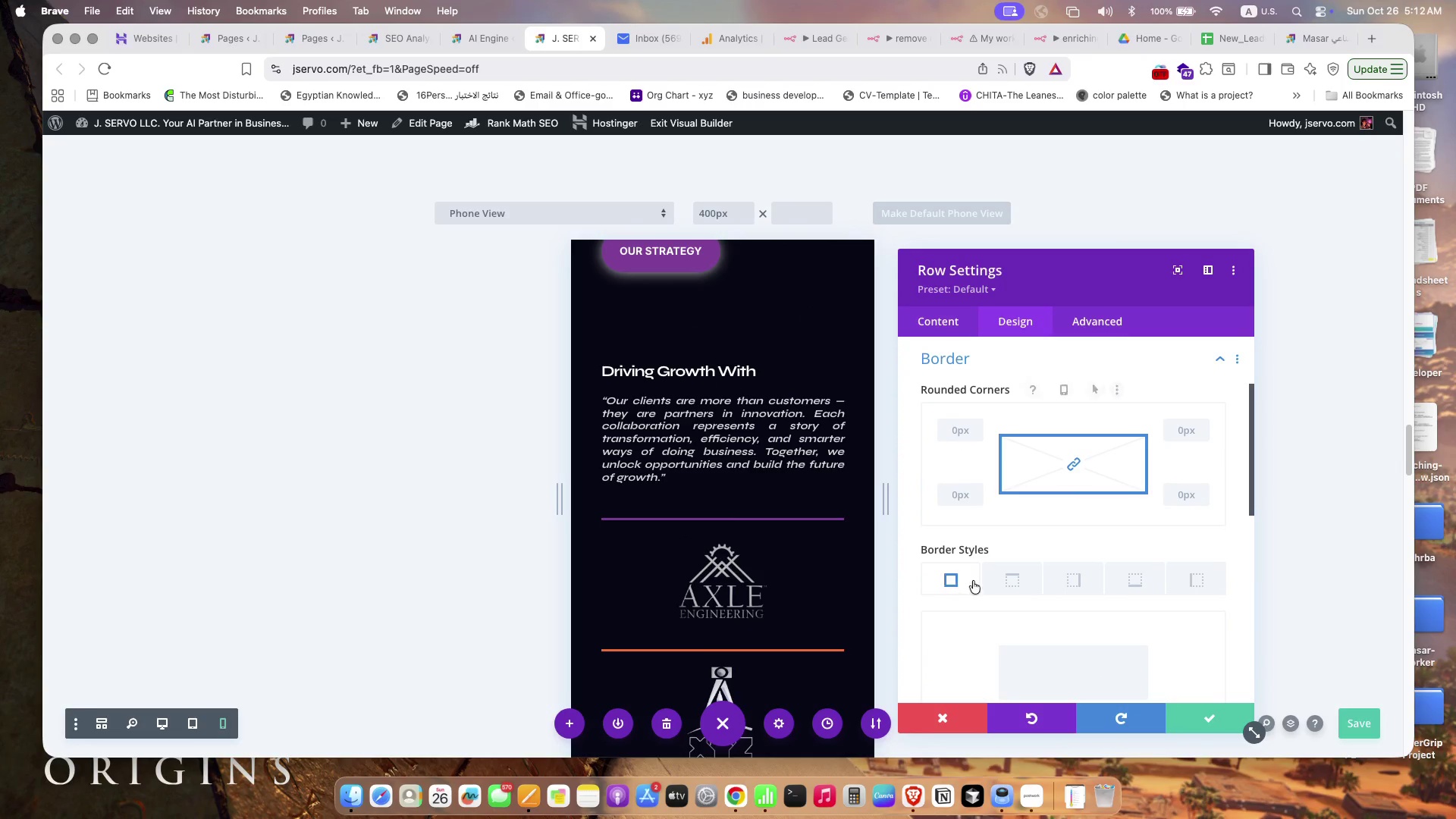 
left_click([1012, 581])
 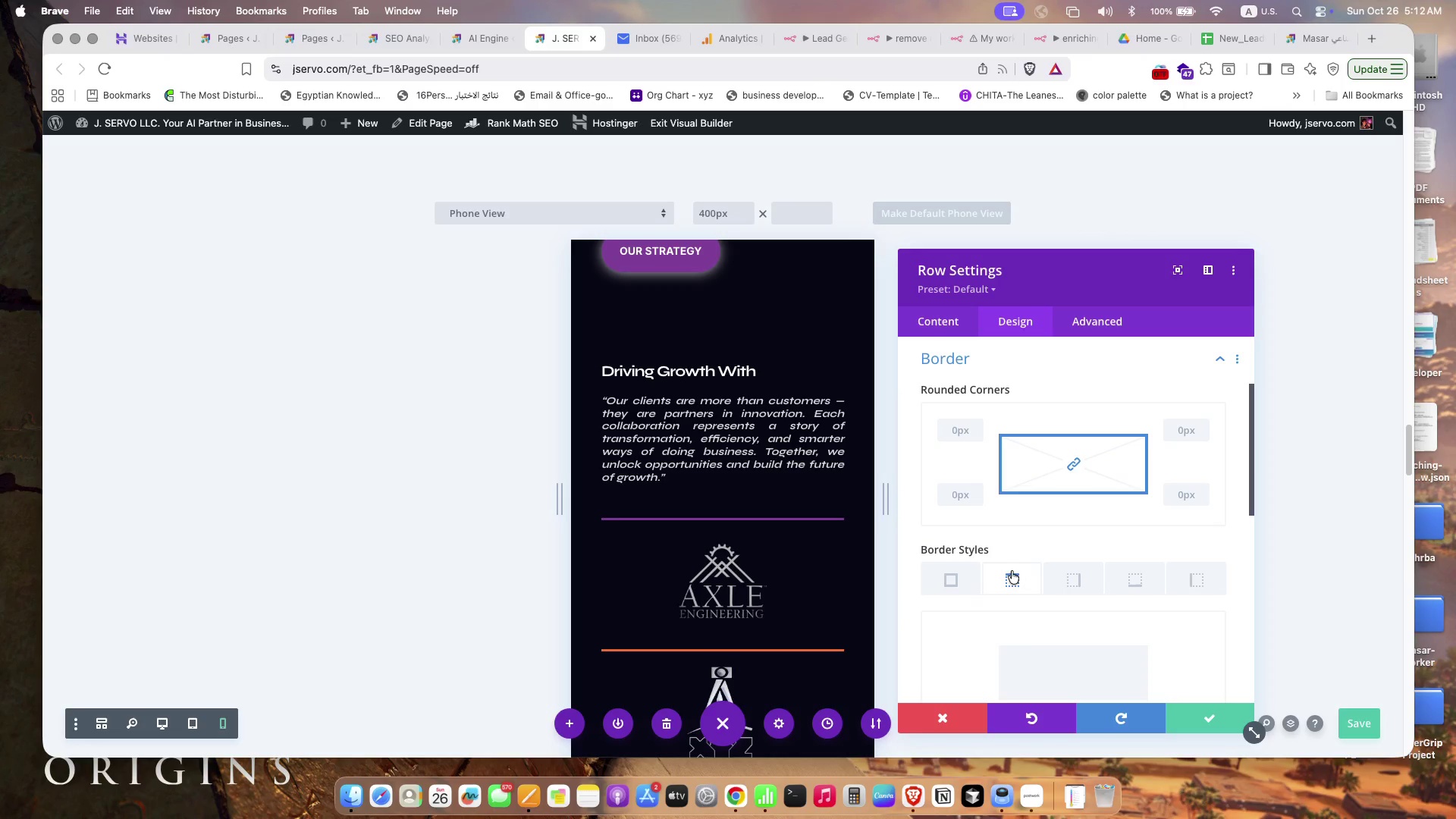 
scroll: coordinate [1013, 532], scroll_direction: down, amount: 10.0
 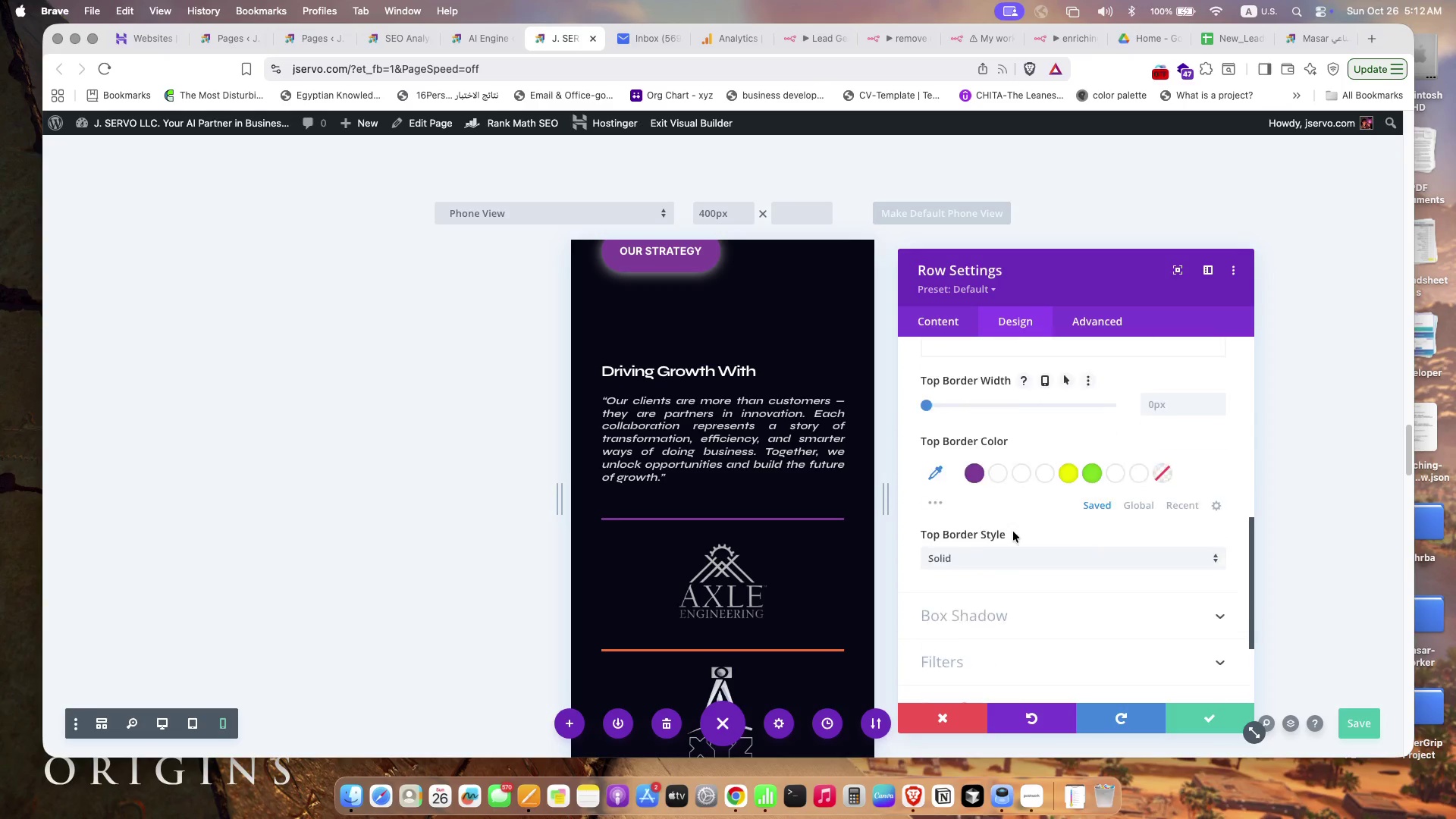 
scroll: coordinate [1013, 529], scroll_direction: up, amount: 11.0
 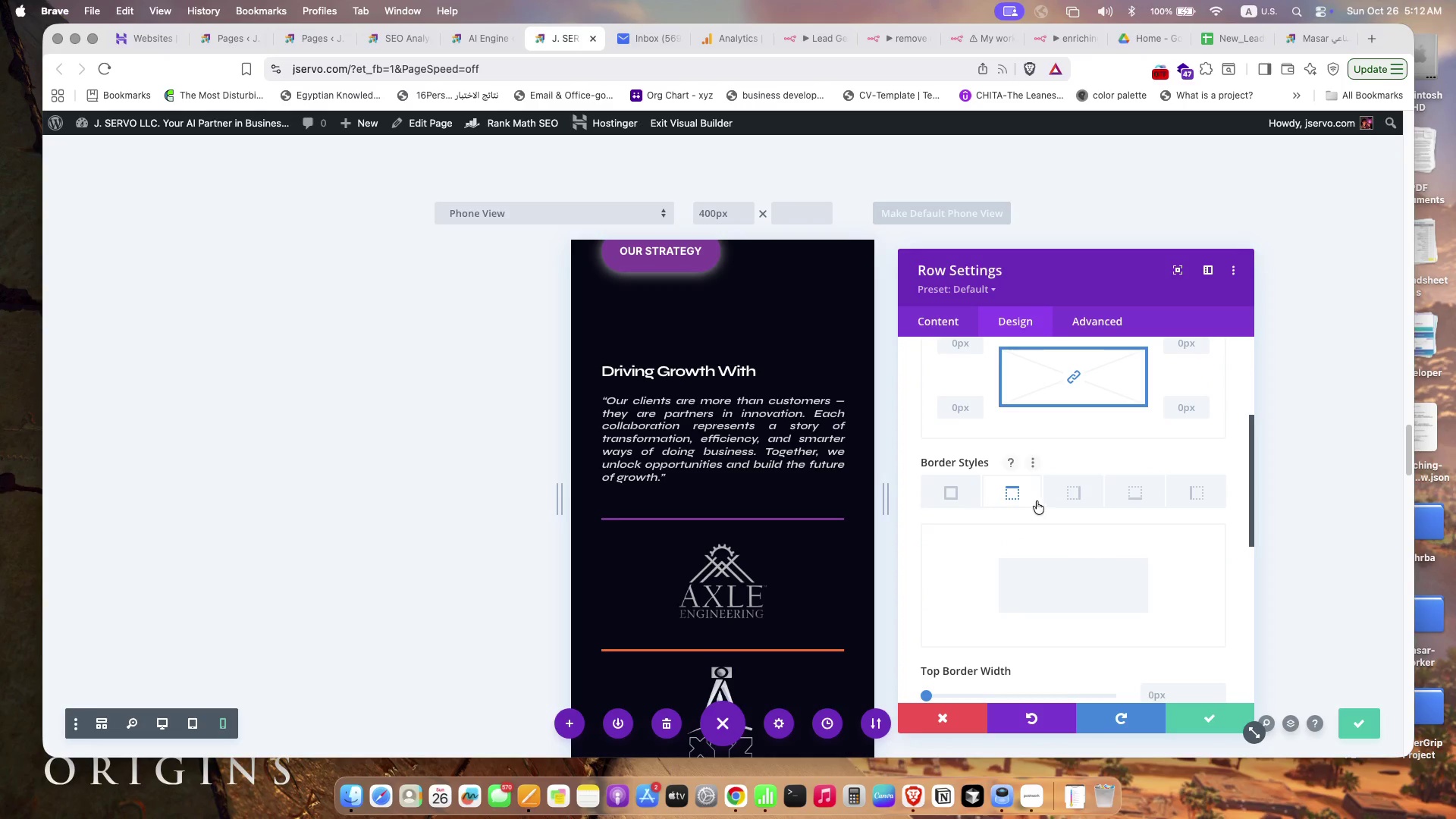 
left_click([1141, 492])
 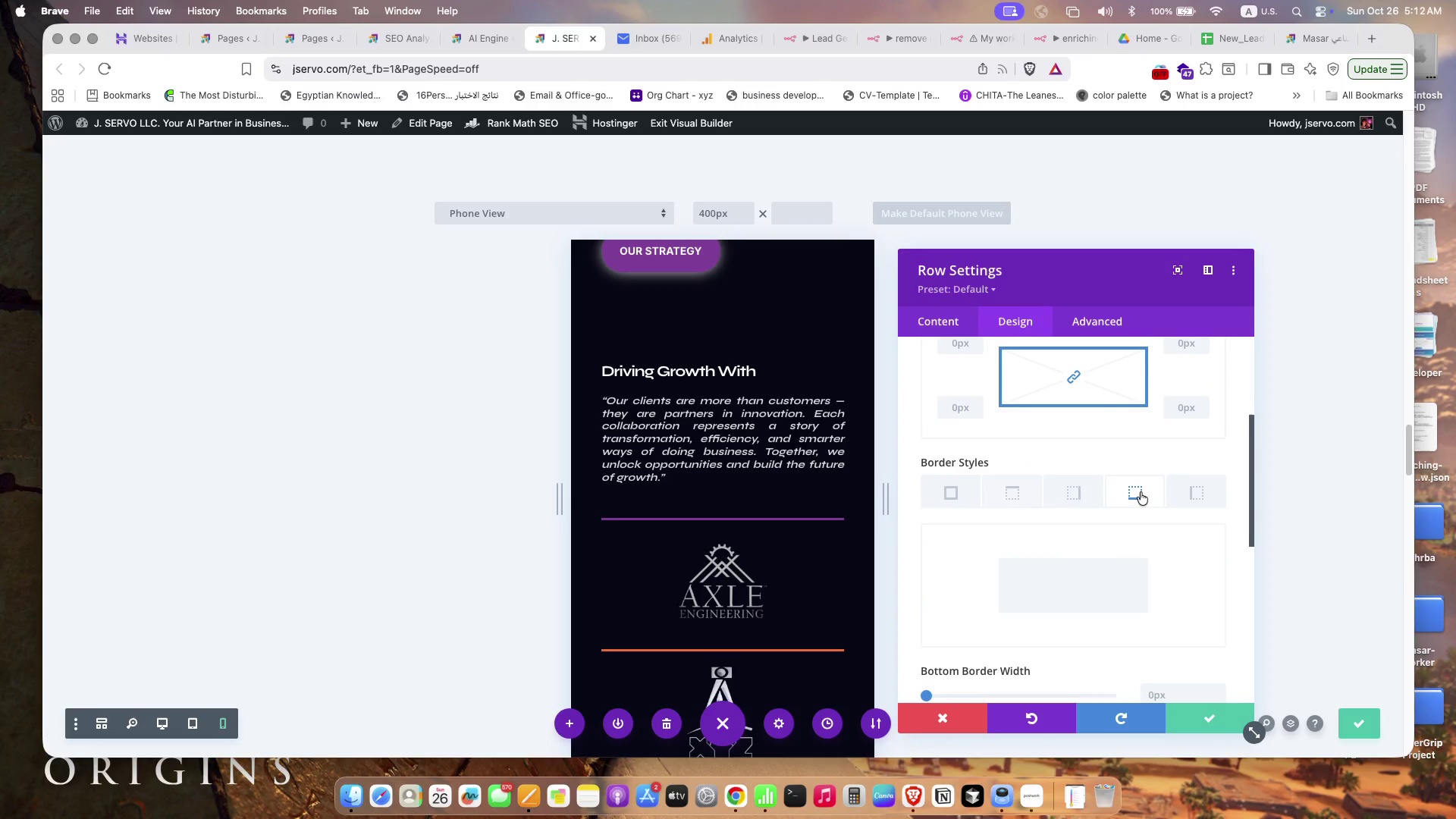 
scroll: coordinate [1141, 492], scroll_direction: down, amount: 5.0
 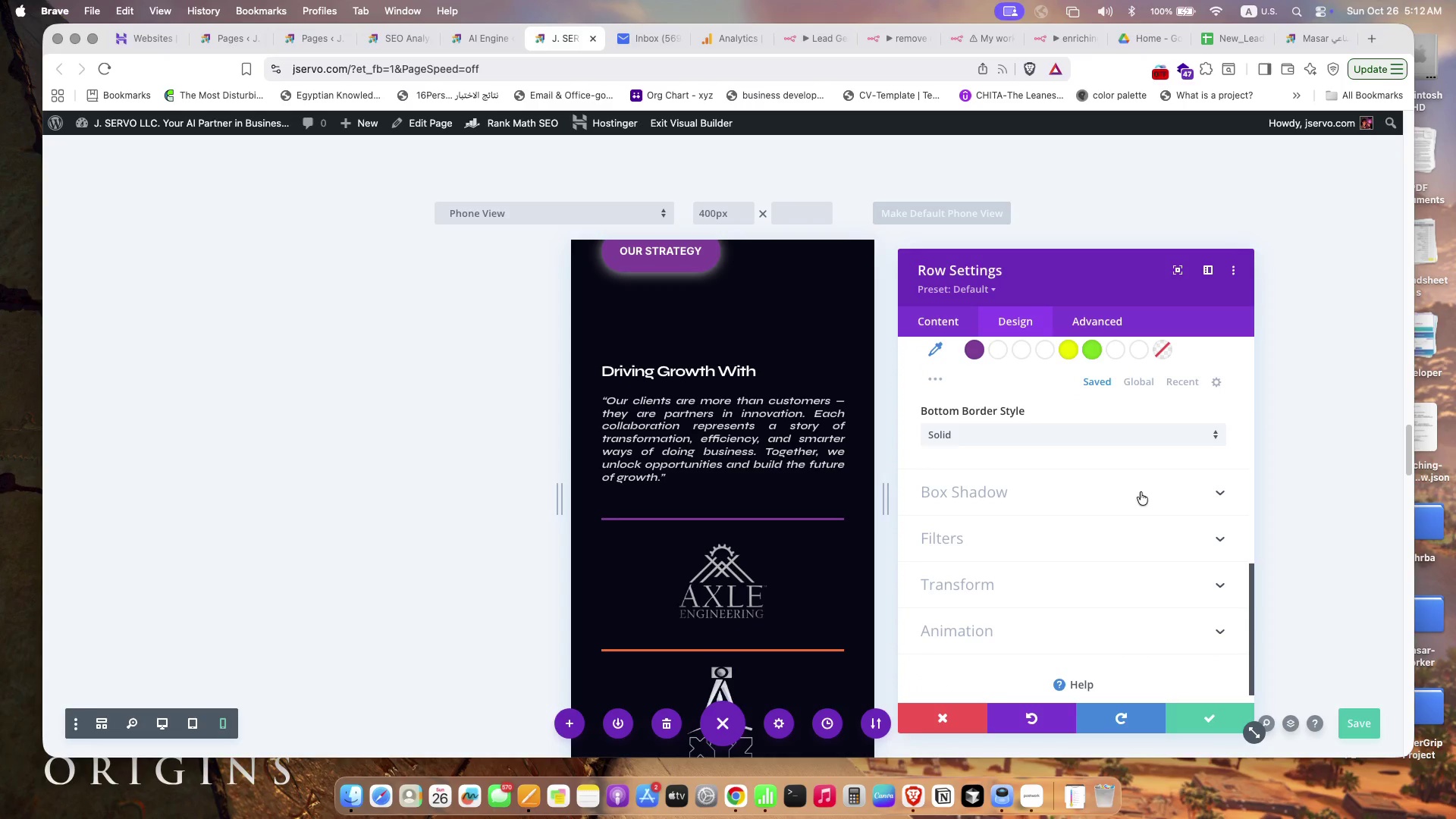 
scroll: coordinate [1141, 492], scroll_direction: up, amount: 5.0
 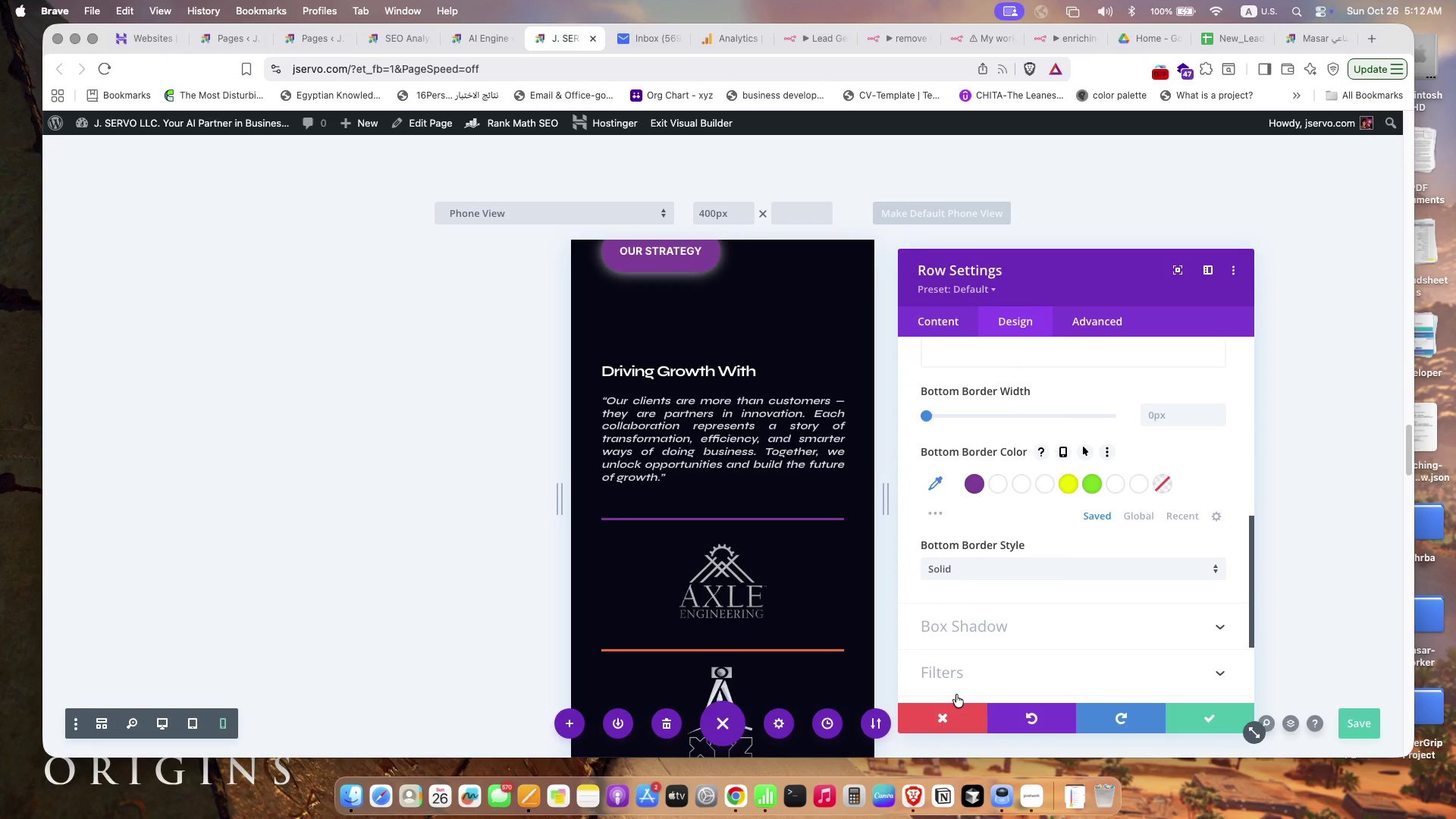 
left_click([959, 708])
 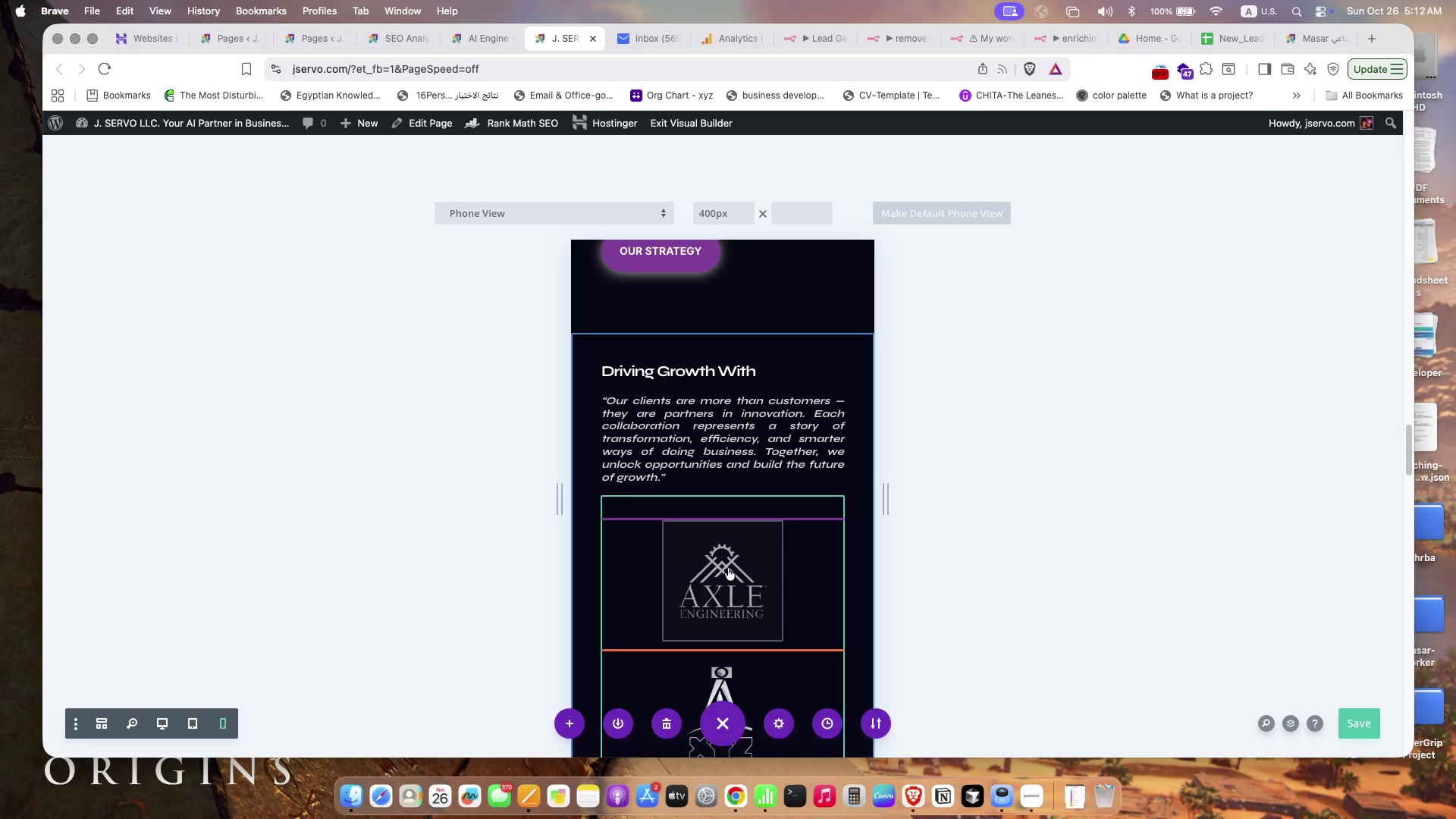 
left_click([728, 568])
 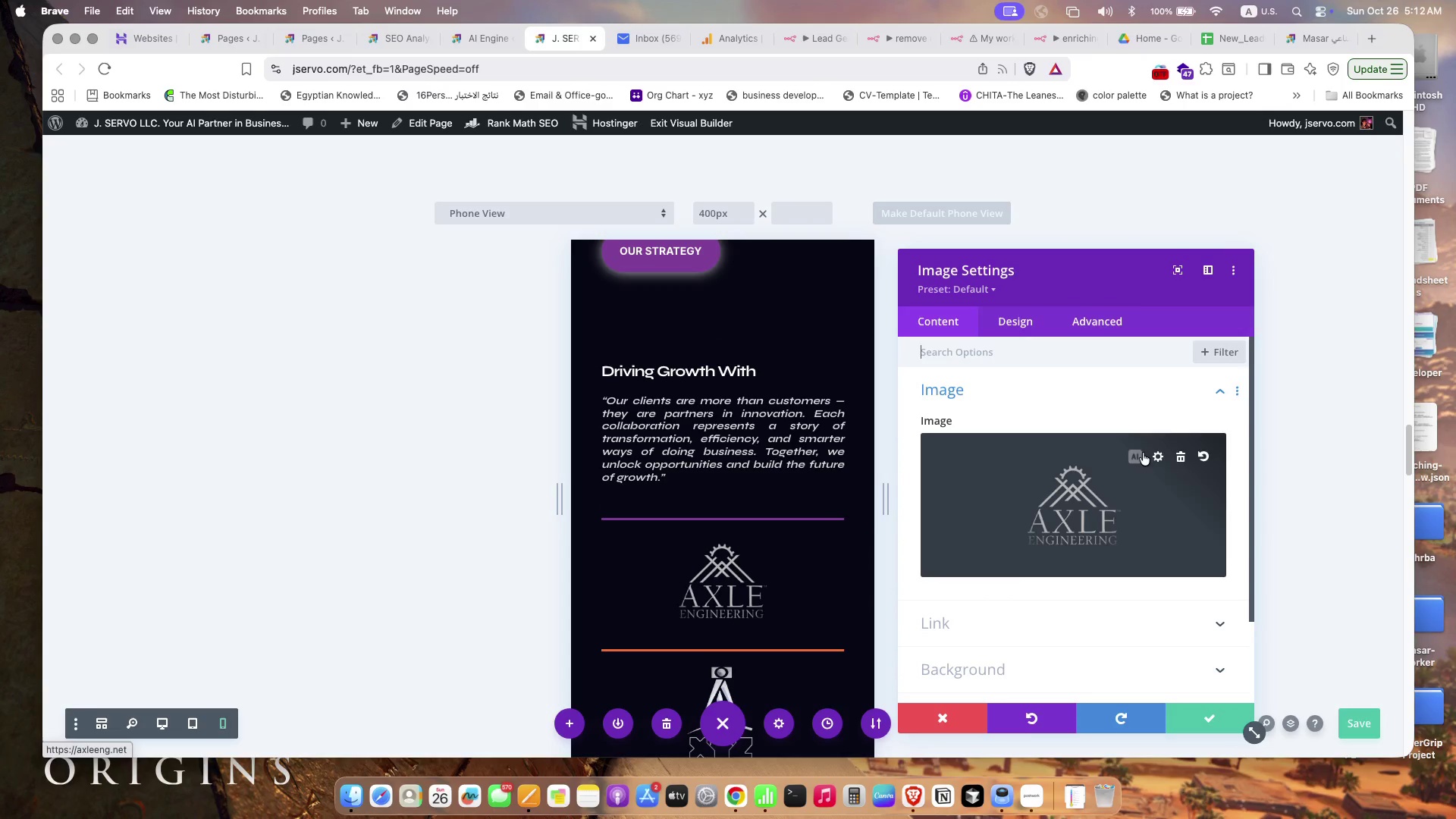 
left_click([1038, 316])
 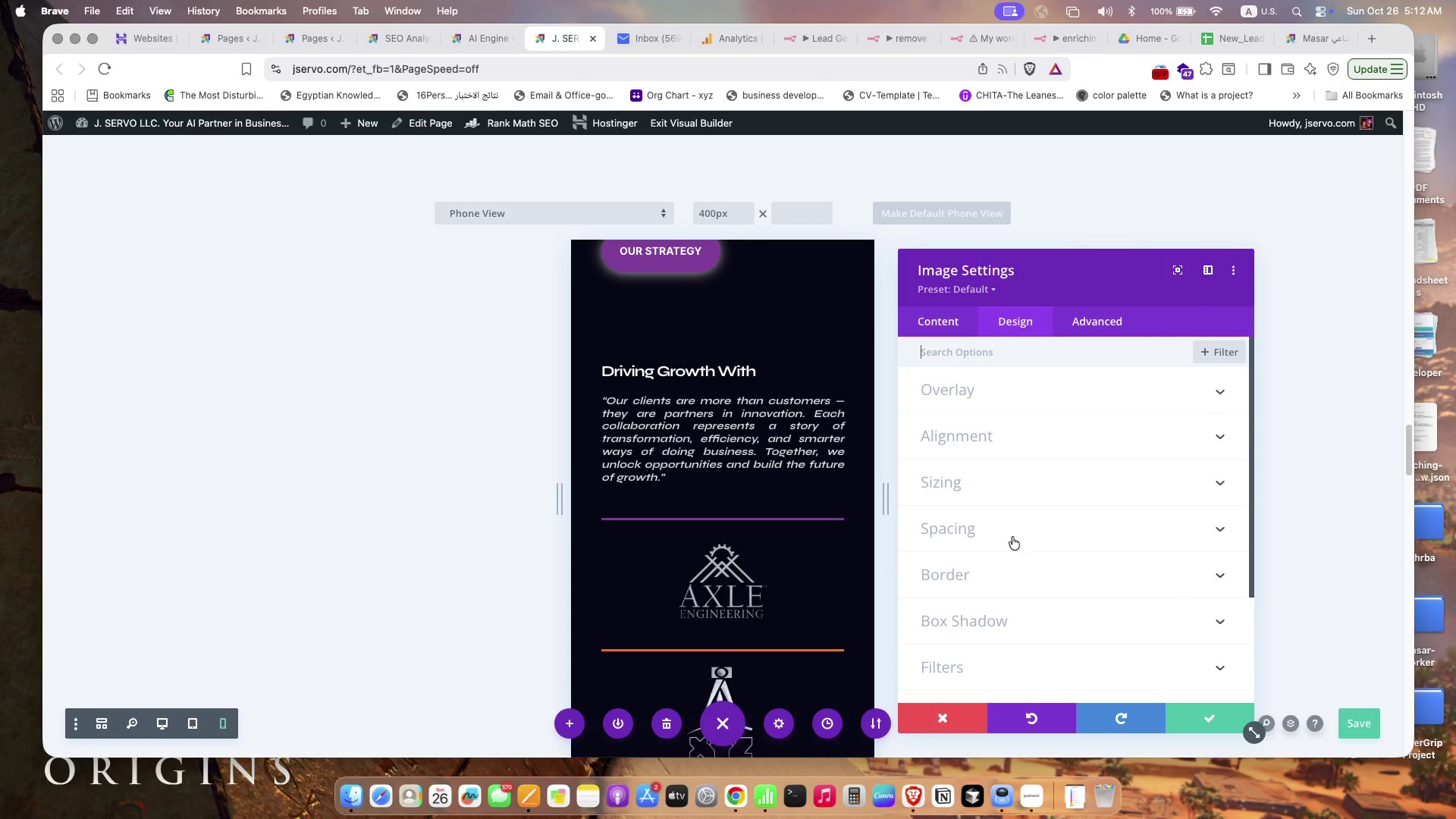 
left_click([1013, 563])
 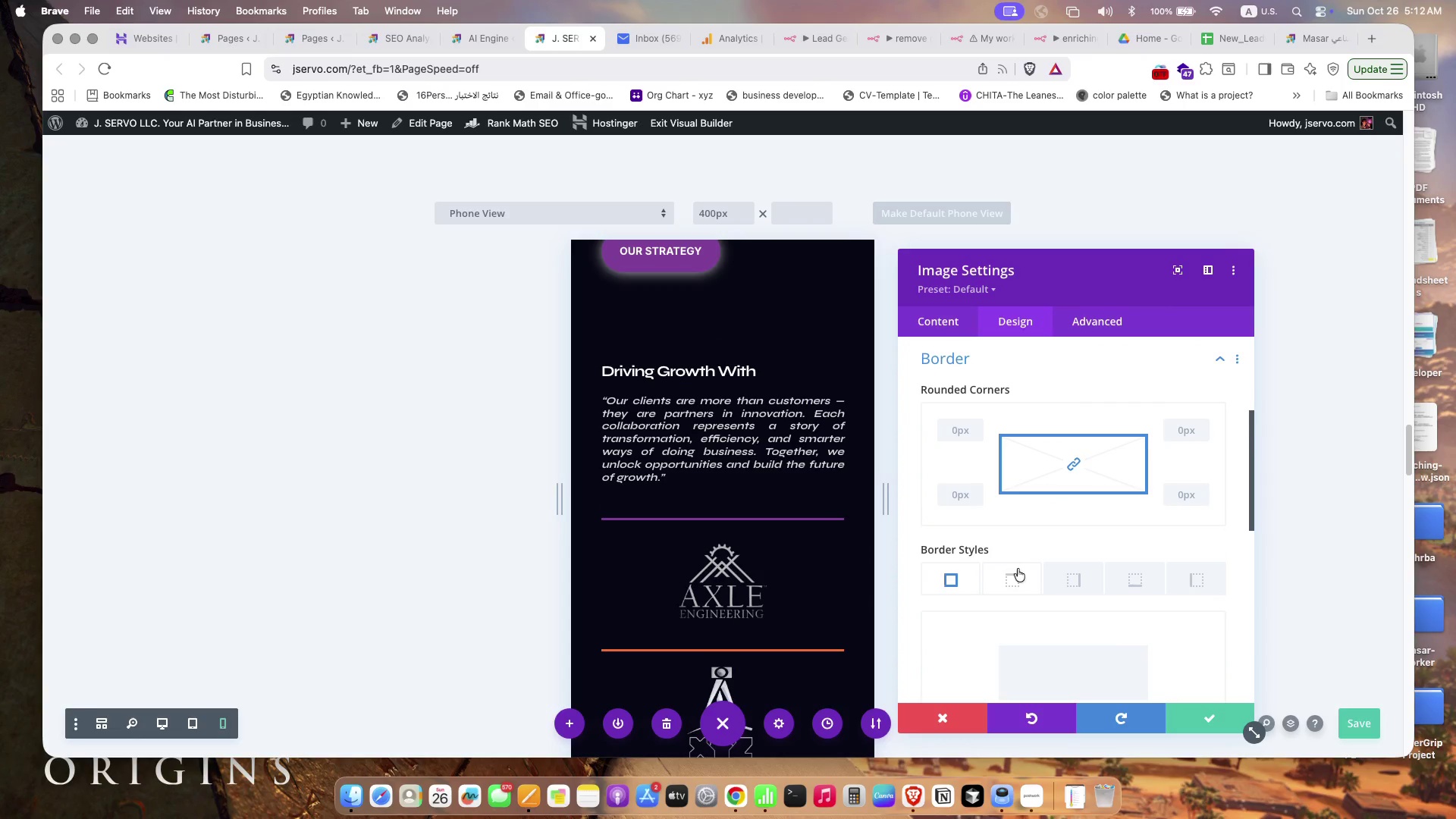 
left_click([1018, 582])
 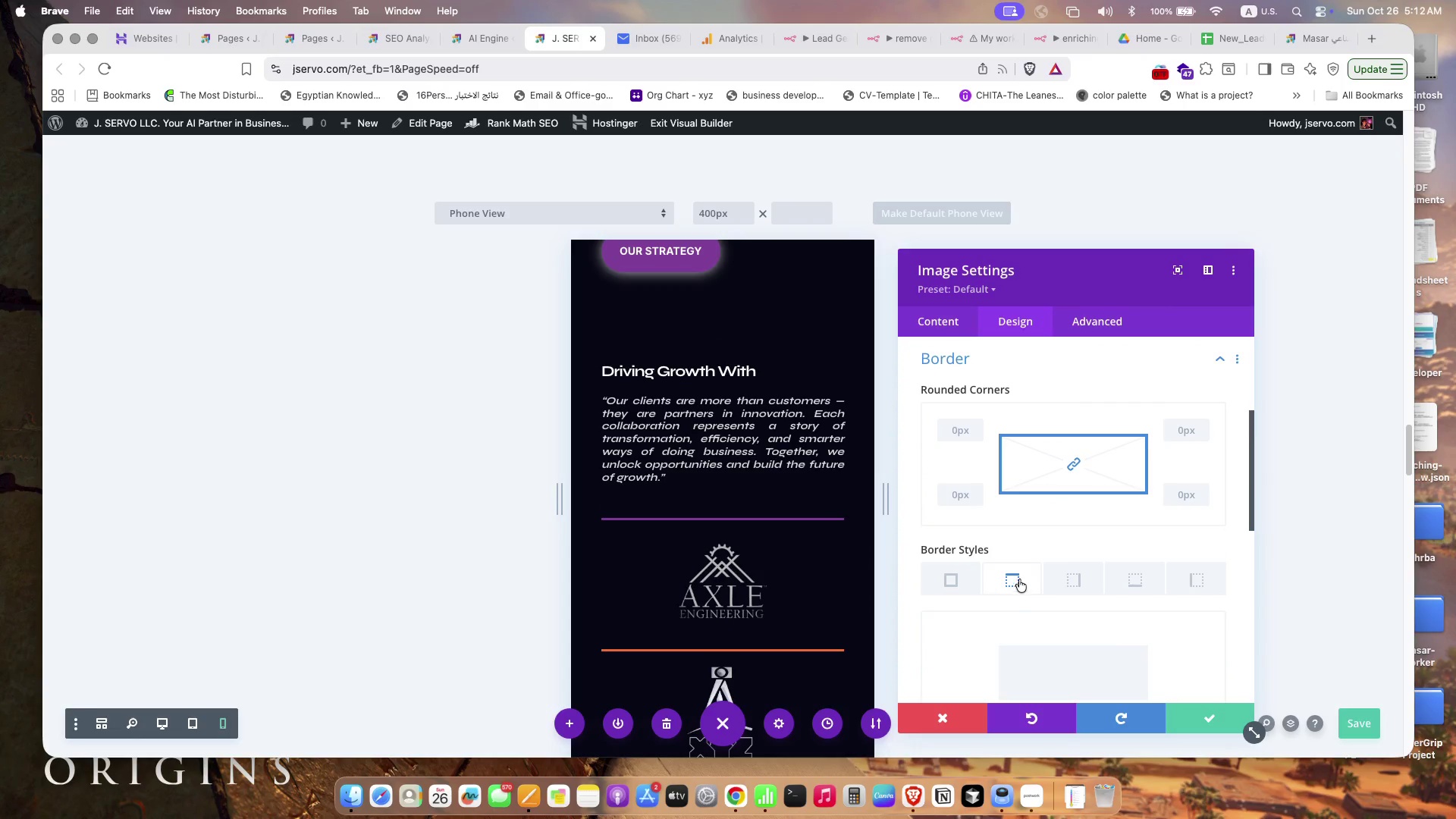 
scroll: coordinate [1017, 560], scroll_direction: down, amount: 10.0
 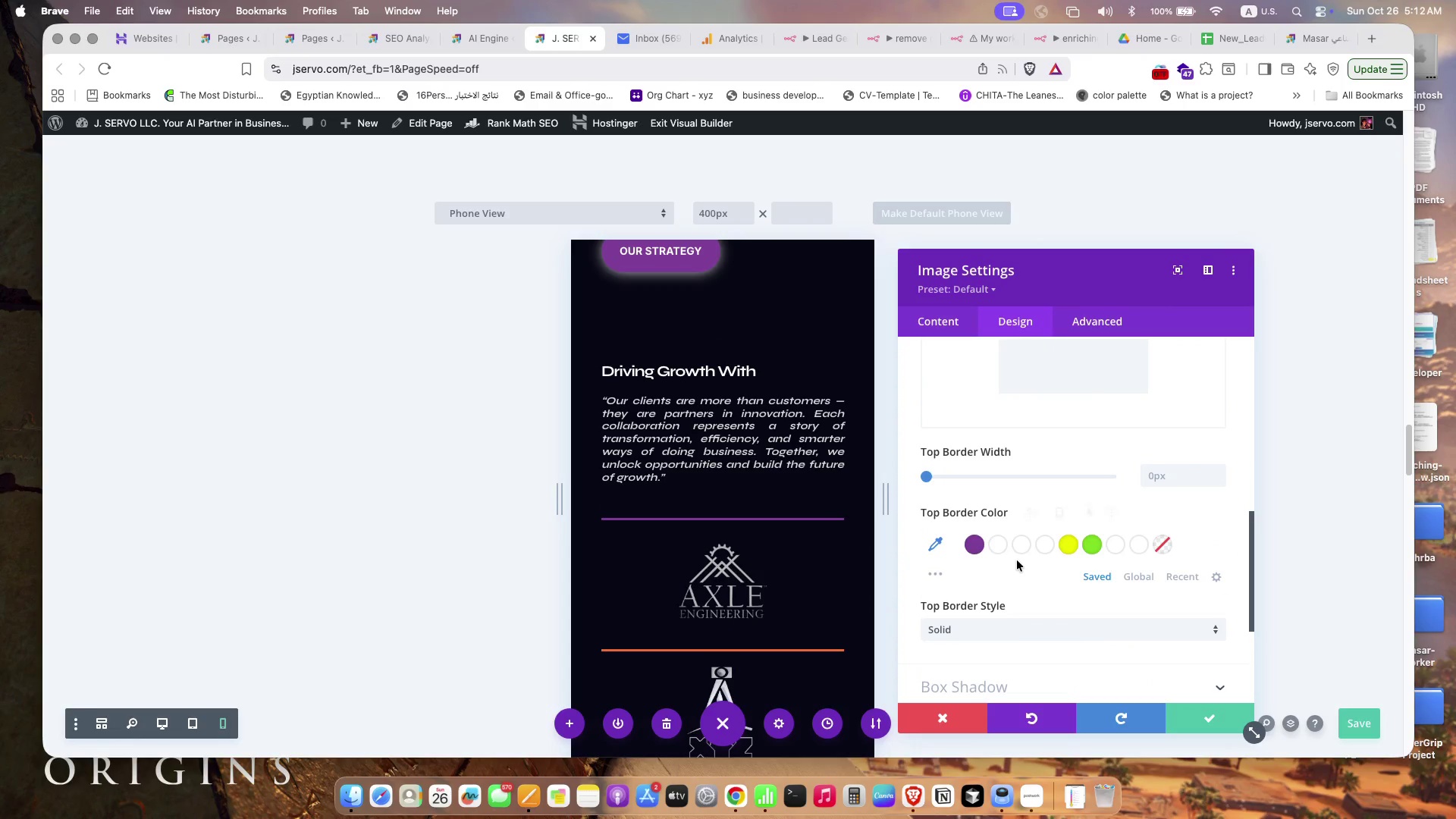 
scroll: coordinate [1015, 556], scroll_direction: up, amount: 9.0
 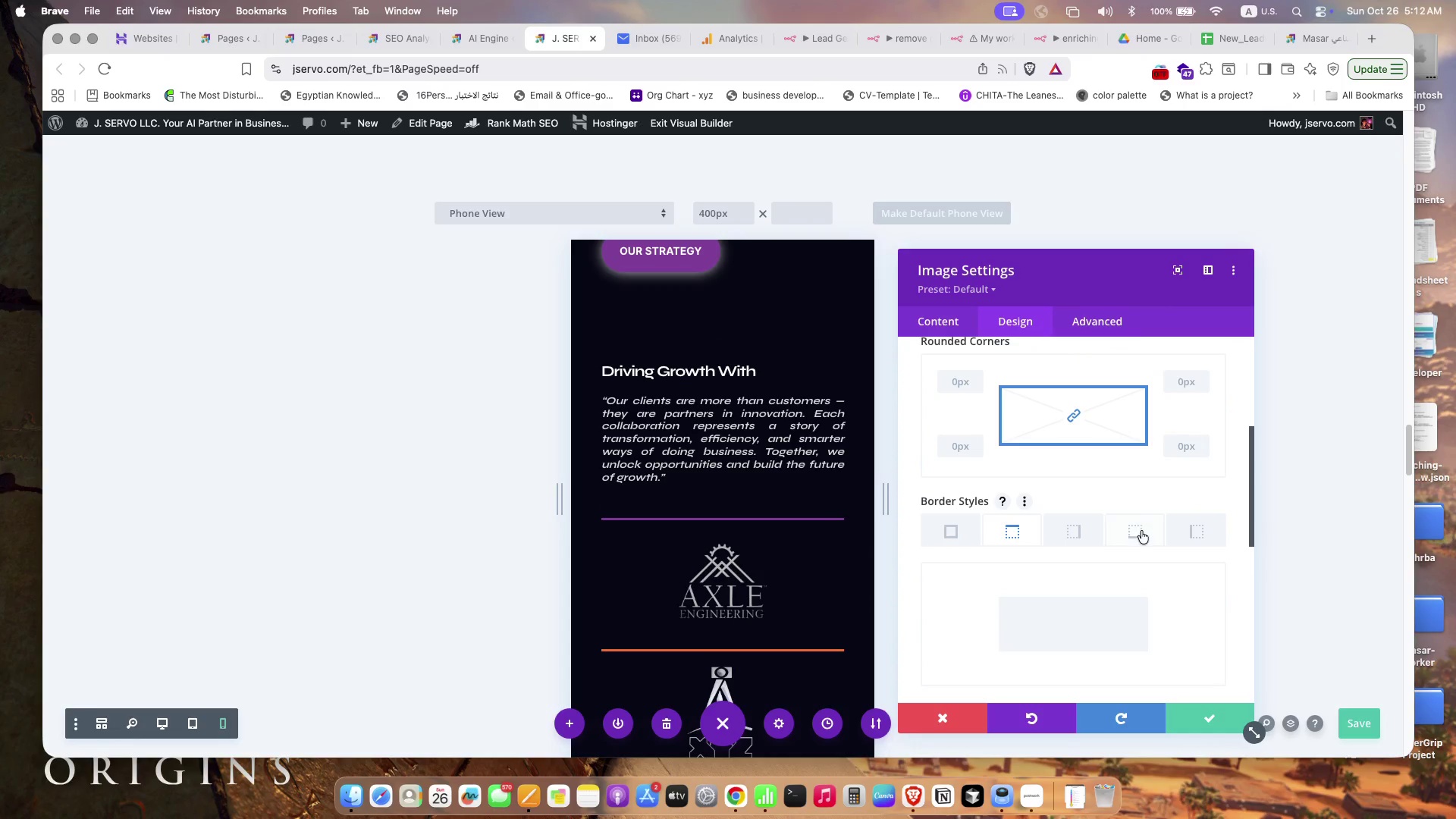 
left_click([1140, 533])
 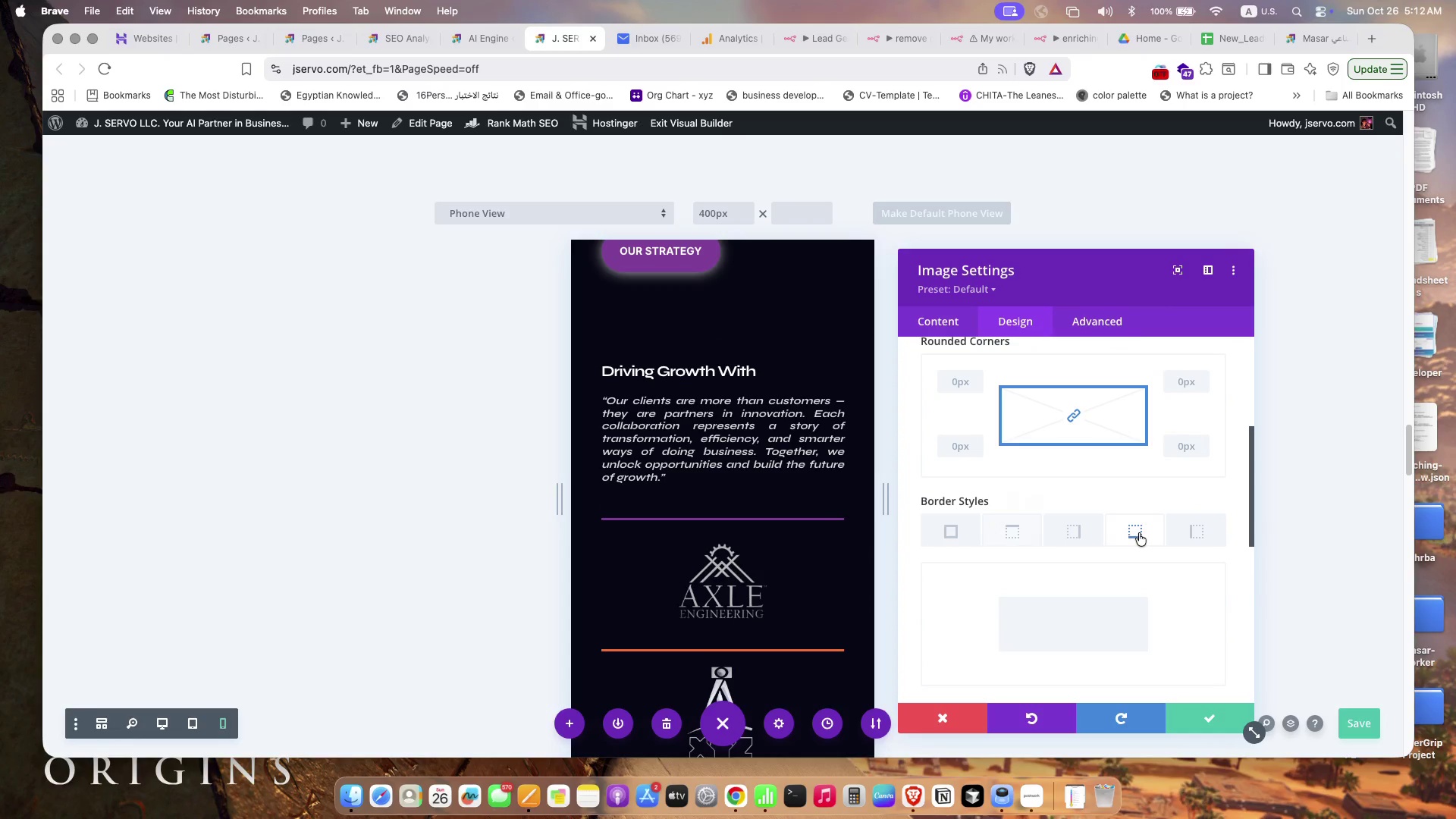 
scroll: coordinate [1139, 533], scroll_direction: down, amount: 10.0
 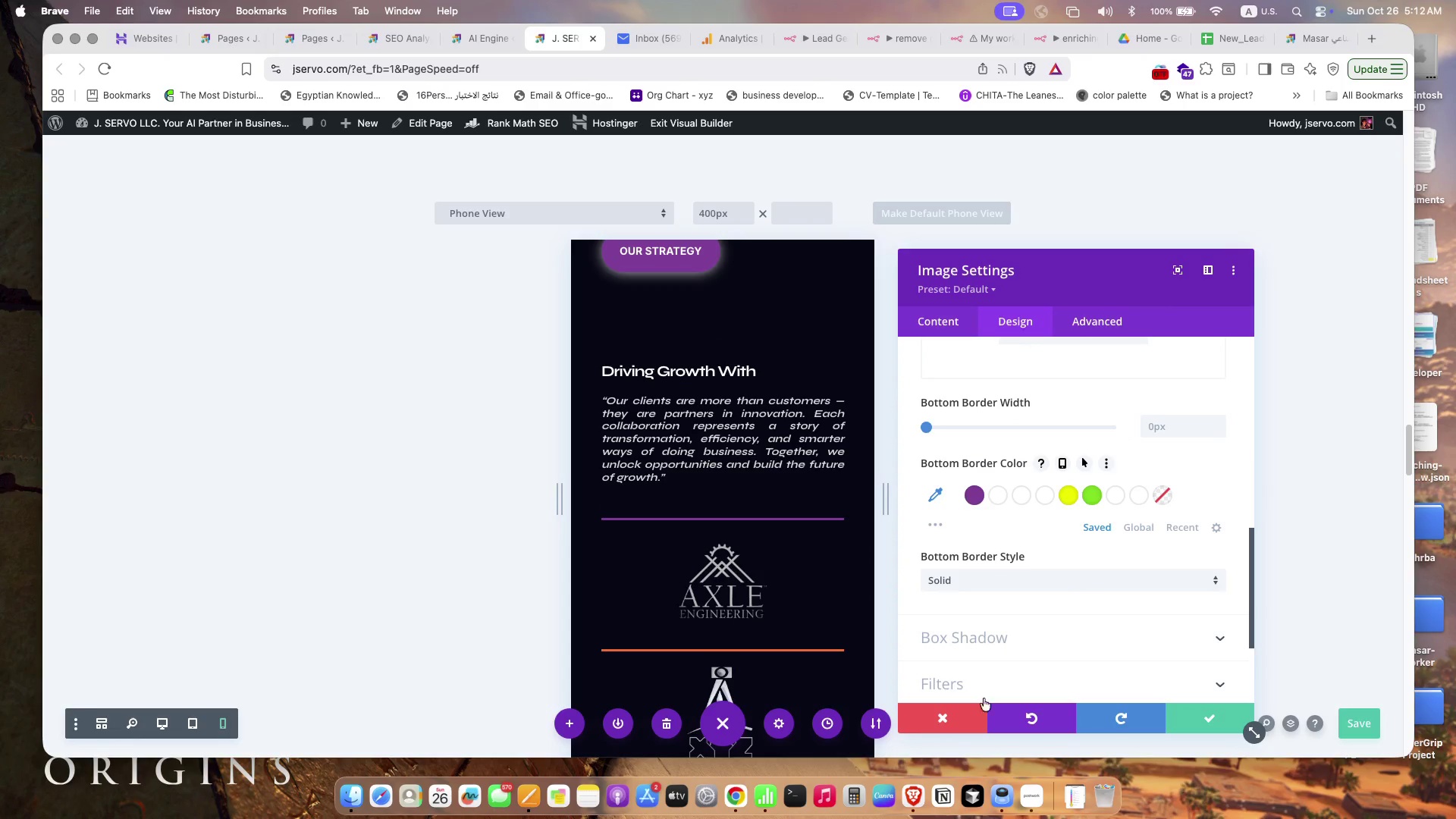 
left_click([977, 710])
 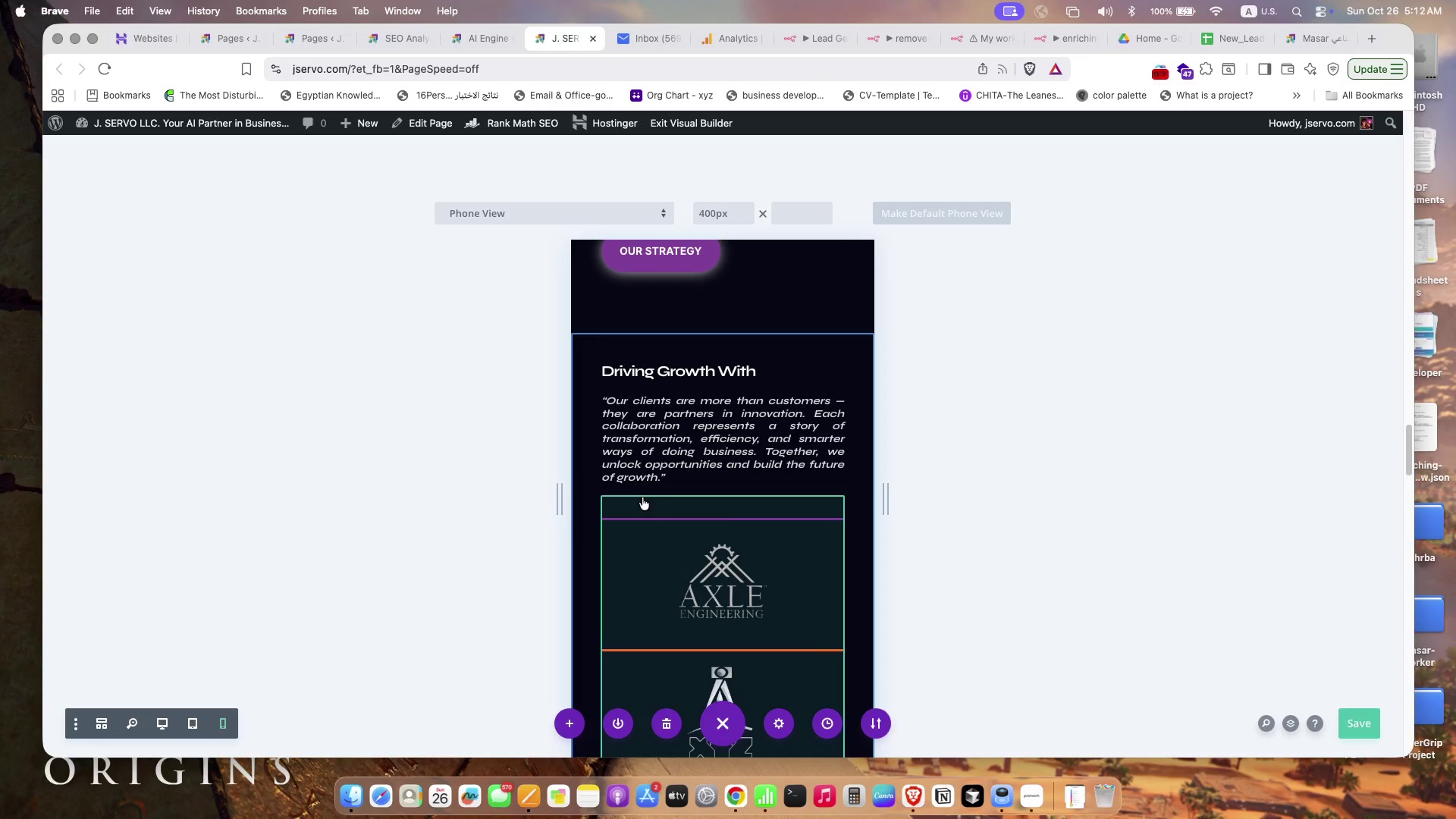 
scroll: coordinate [635, 484], scroll_direction: down, amount: 53.0
 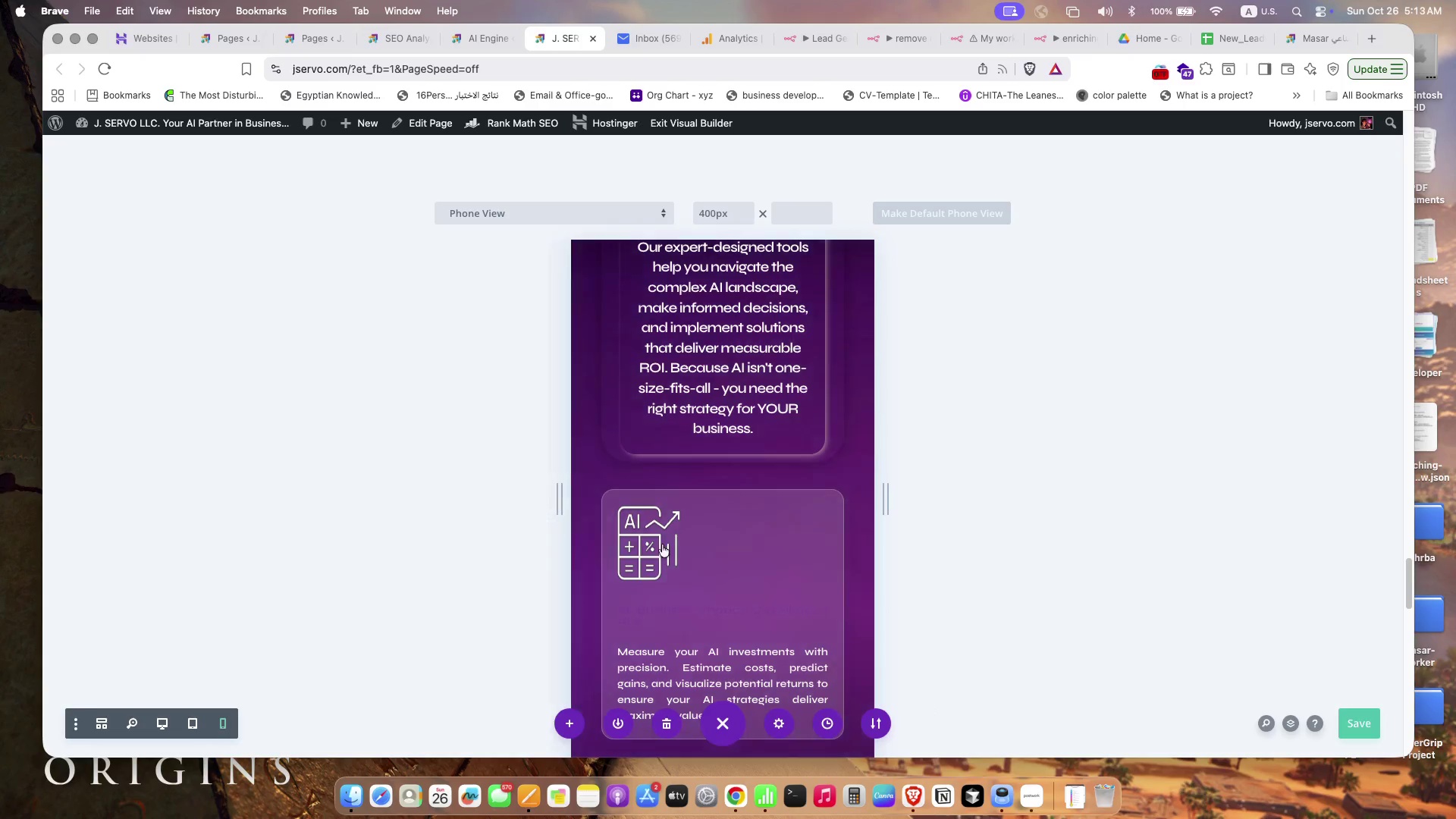 
left_click([673, 544])
 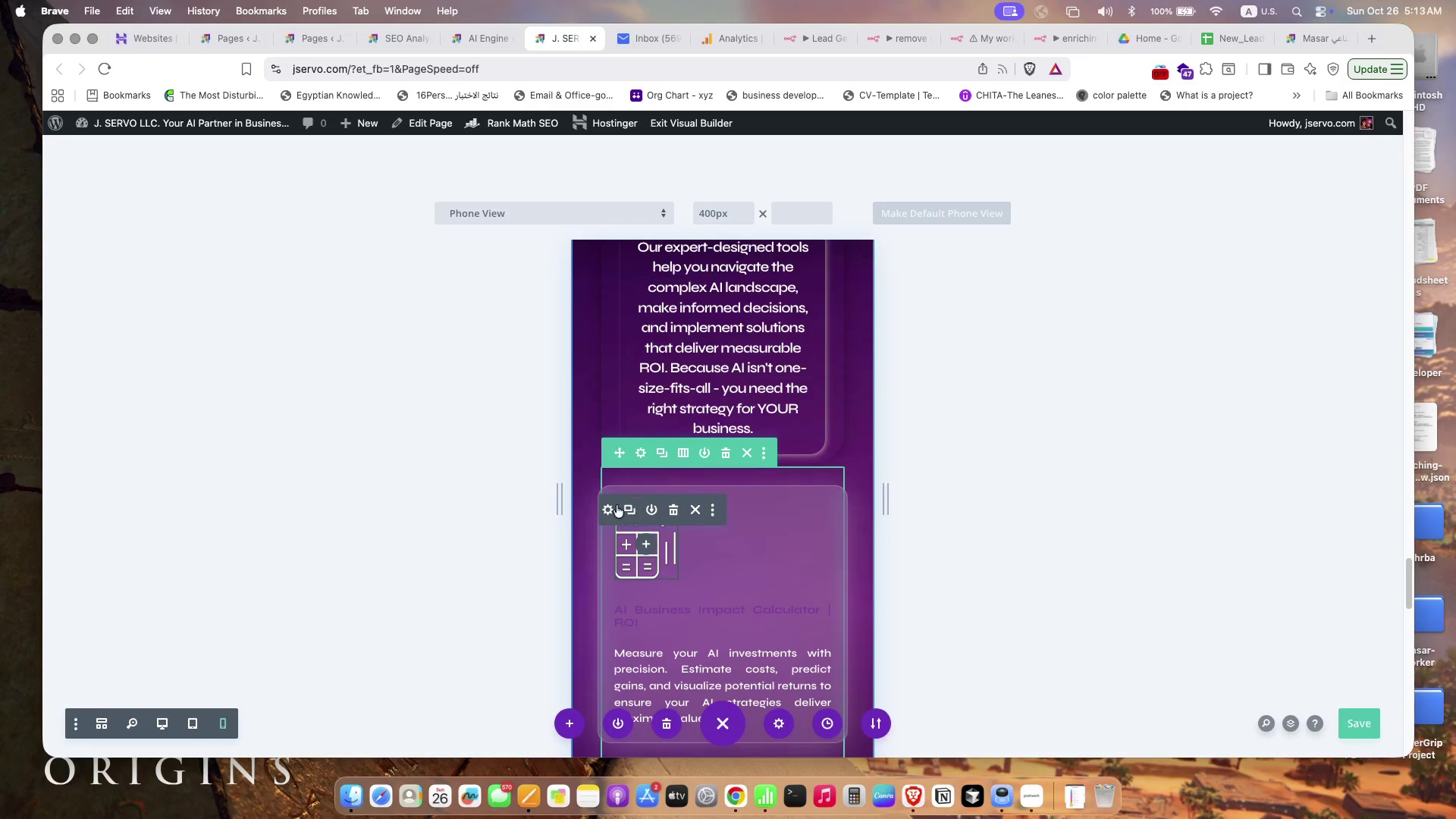 
left_click([609, 507])
 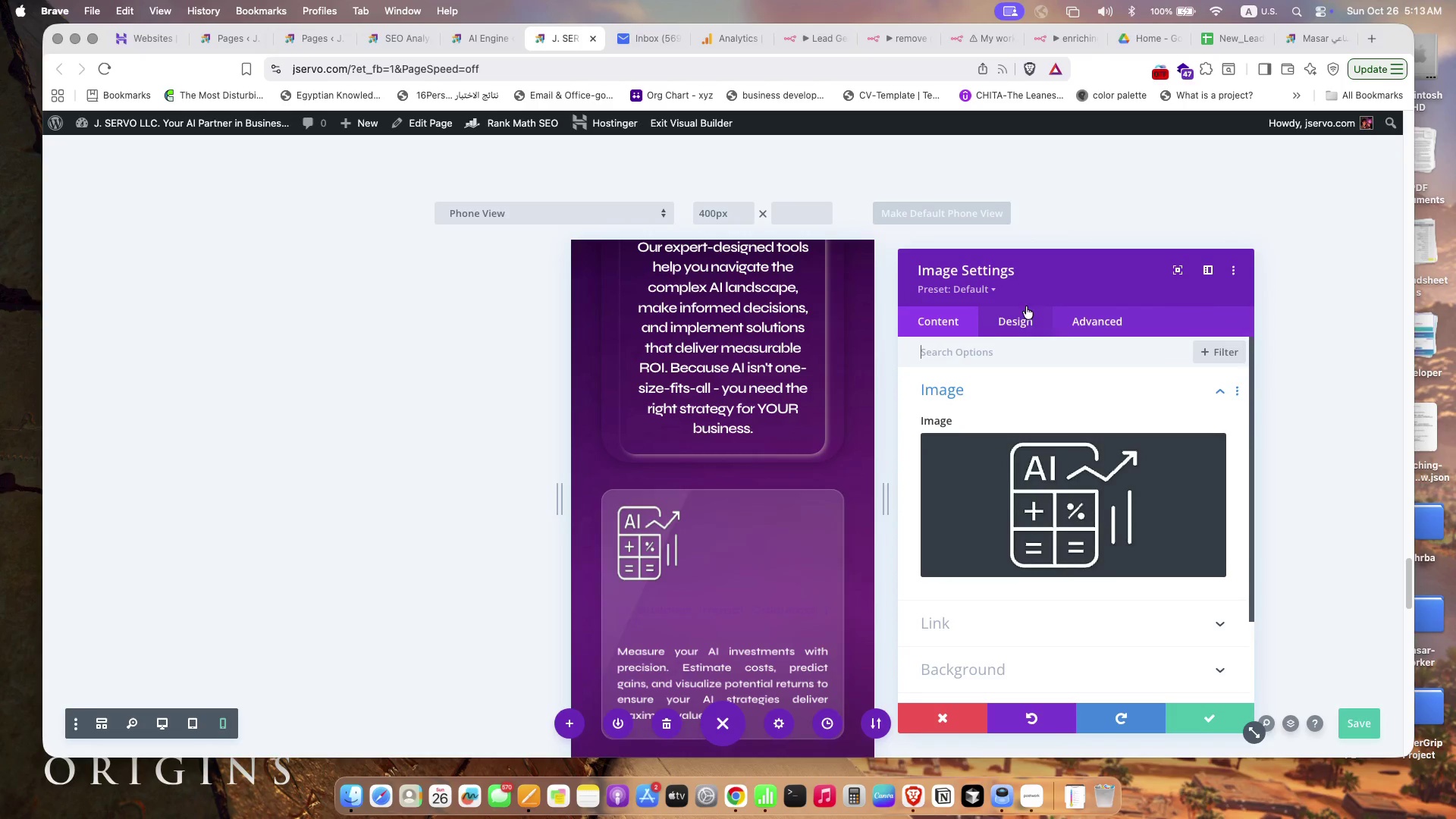 
left_click([1018, 315])
 